 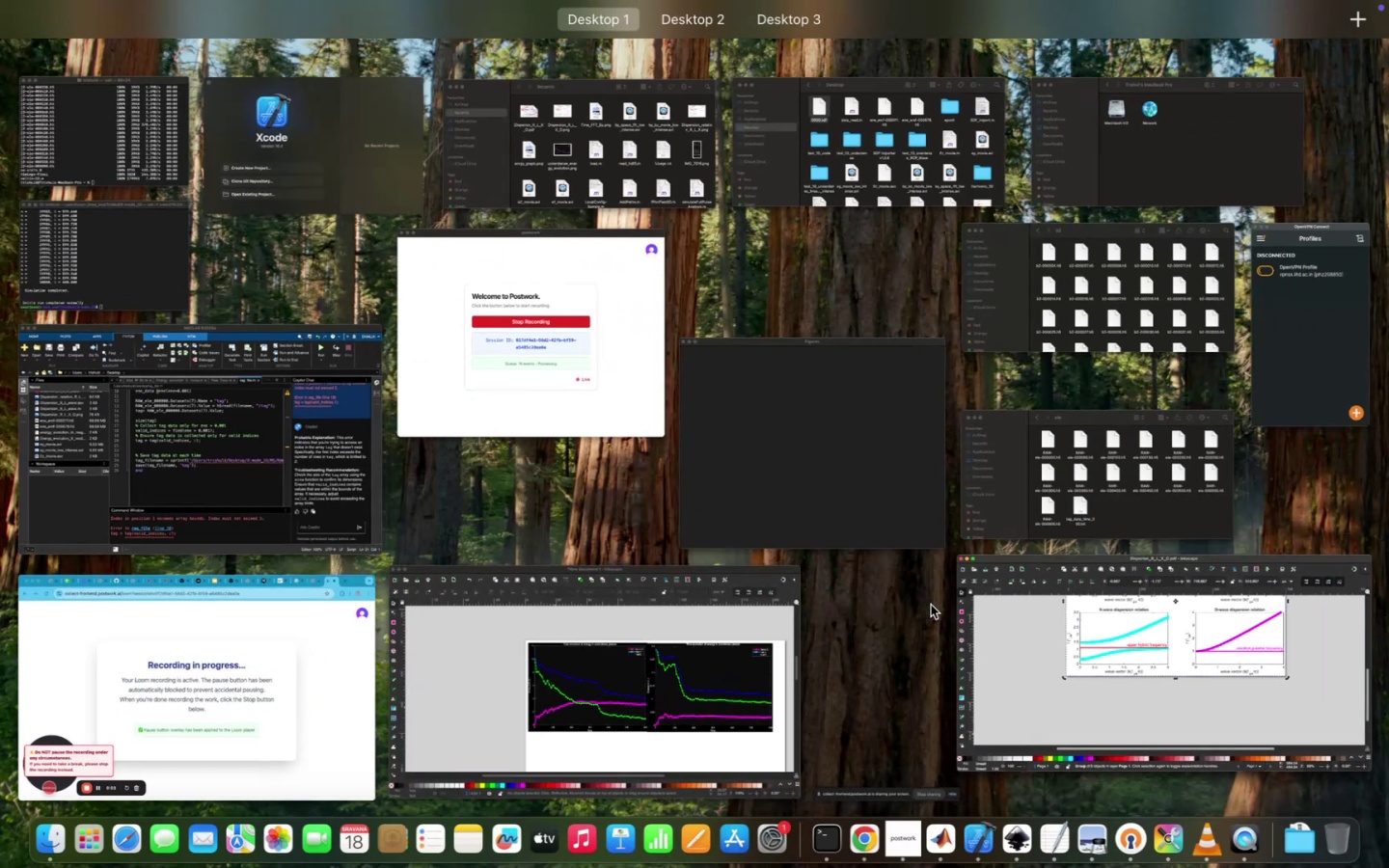 
left_click([1114, 320])
 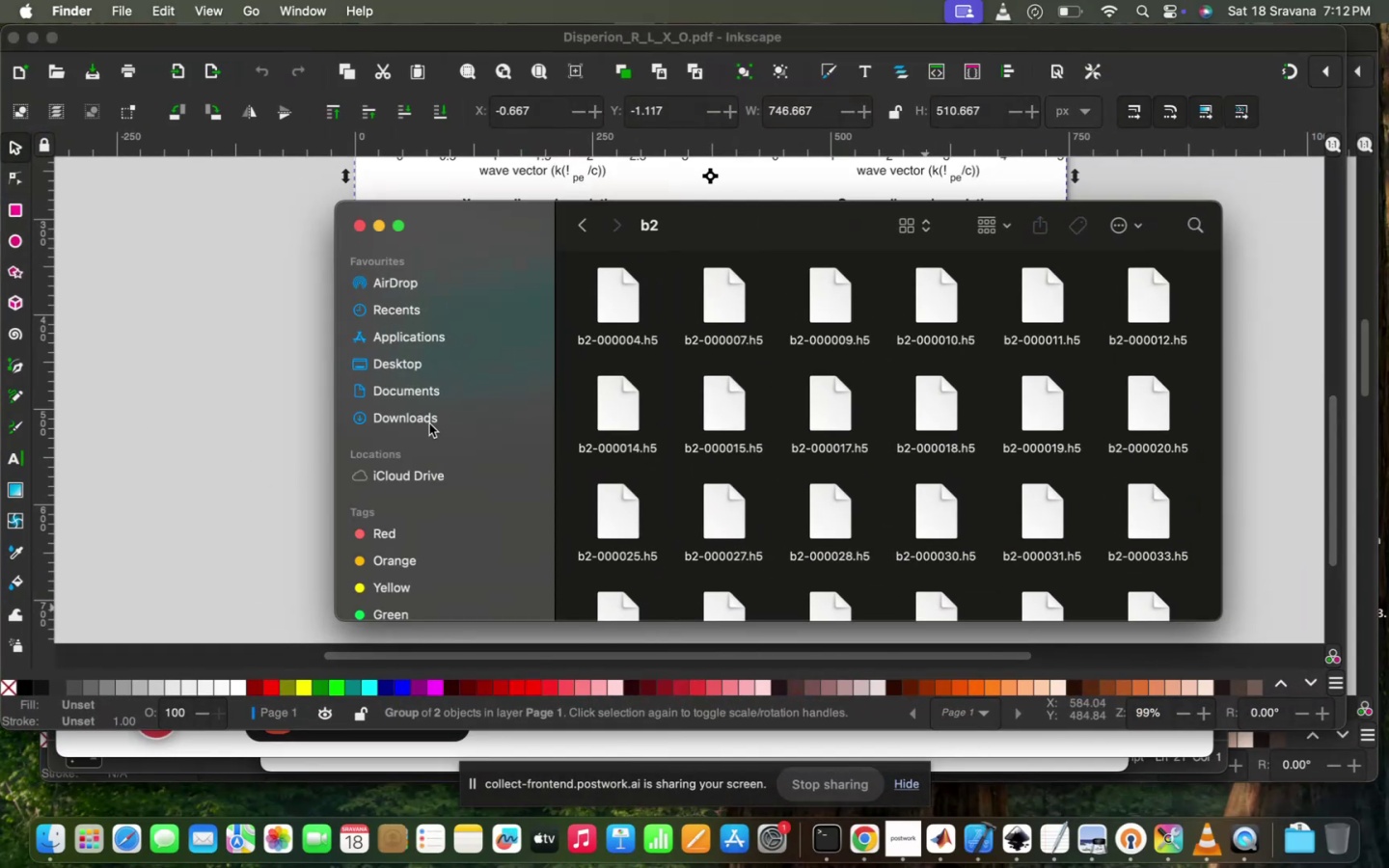 
left_click([403, 420])
 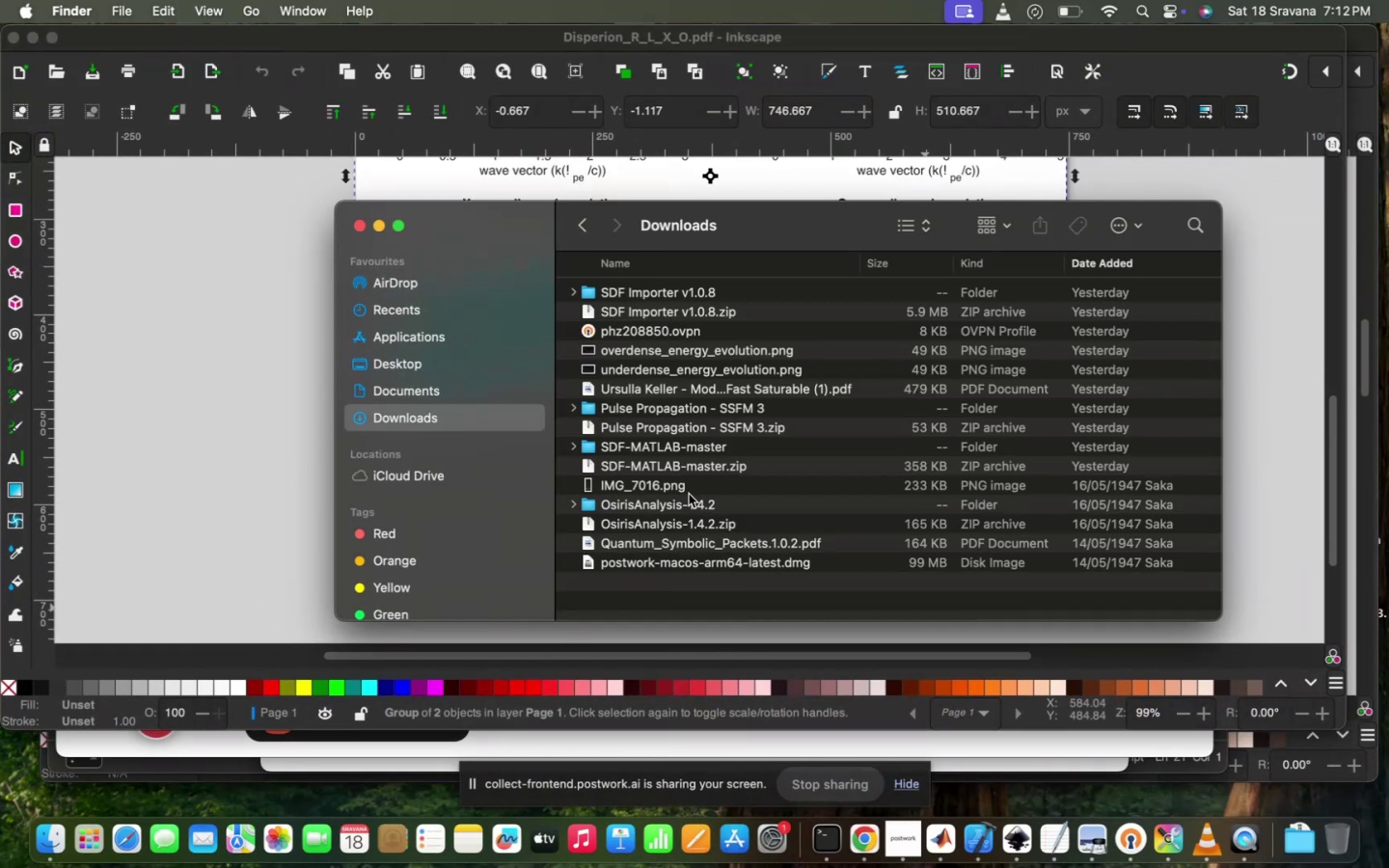 
scroll: coordinate [679, 548], scroll_direction: up, amount: 16.0
 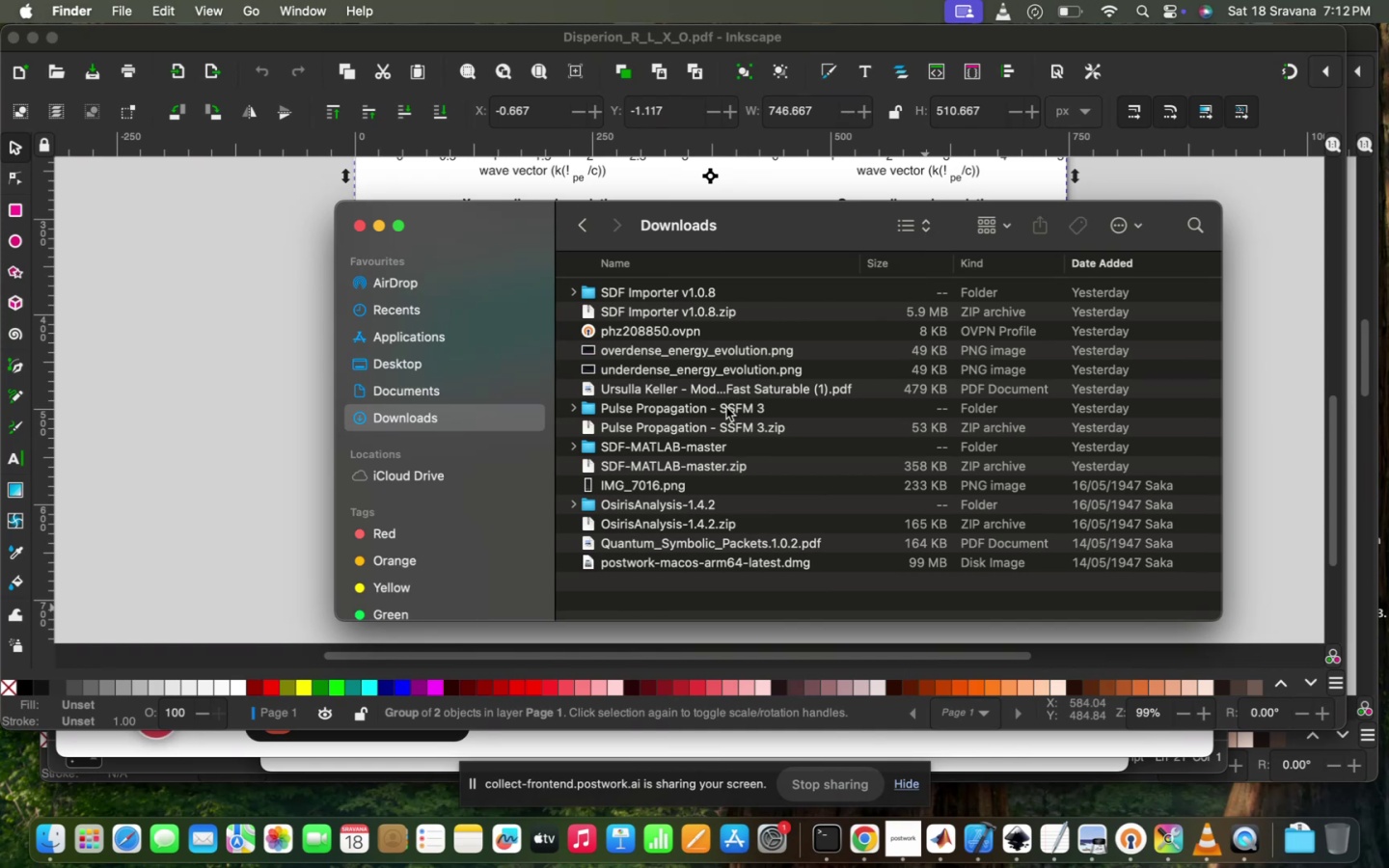 
double_click([726, 407])
 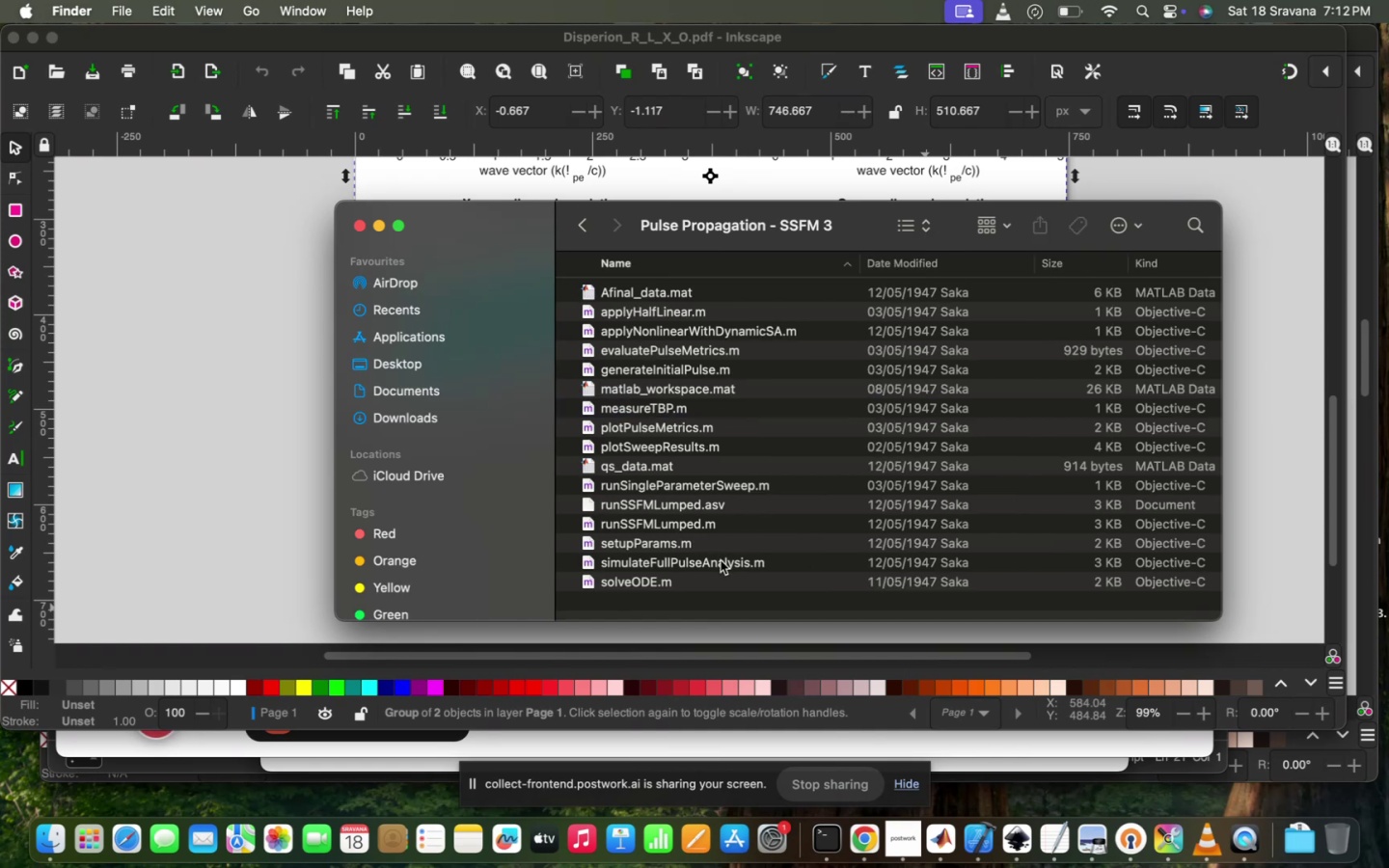 
scroll: coordinate [721, 560], scroll_direction: down, amount: 5.0
 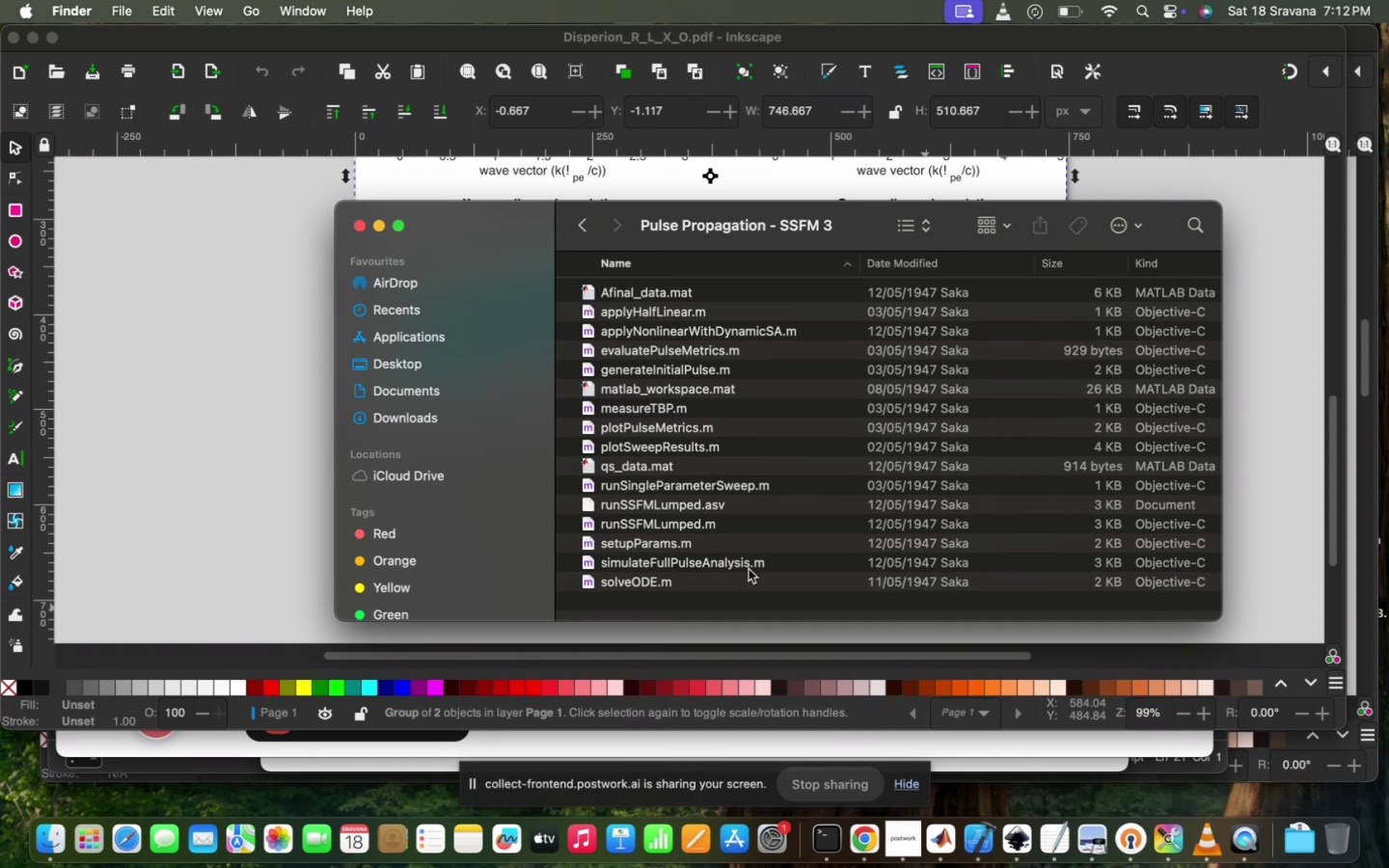 
double_click([749, 569])
 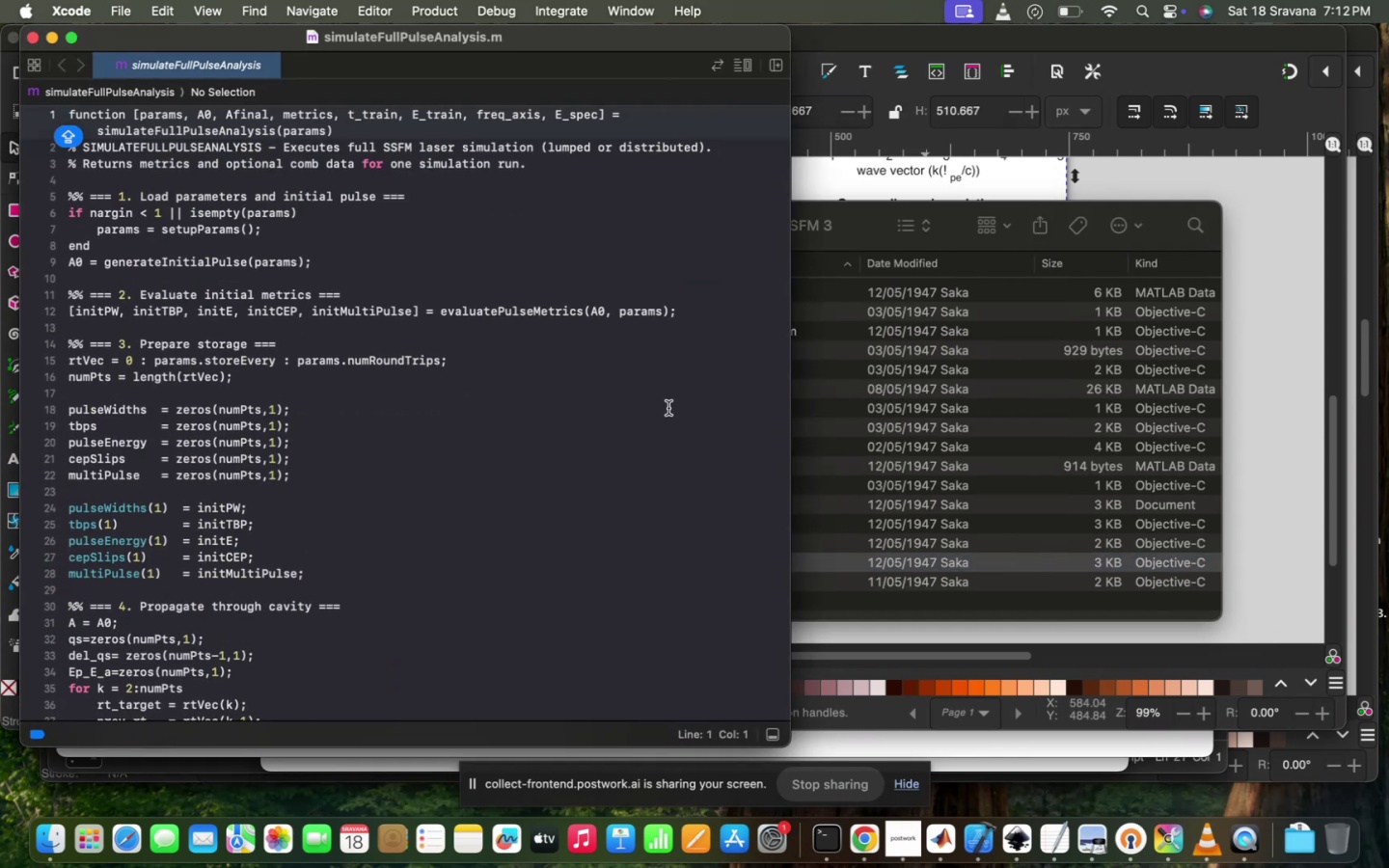 
left_click([33, 38])
 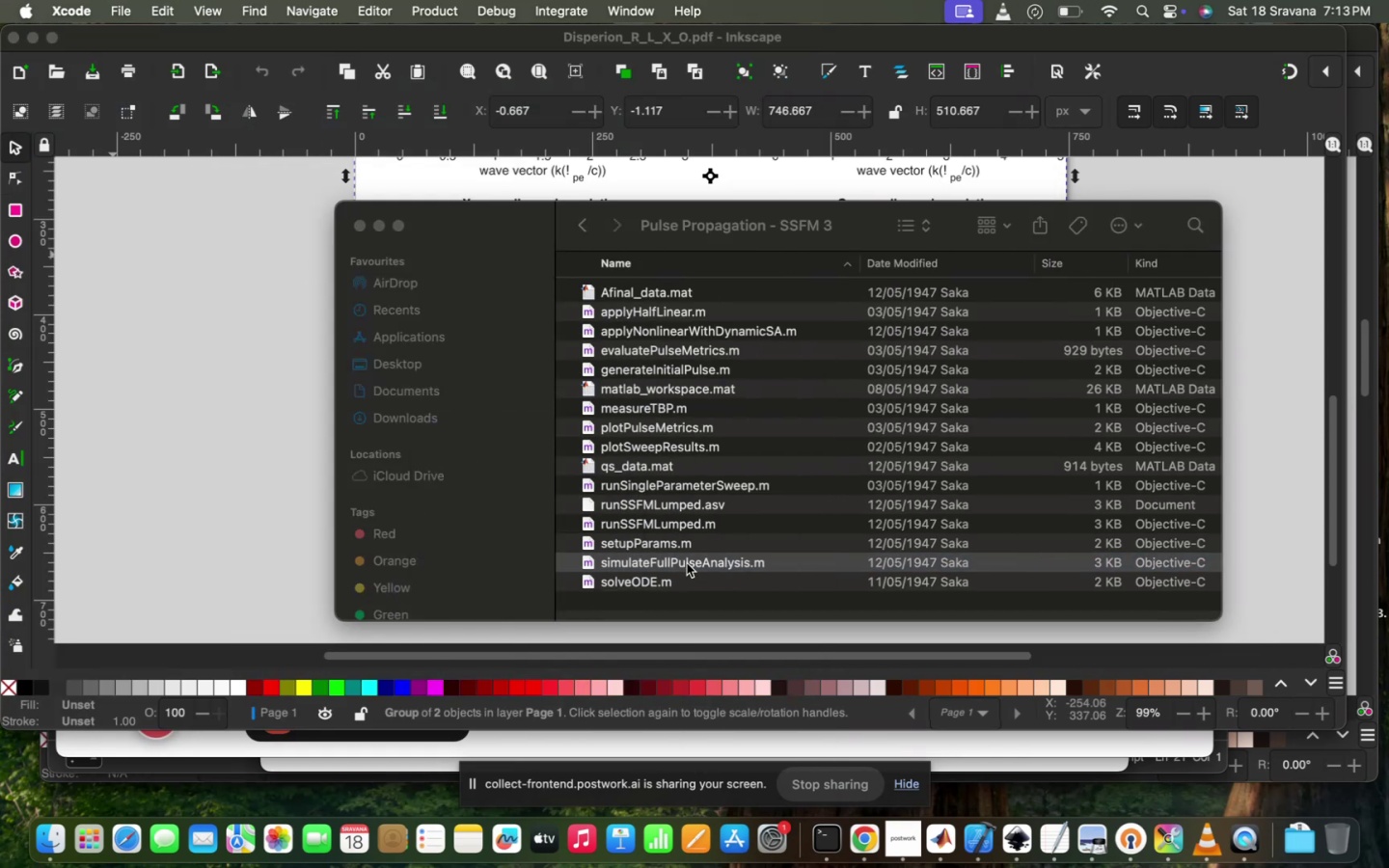 
right_click([687, 563])
 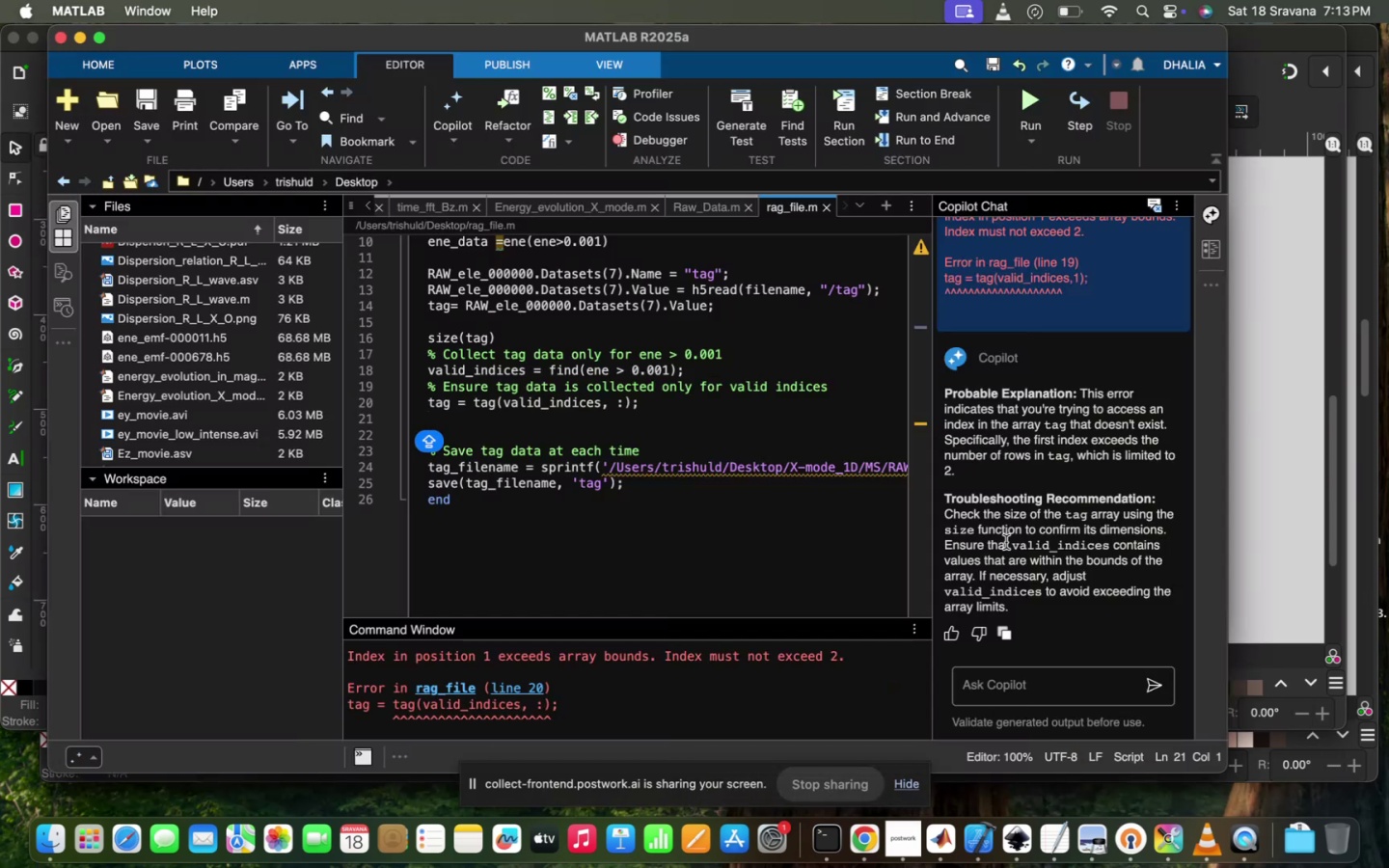 
wait(7.43)
 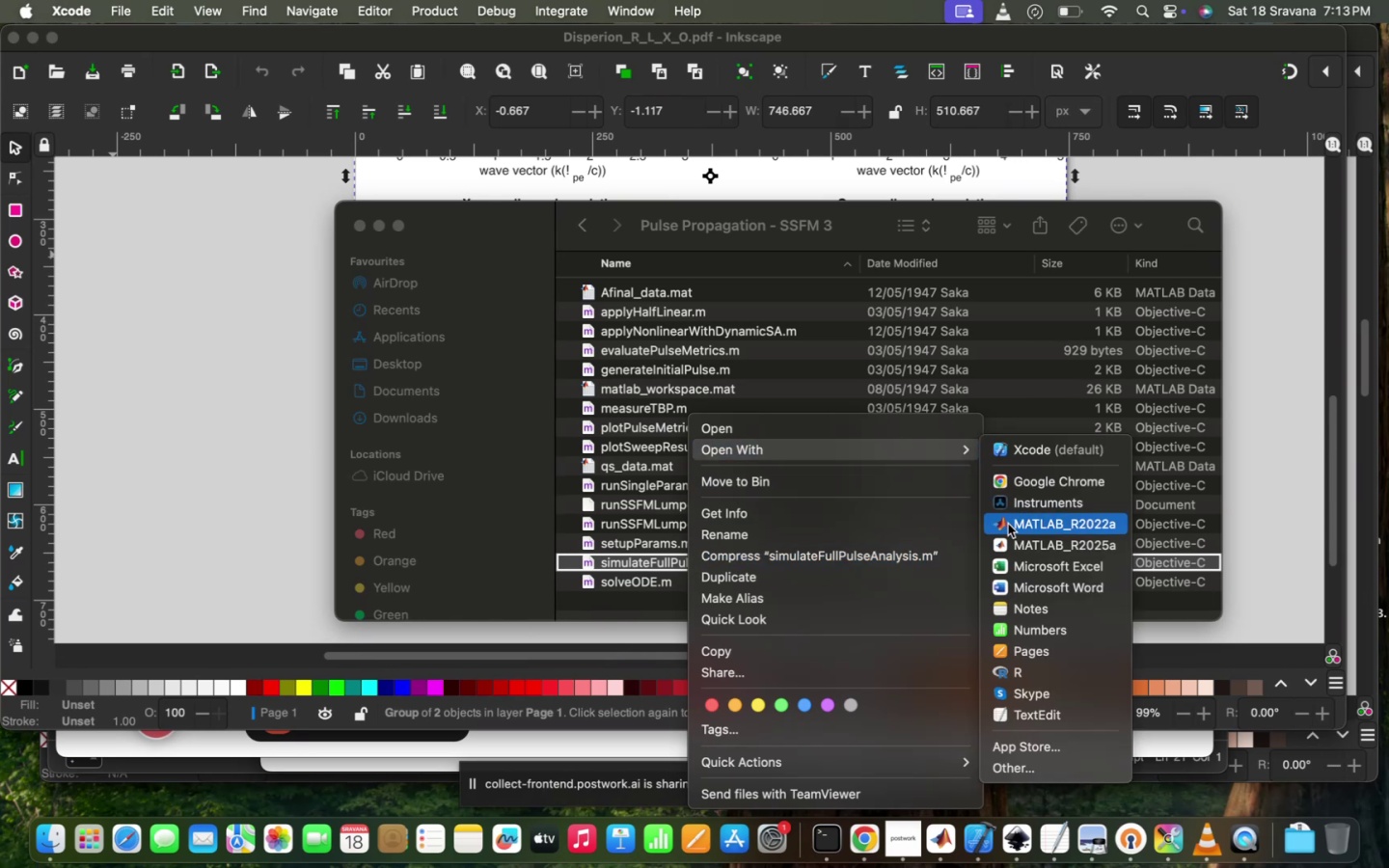 
left_click([649, 457])
 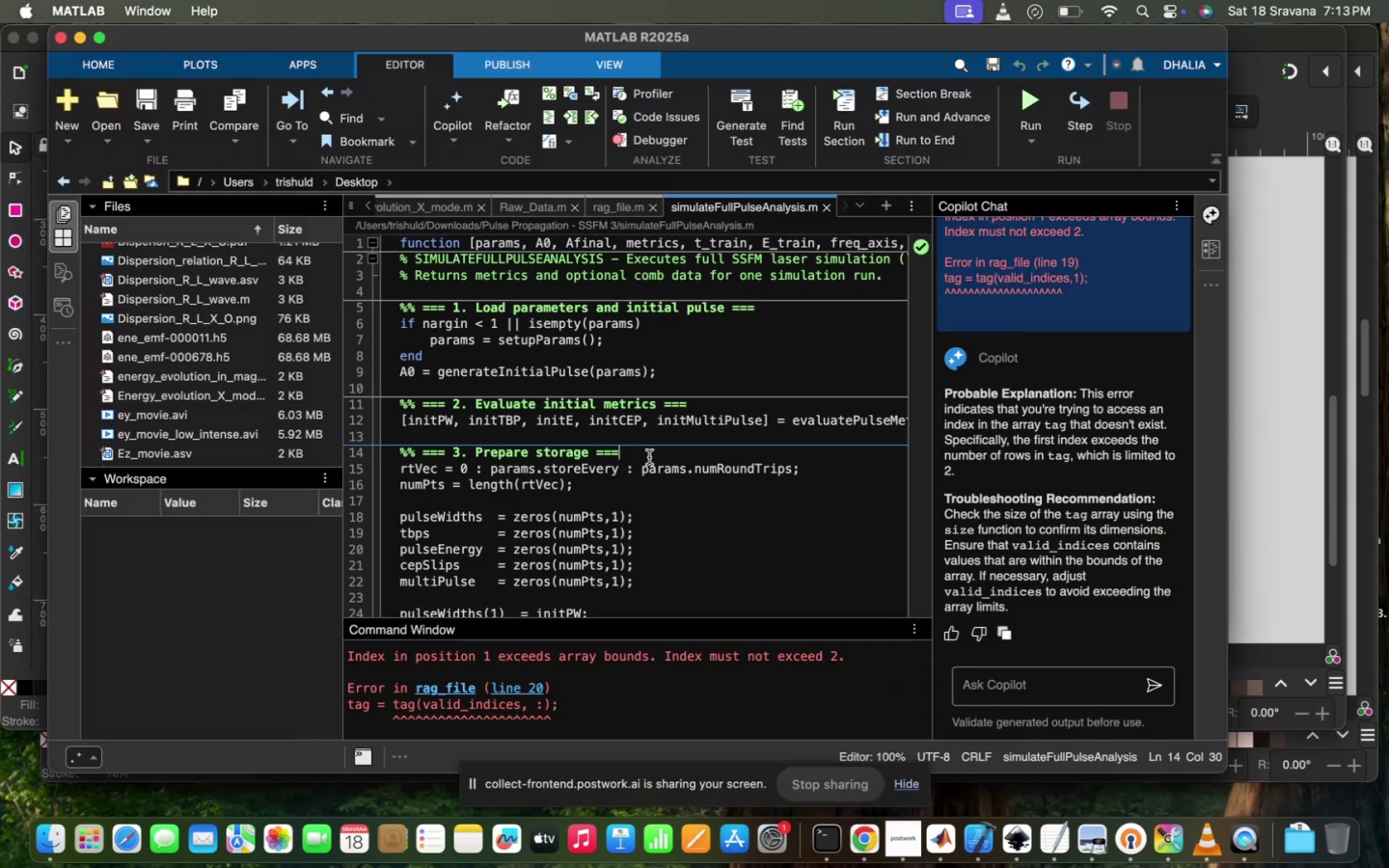 
scroll: coordinate [758, 504], scroll_direction: down, amount: 89.0
 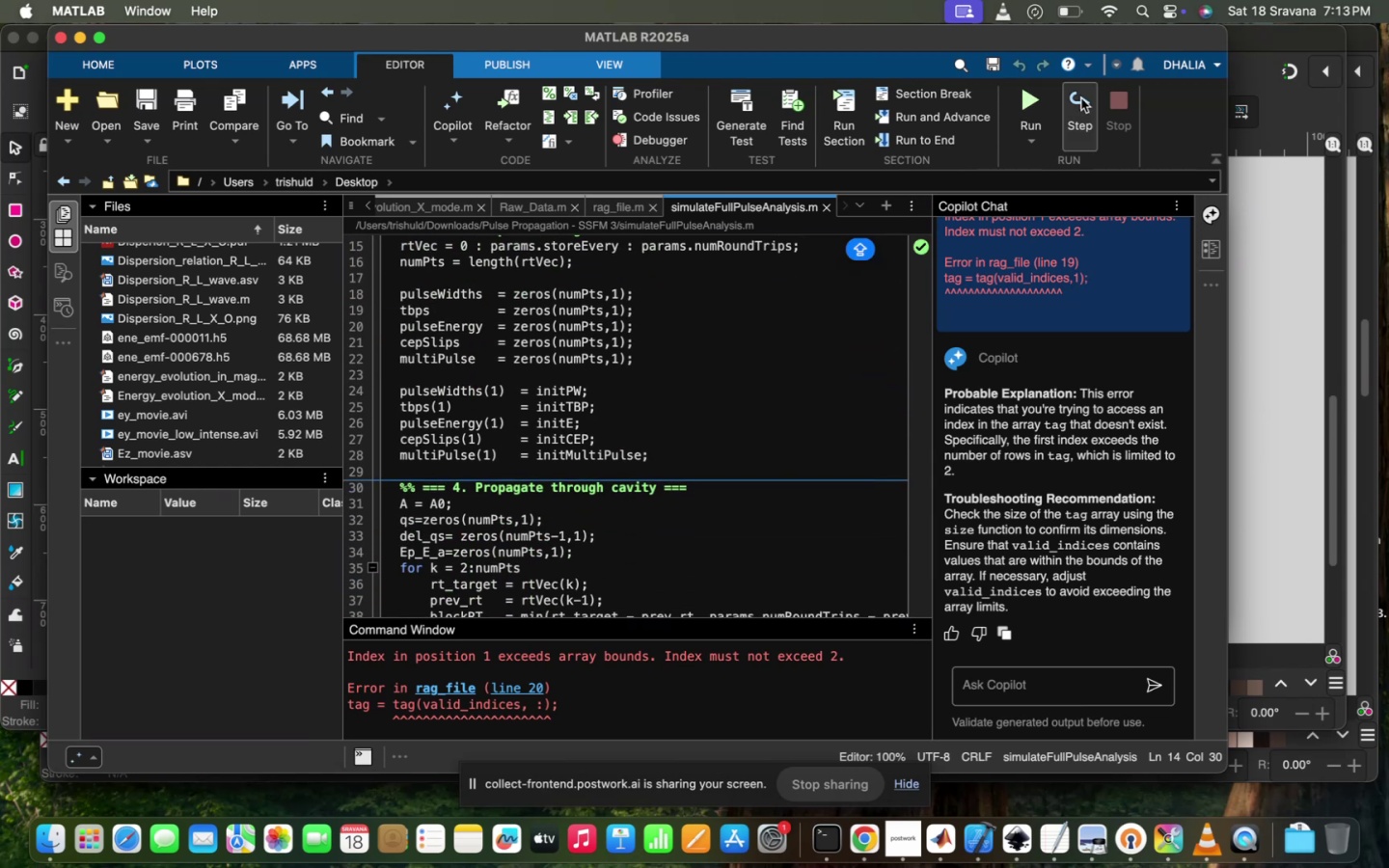 
left_click([1036, 95])
 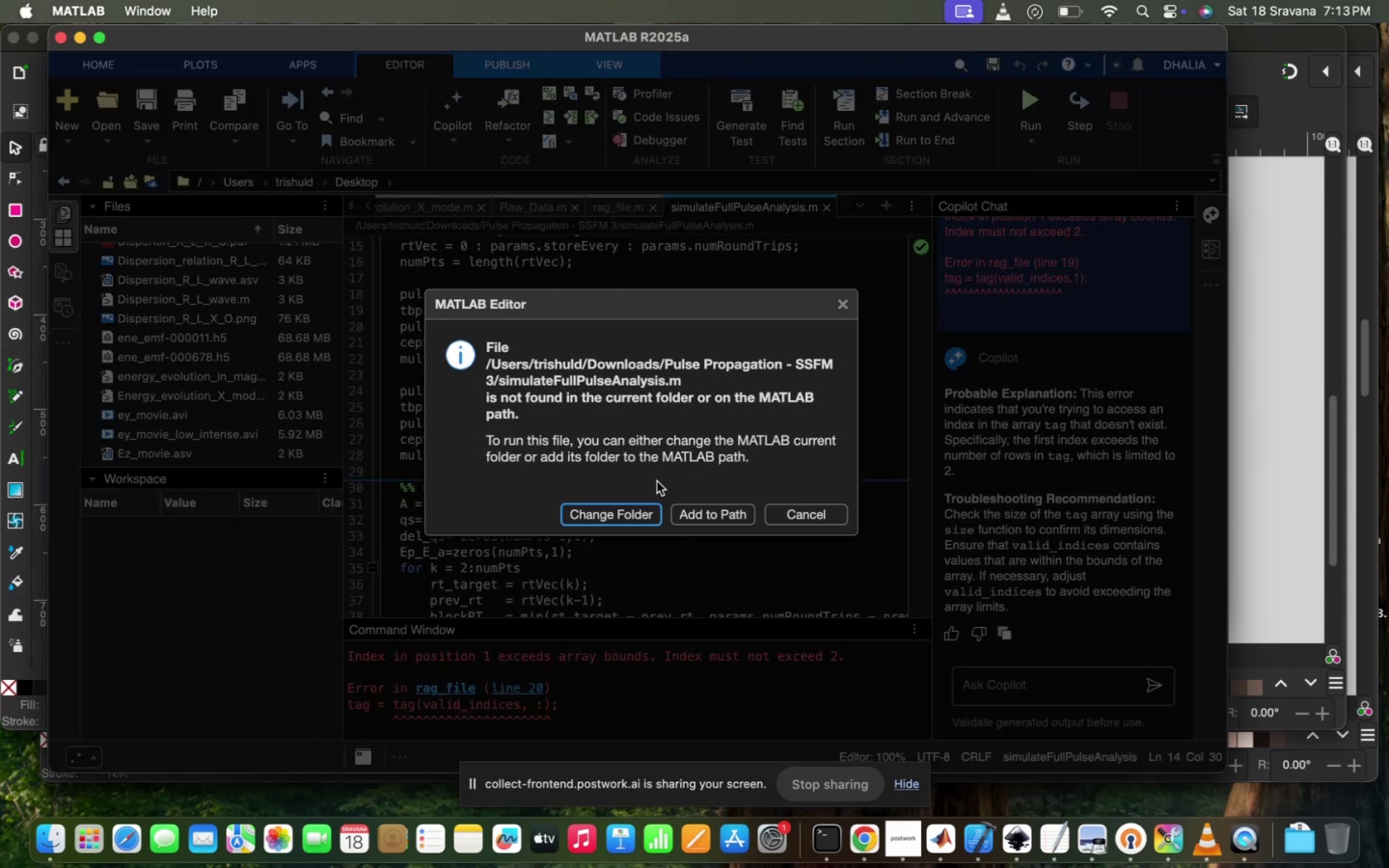 
left_click([625, 517])
 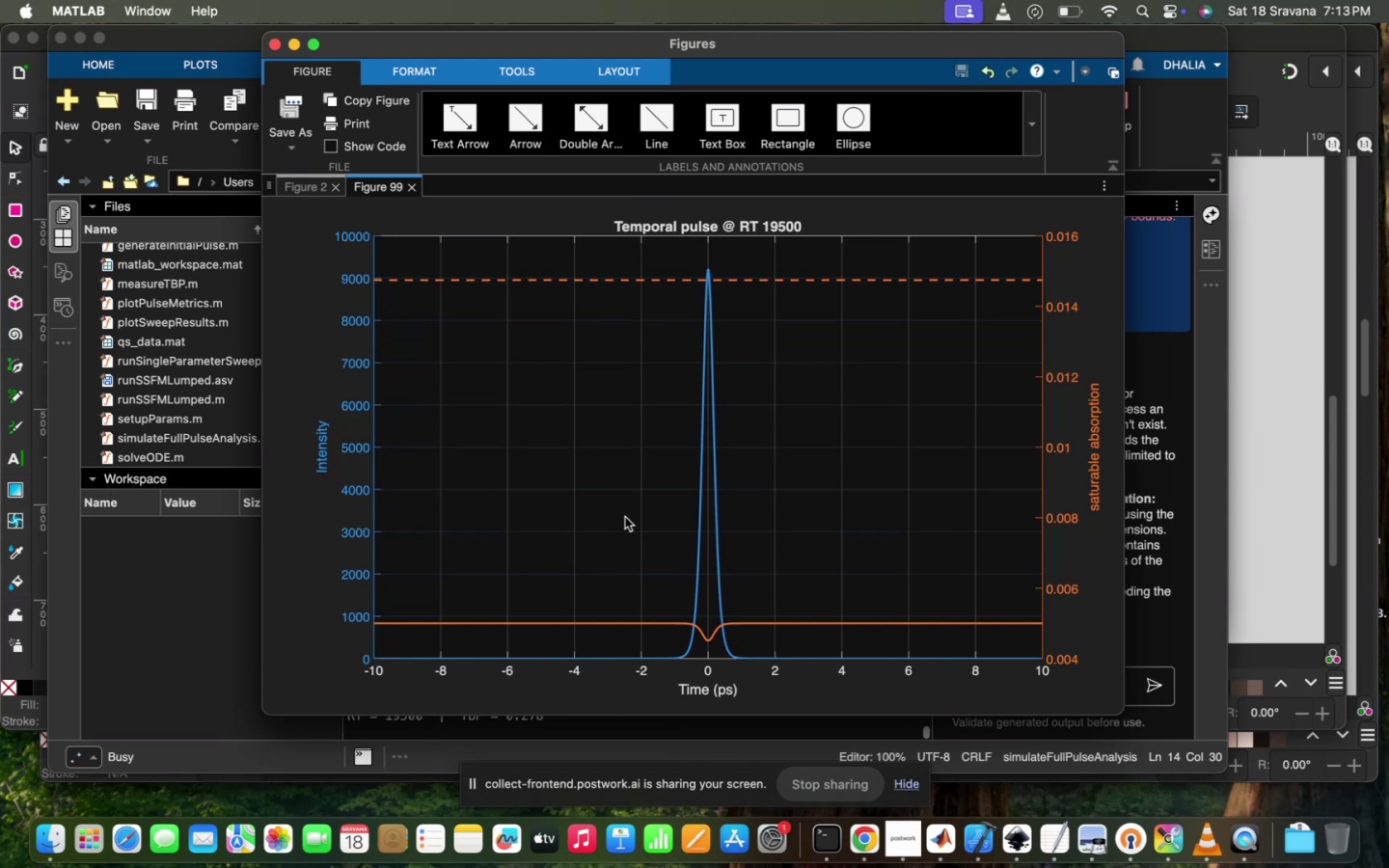 
wait(13.8)
 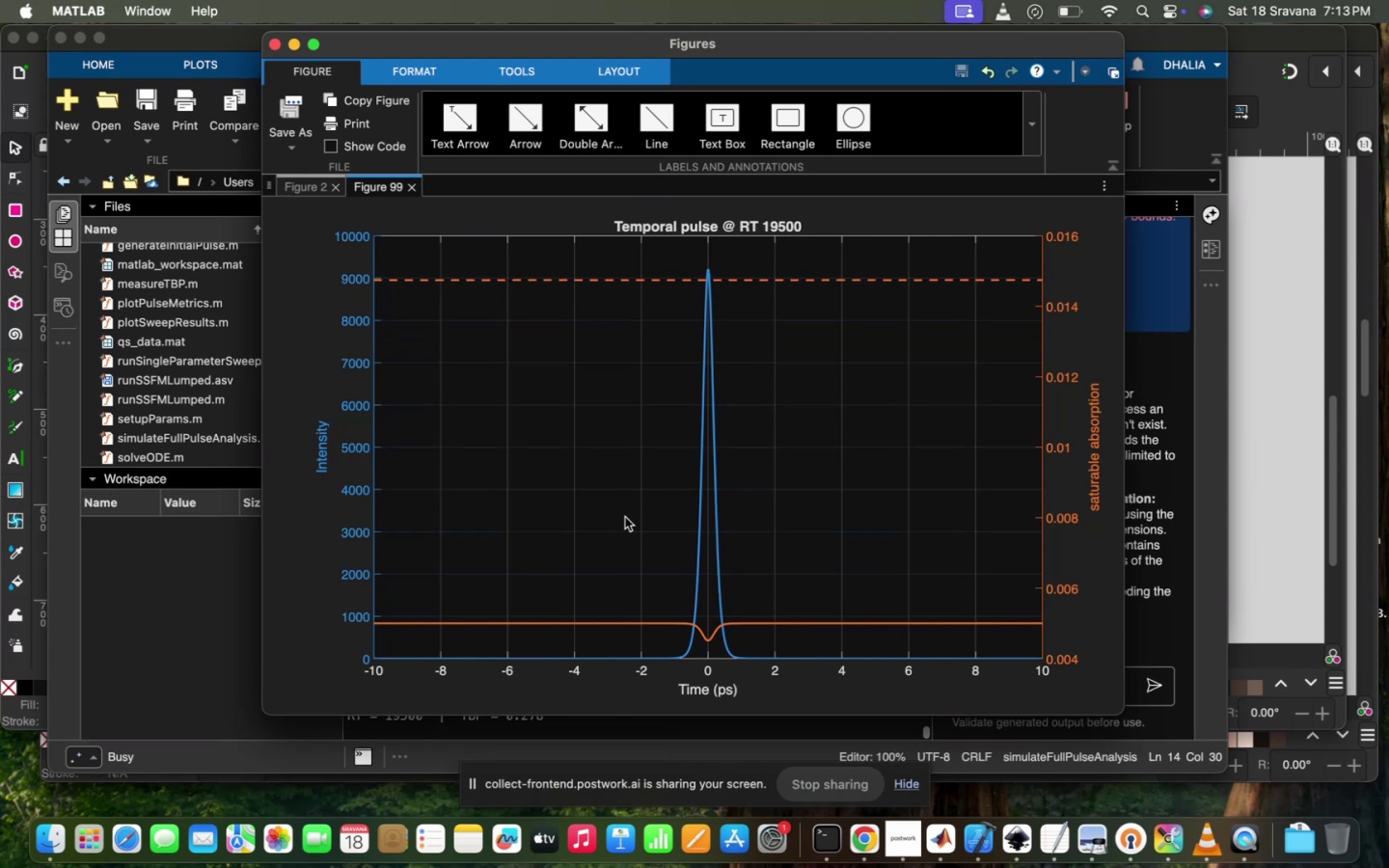 
left_click([395, 105])
 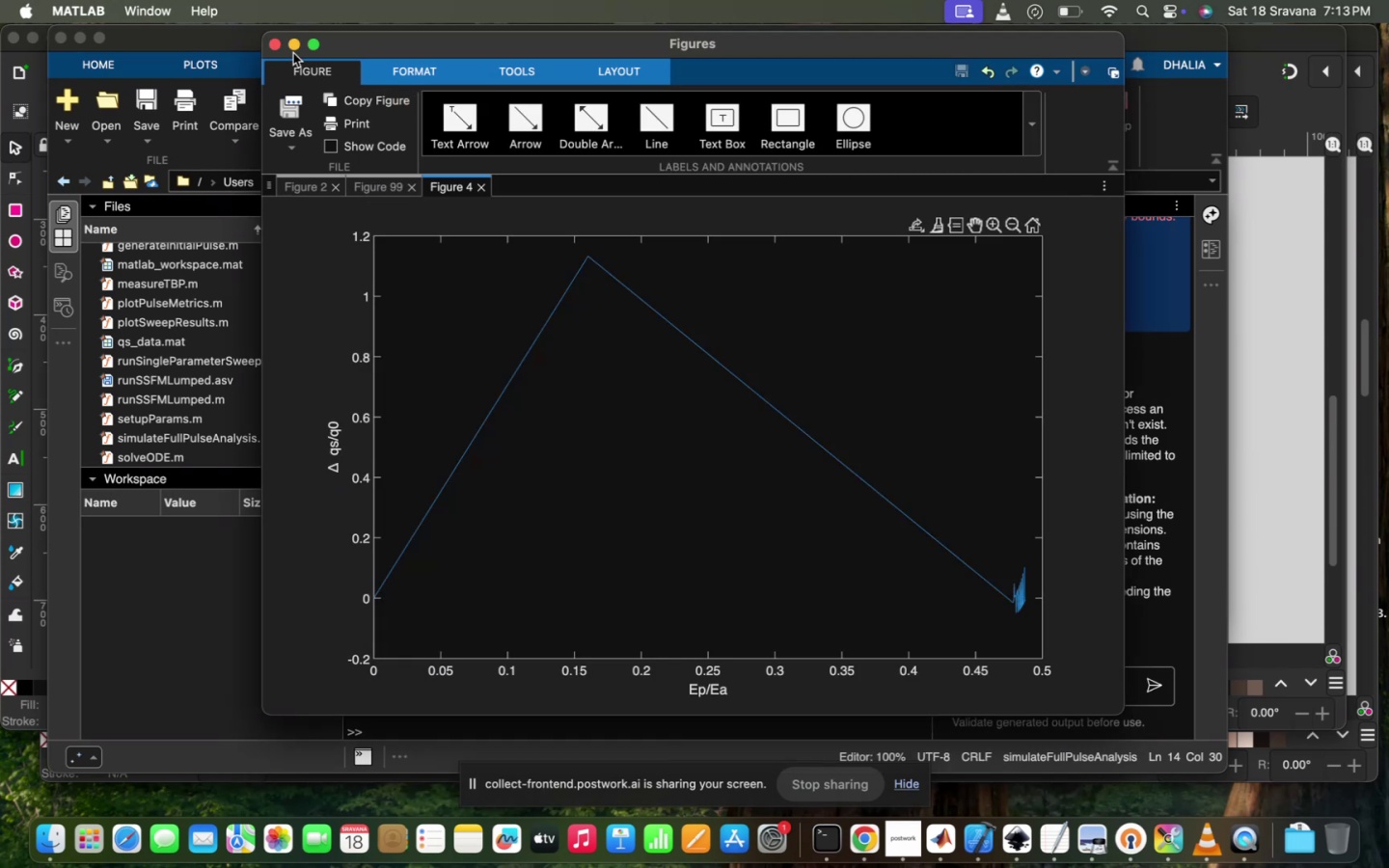 
left_click([278, 46])
 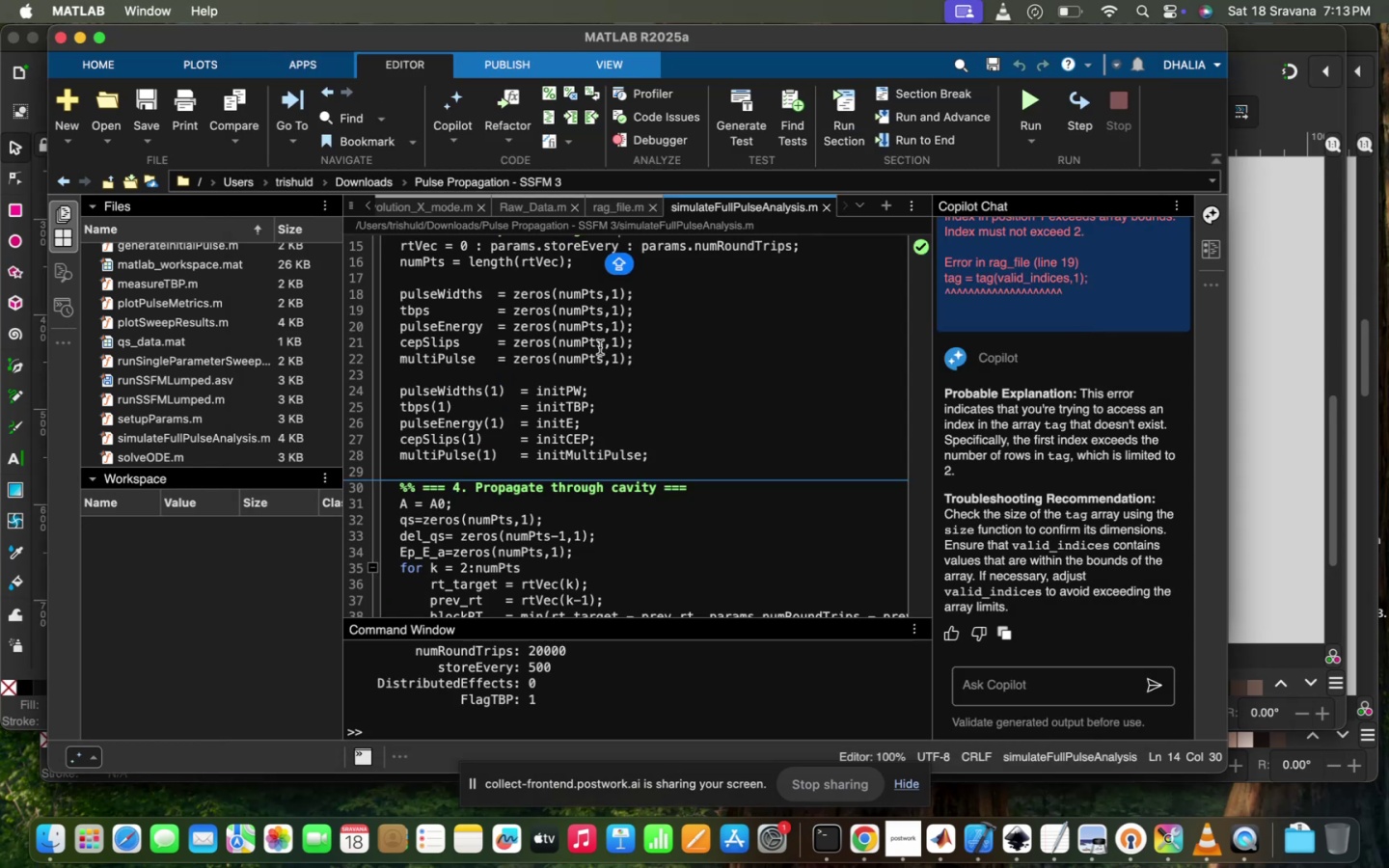 
scroll: coordinate [600, 347], scroll_direction: up, amount: 144.0
 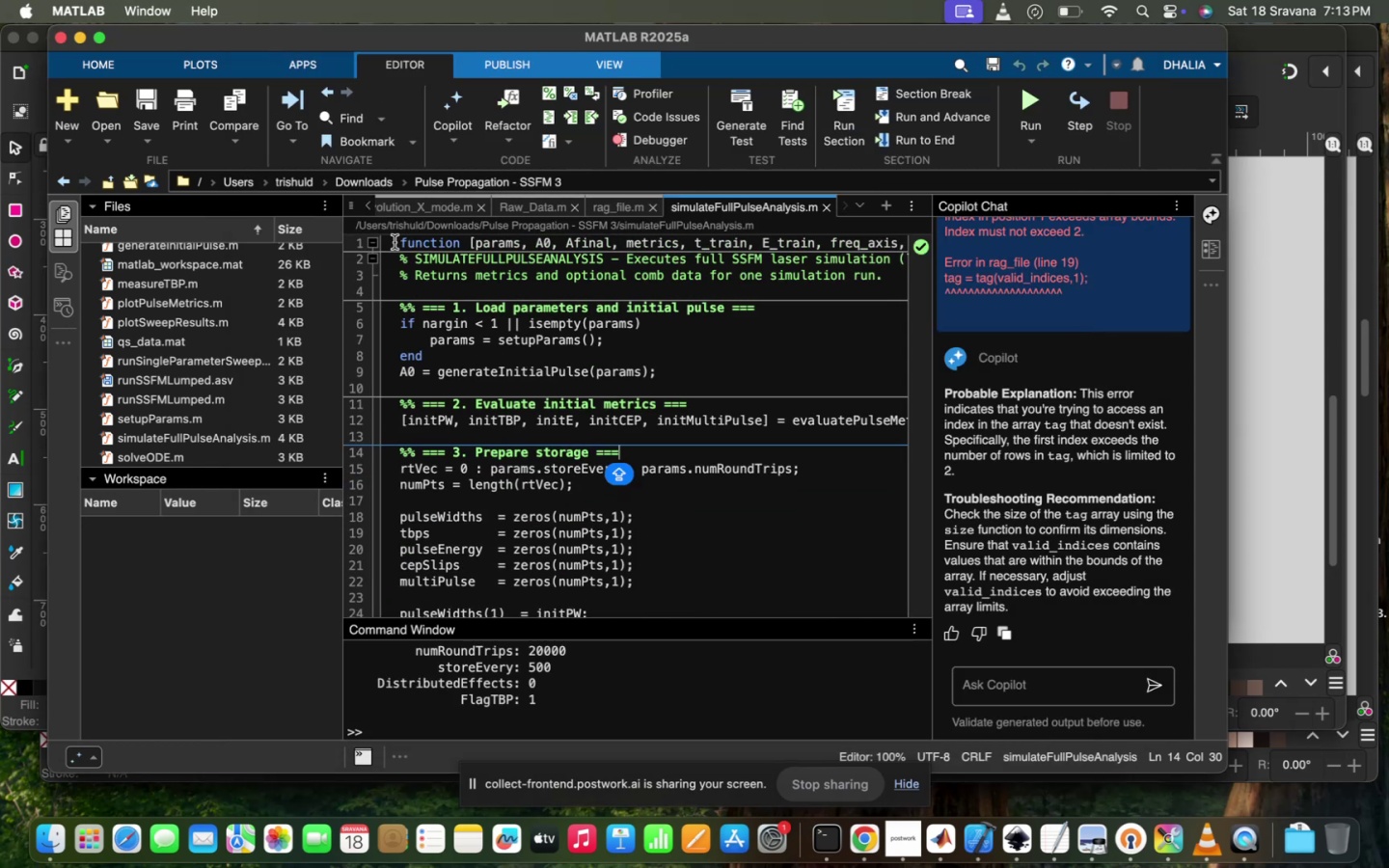 
left_click([395, 243])
 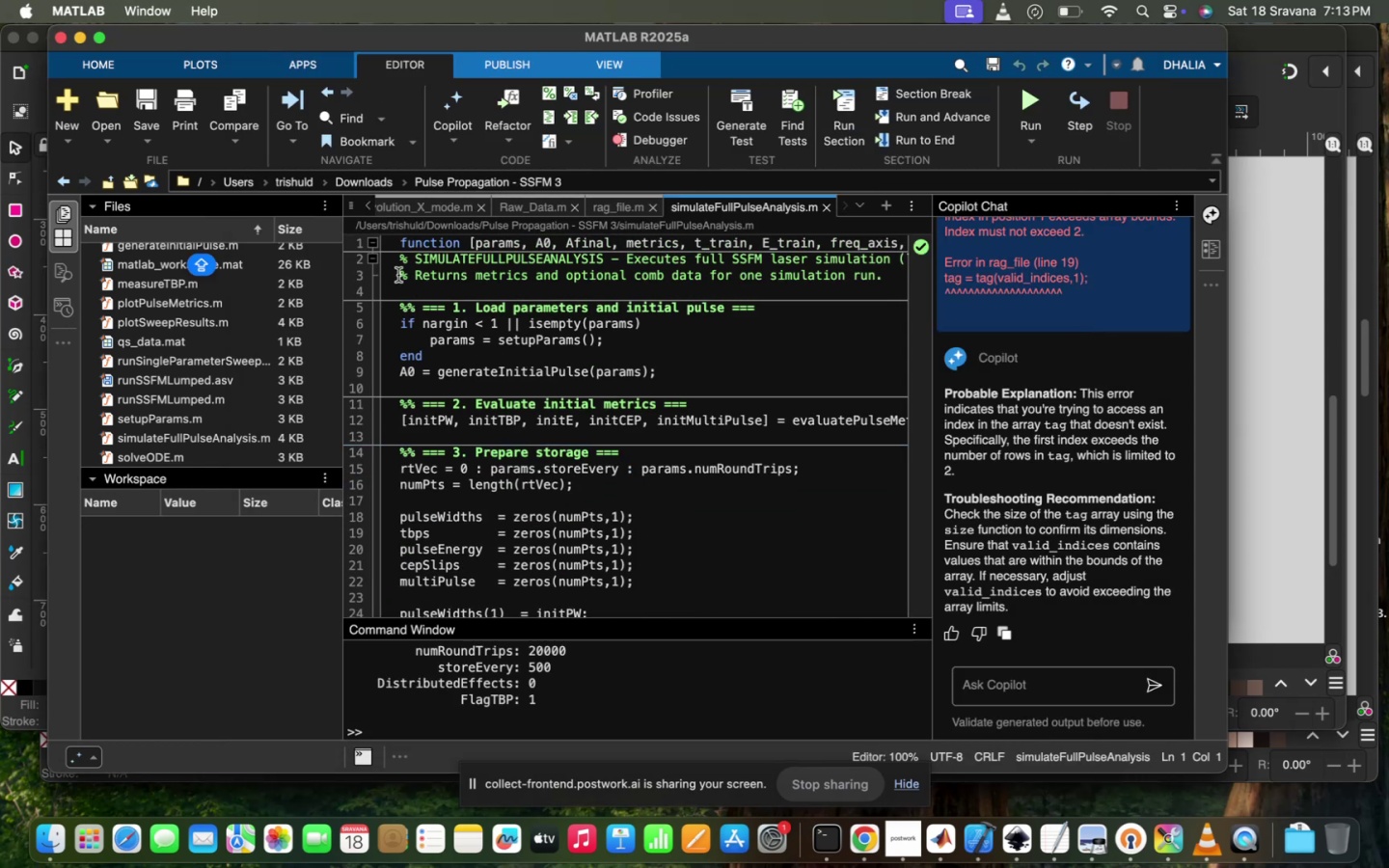 
key(Enter)
 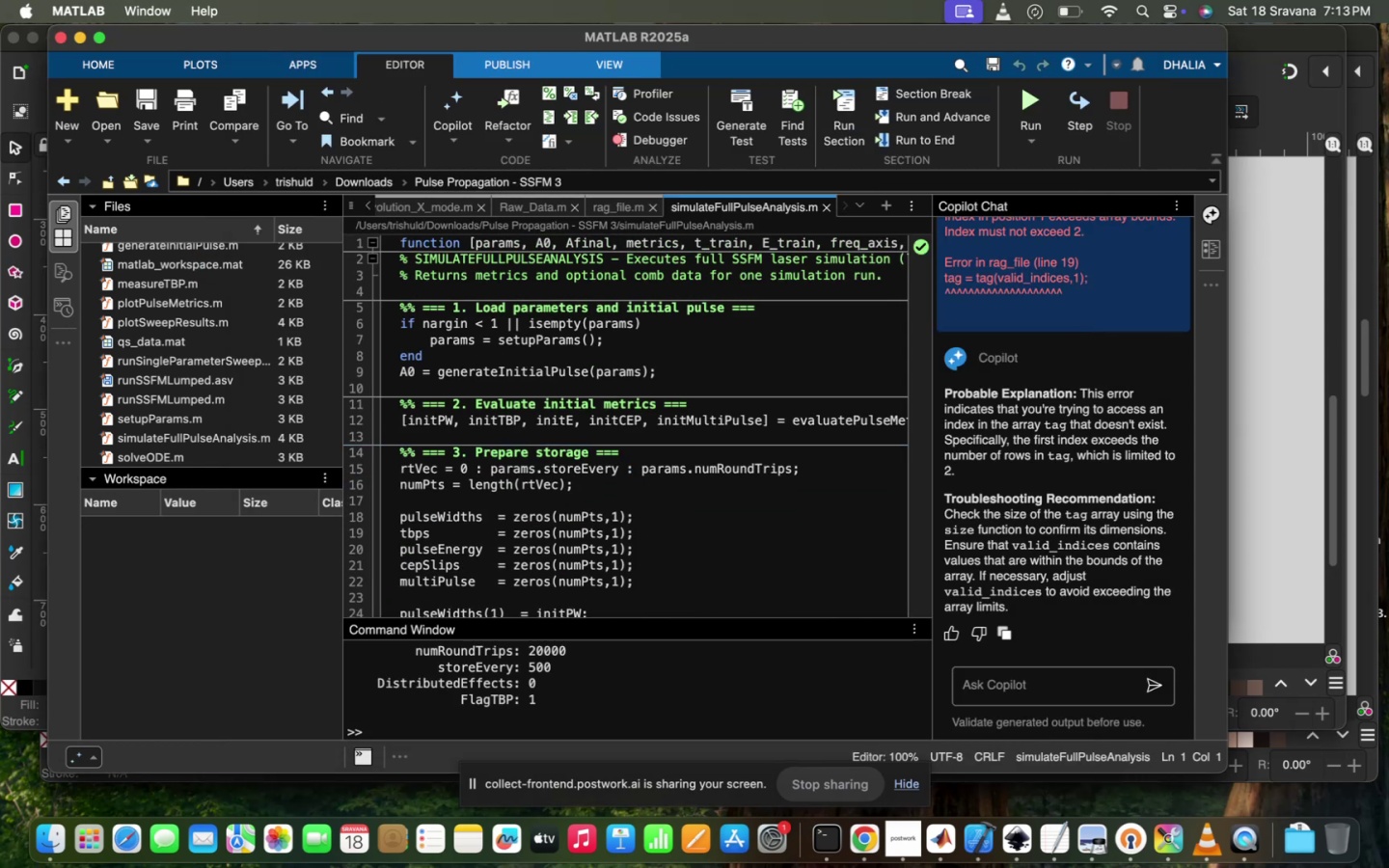 
key(Enter)
 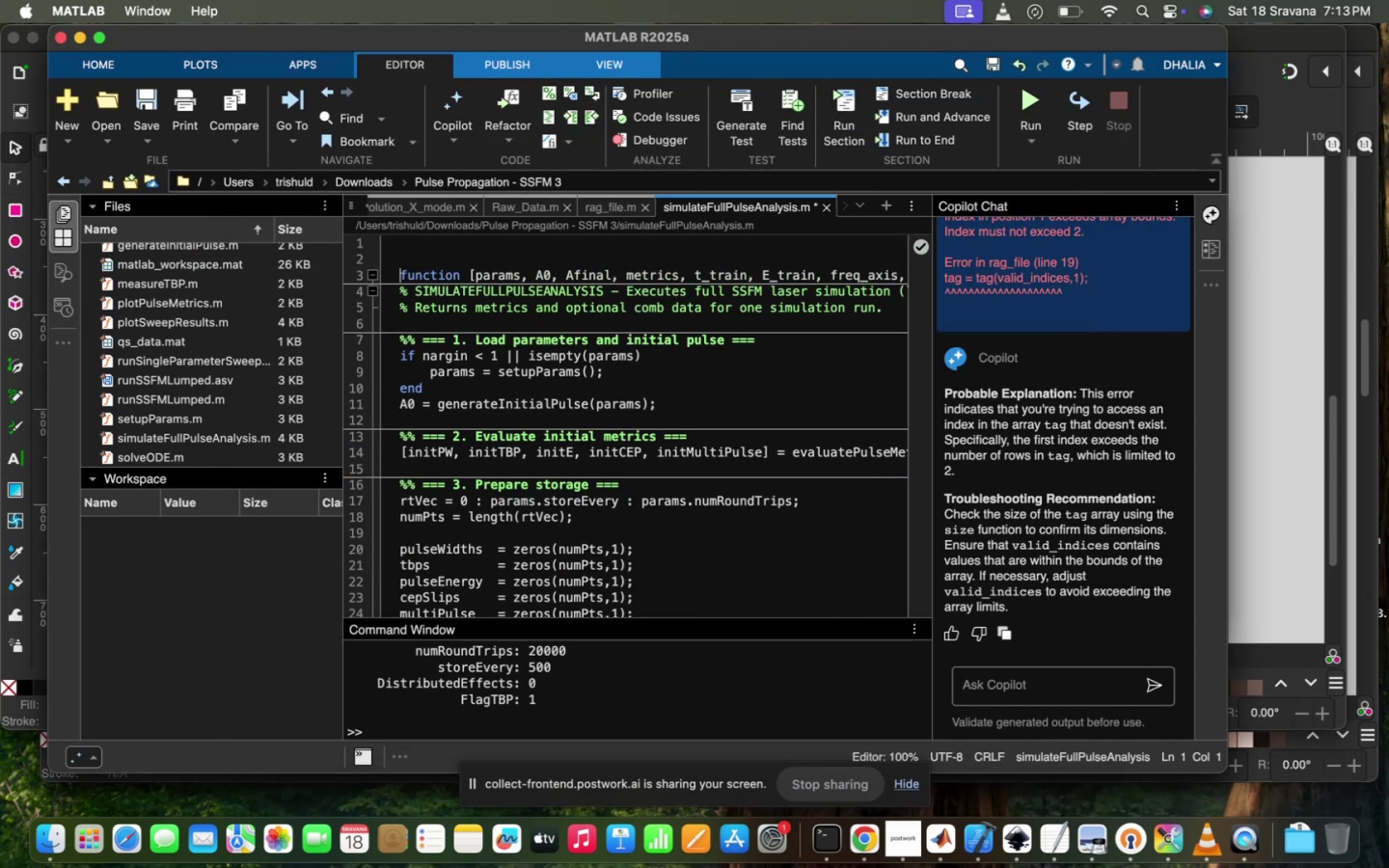 
key(Enter)
 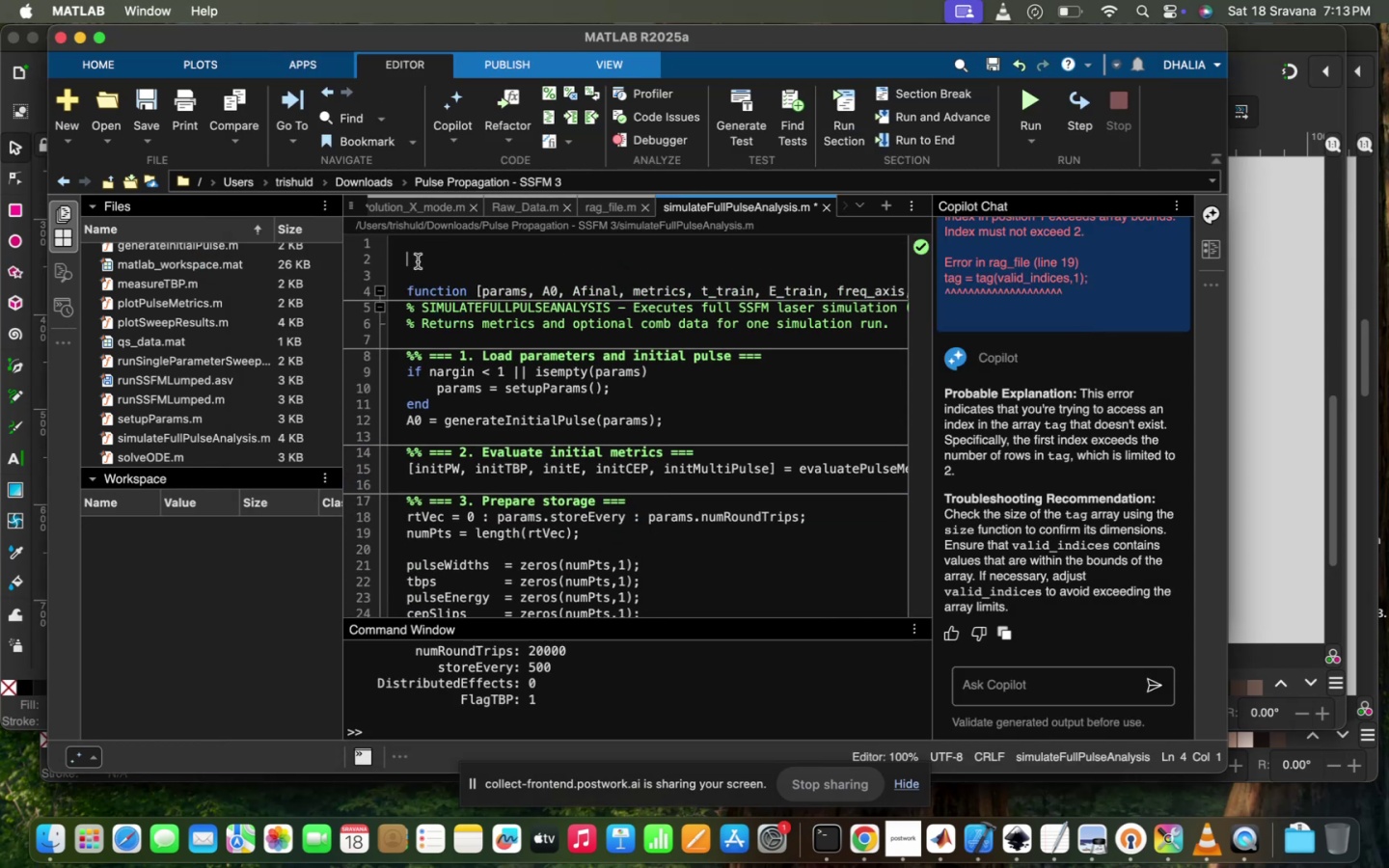 
type(clc)
key(Backspace)
key(Backspace)
key(Backspace)
type(CL;C)
key(Backspace)
key(Backspace)
type(C;CE)
key(Backspace)
type(LEARL)
key(Backspace)
type(;CLF;)
 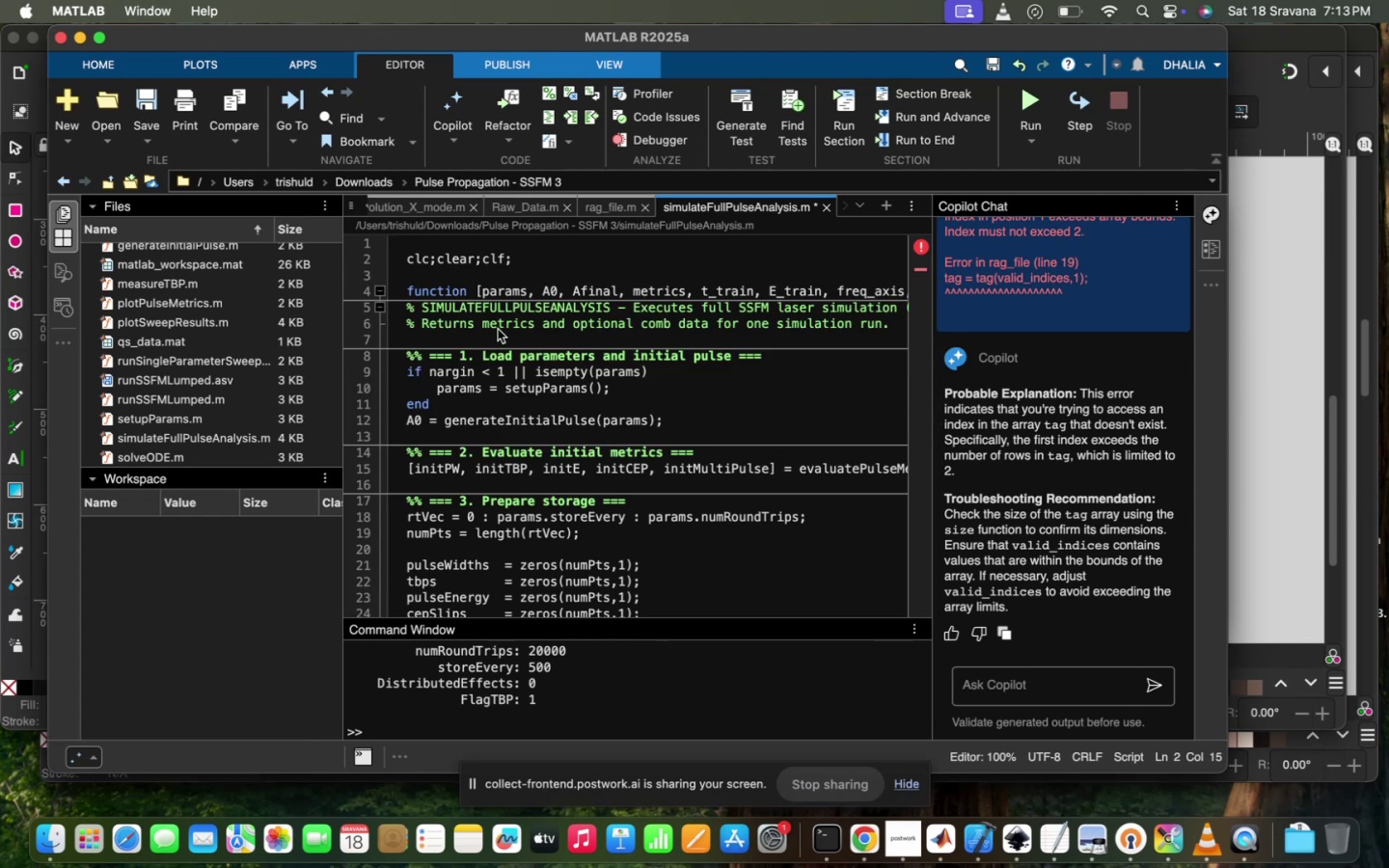 
scroll: coordinate [505, 398], scroll_direction: down, amount: 45.0
 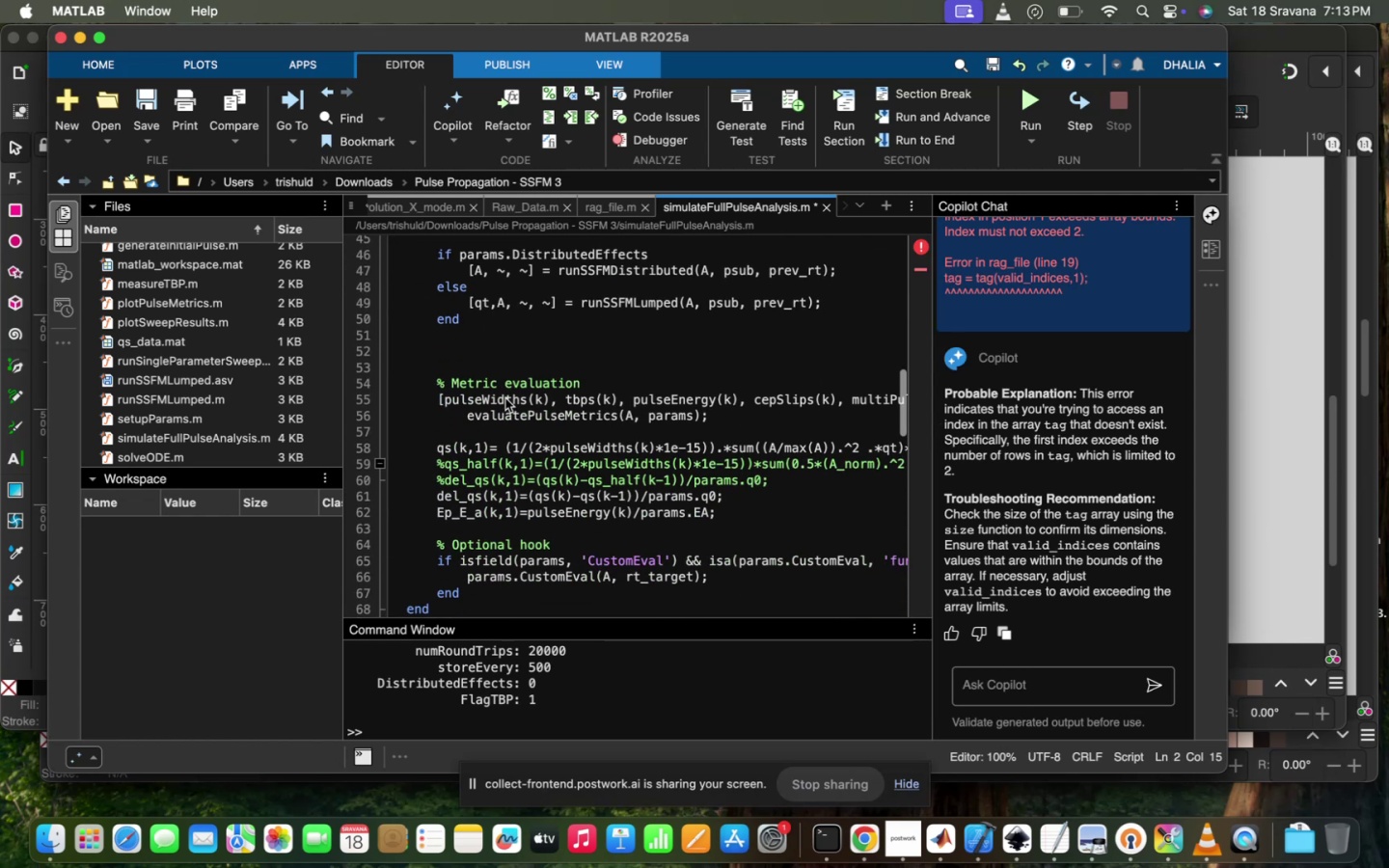 
scroll: coordinate [505, 398], scroll_direction: up, amount: 8.0
 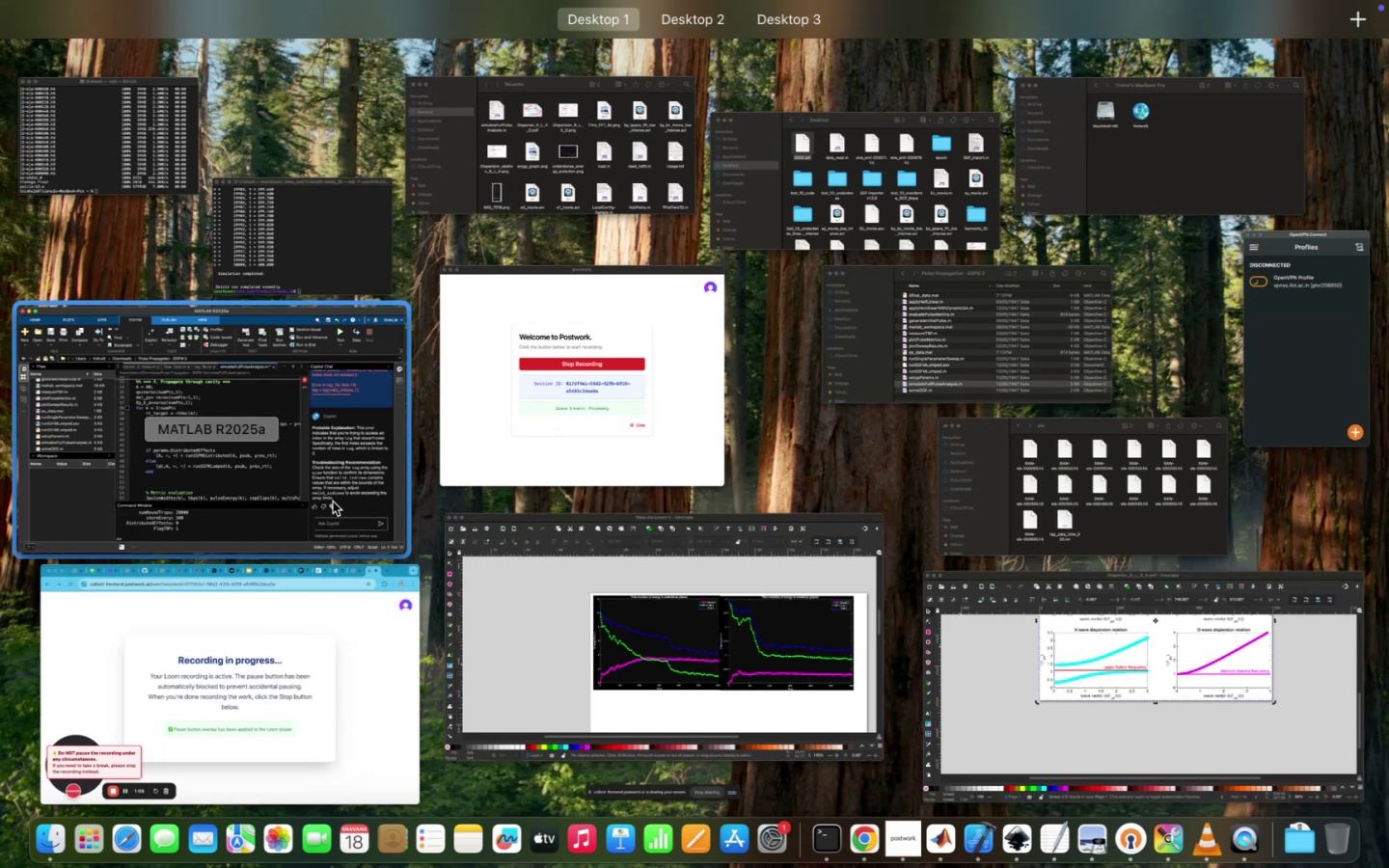 
left_click([255, 412])
 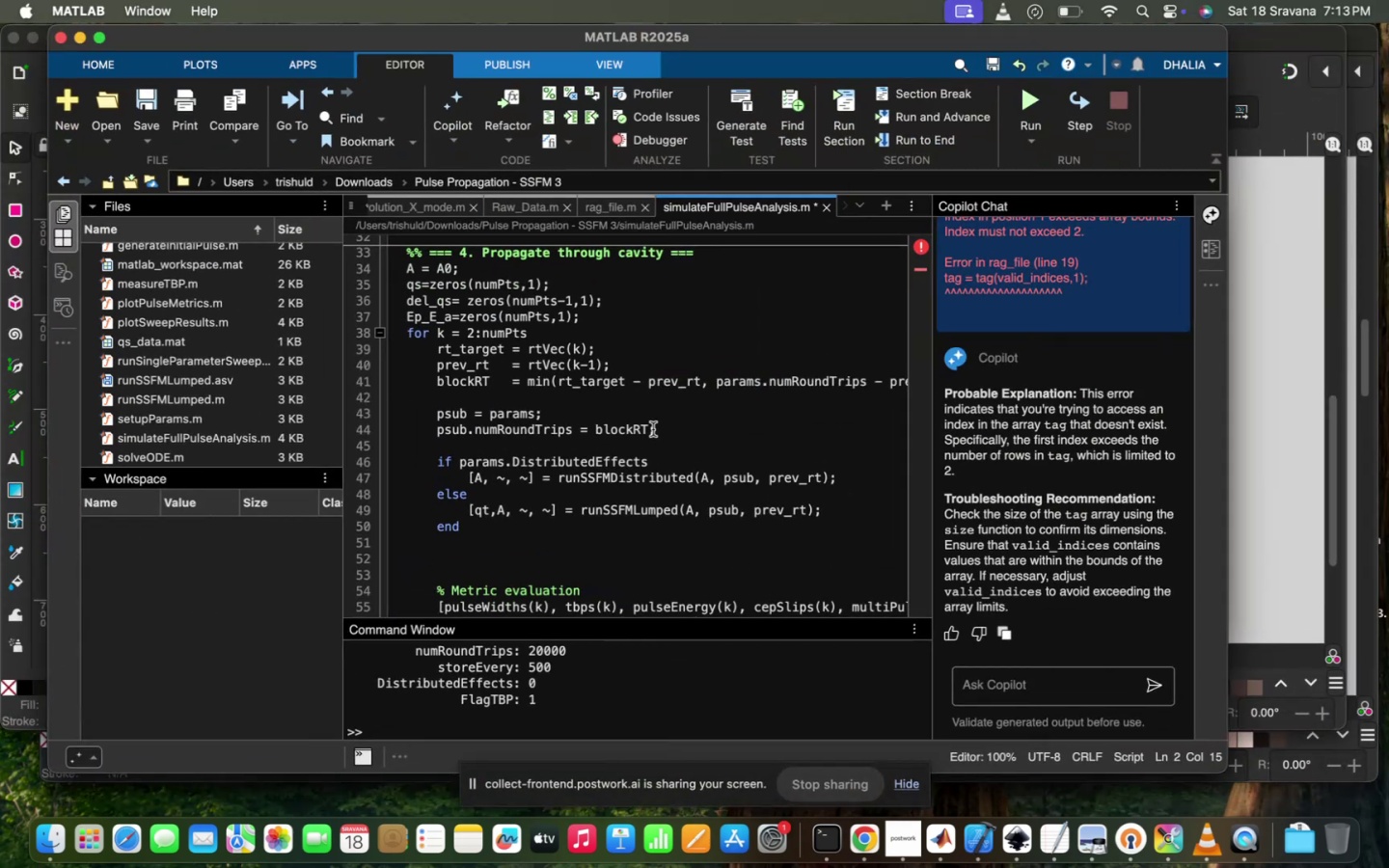 
scroll: coordinate [653, 429], scroll_direction: down, amount: 39.0
 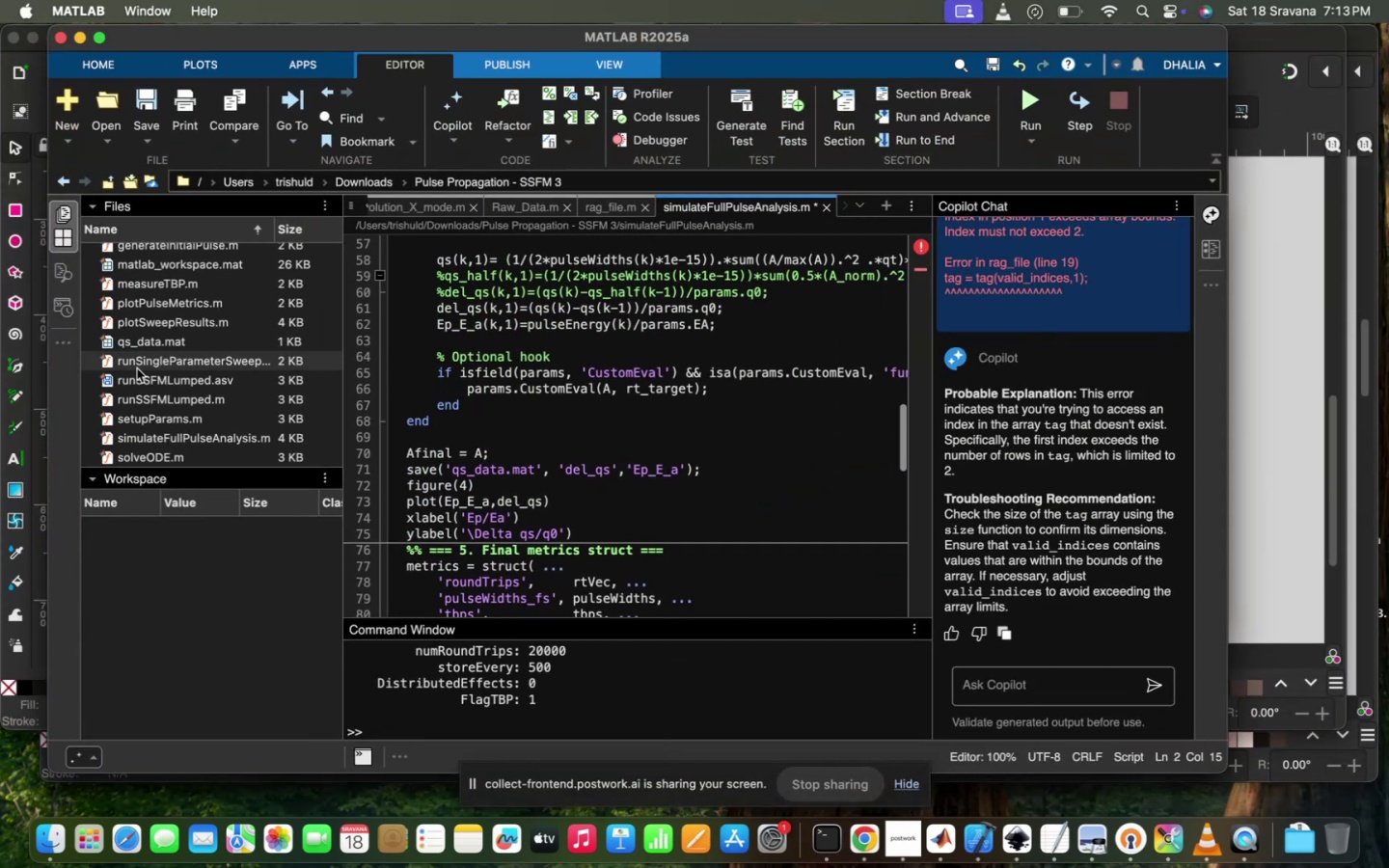 
scroll: coordinate [137, 368], scroll_direction: up, amount: 61.0
 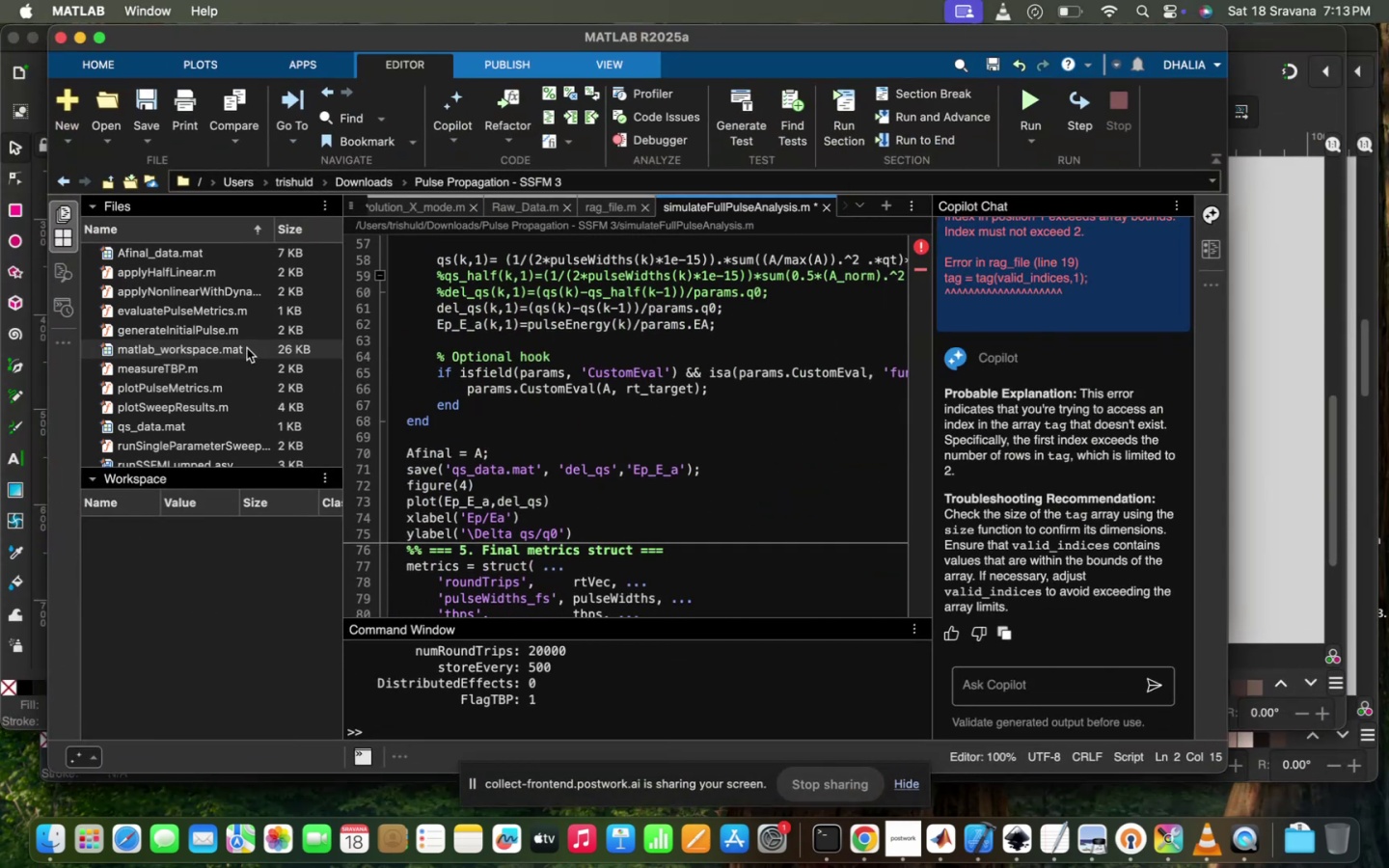 
scroll: coordinate [247, 348], scroll_direction: down, amount: 23.0
 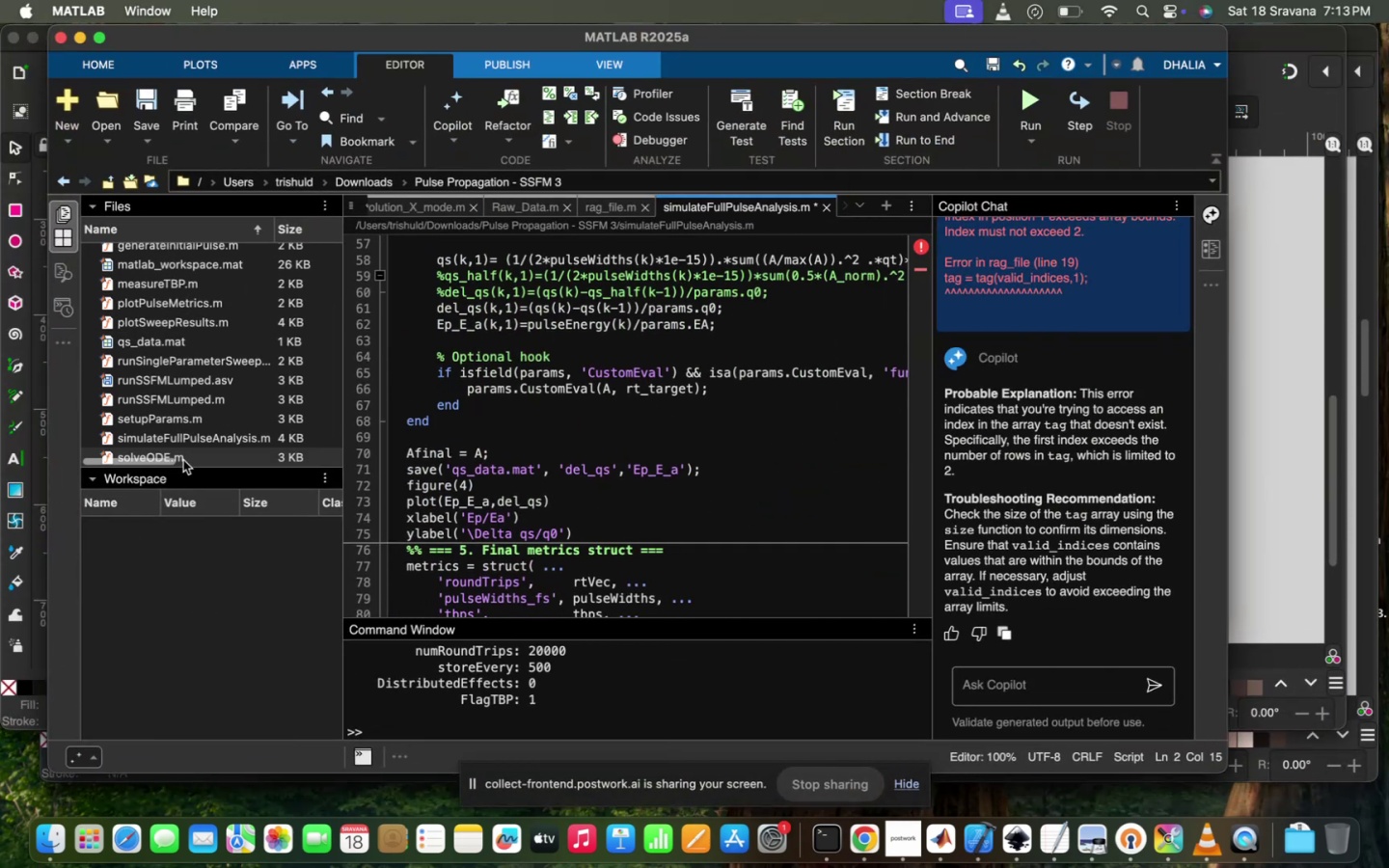 
double_click([183, 460])
 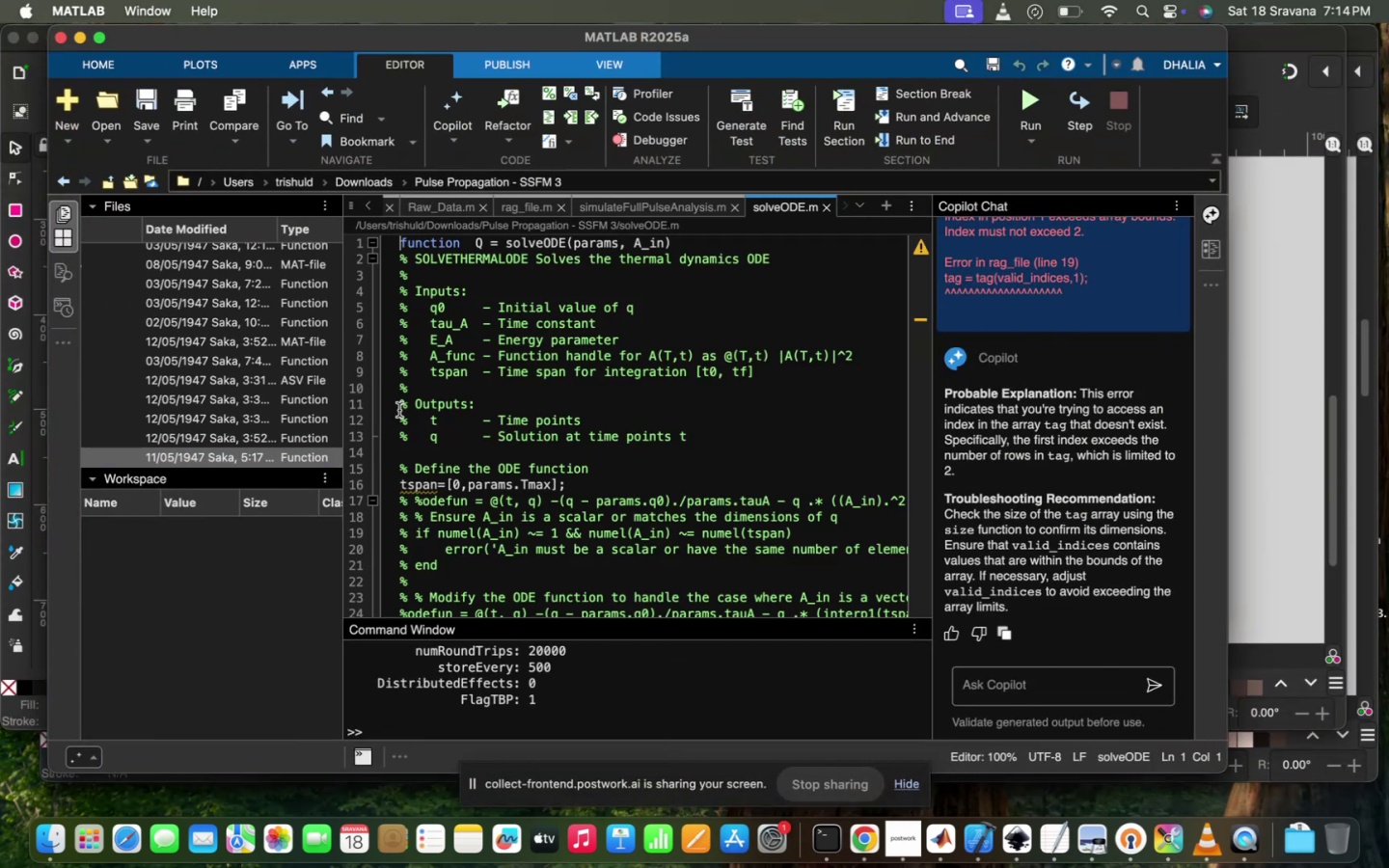 
scroll: coordinate [668, 394], scroll_direction: down, amount: 79.0
 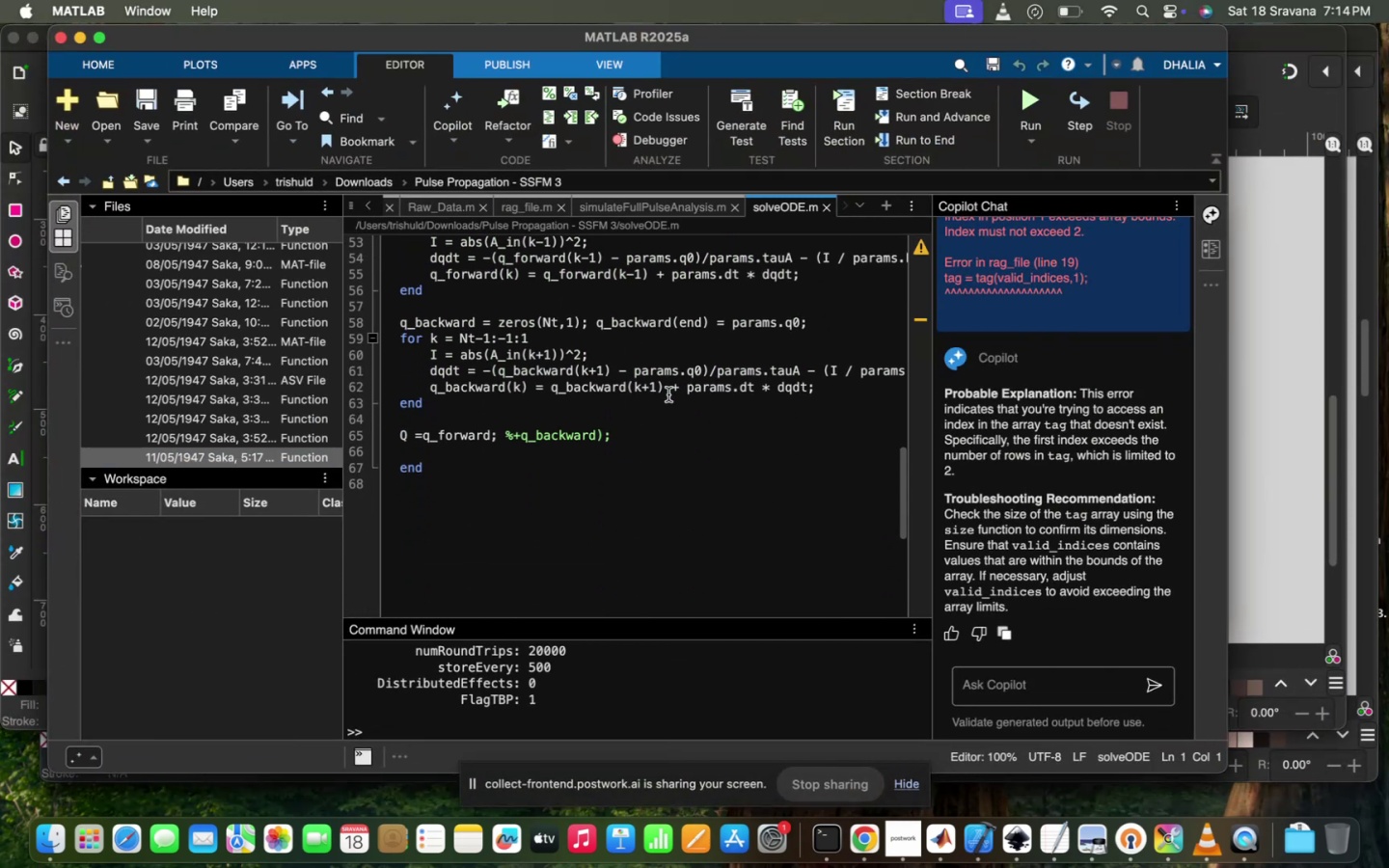 
scroll: coordinate [554, 499], scroll_direction: up, amount: 85.0
 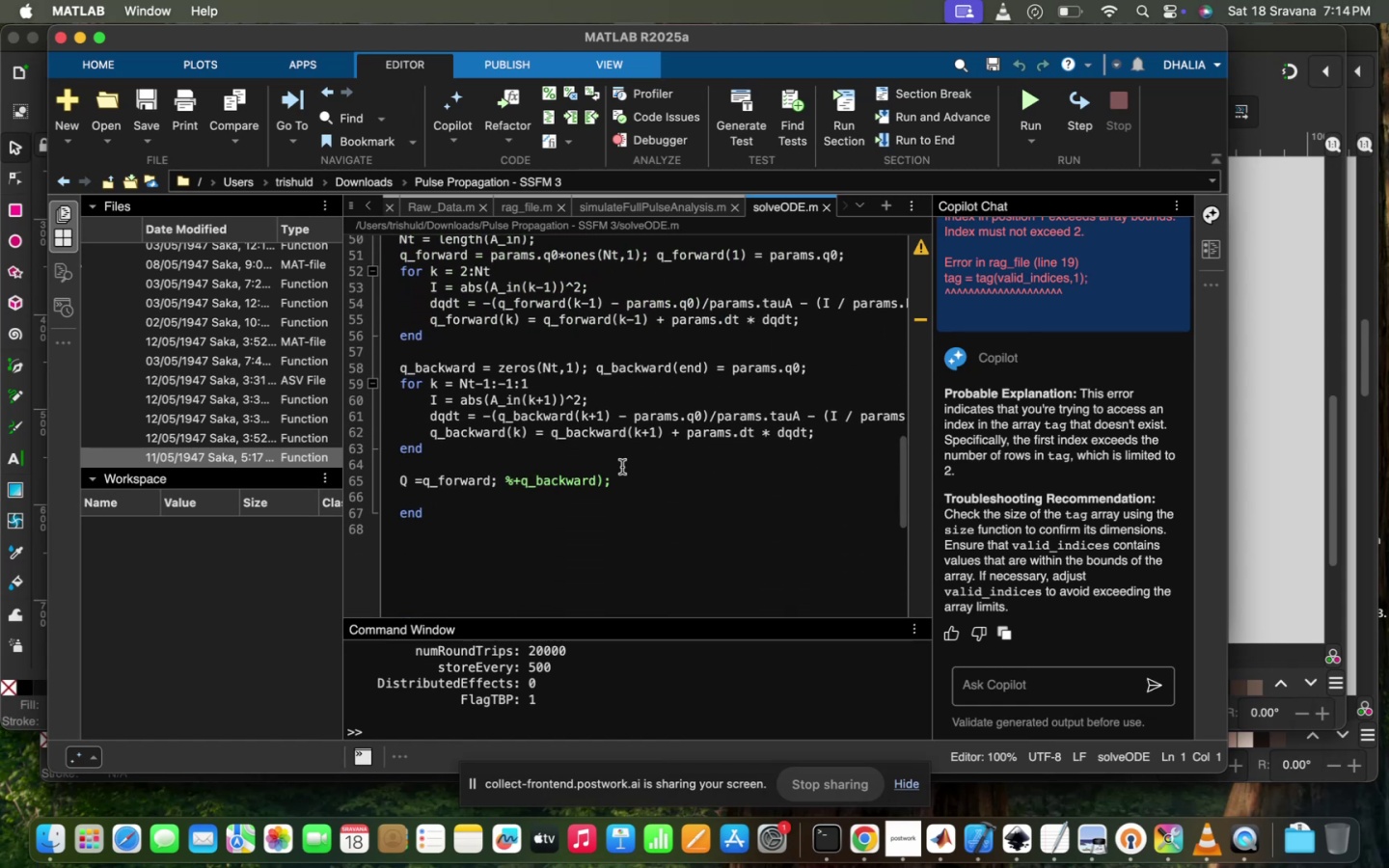 
left_click([667, 470])
 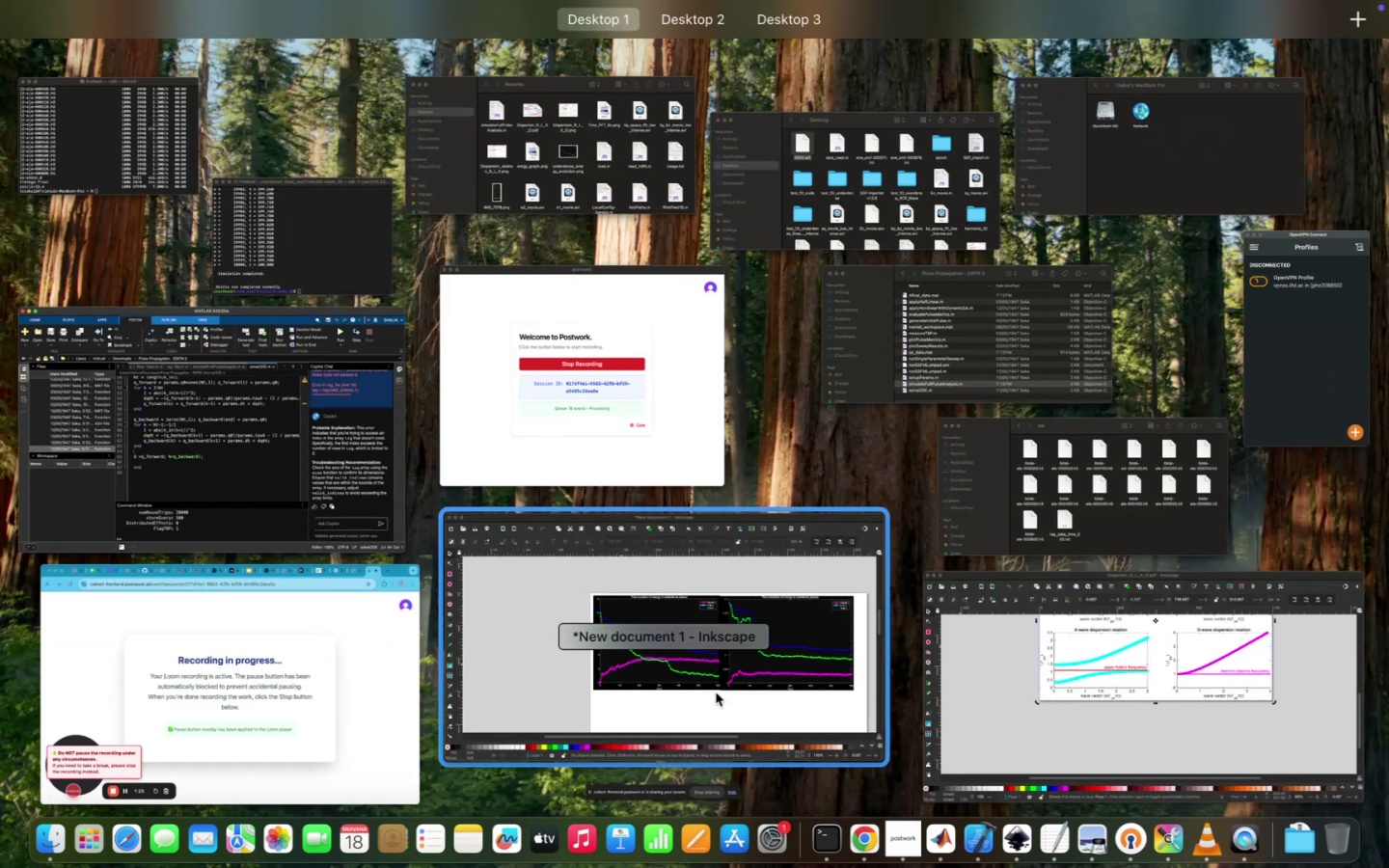 
left_click([330, 483])
 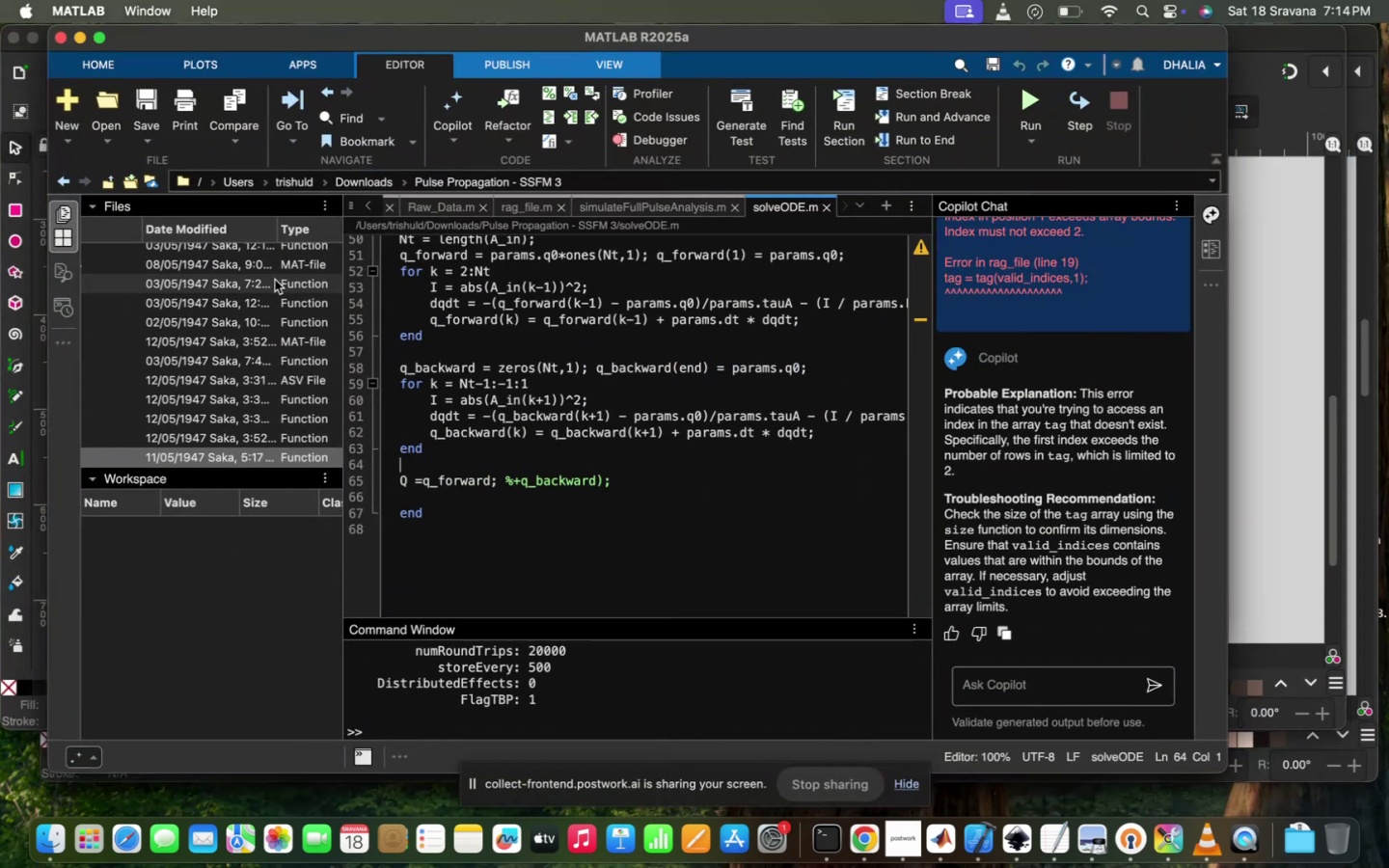 
scroll: coordinate [237, 415], scroll_direction: up, amount: 99.0
 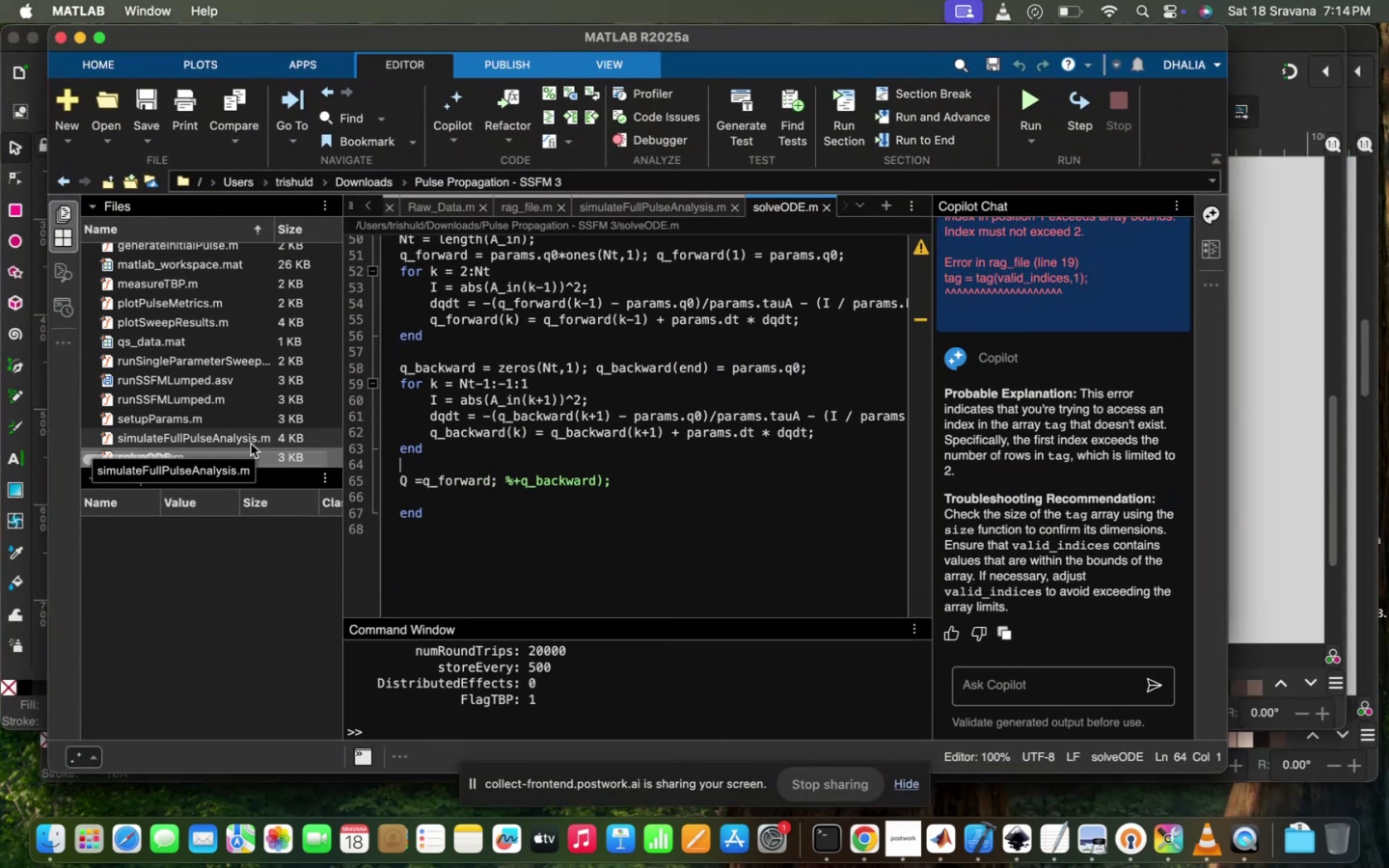 
left_click([251, 444])
 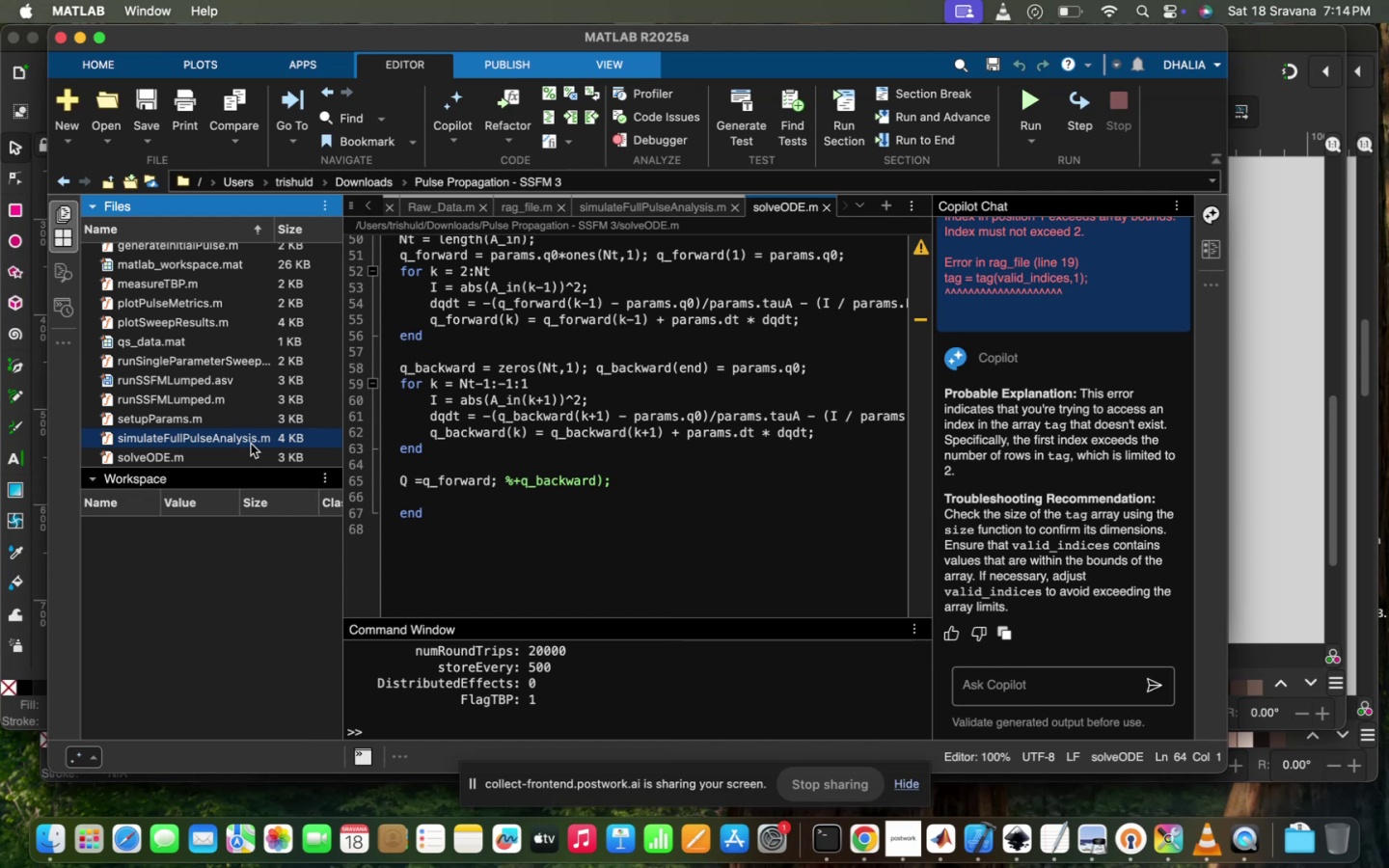 
double_click([251, 444])
 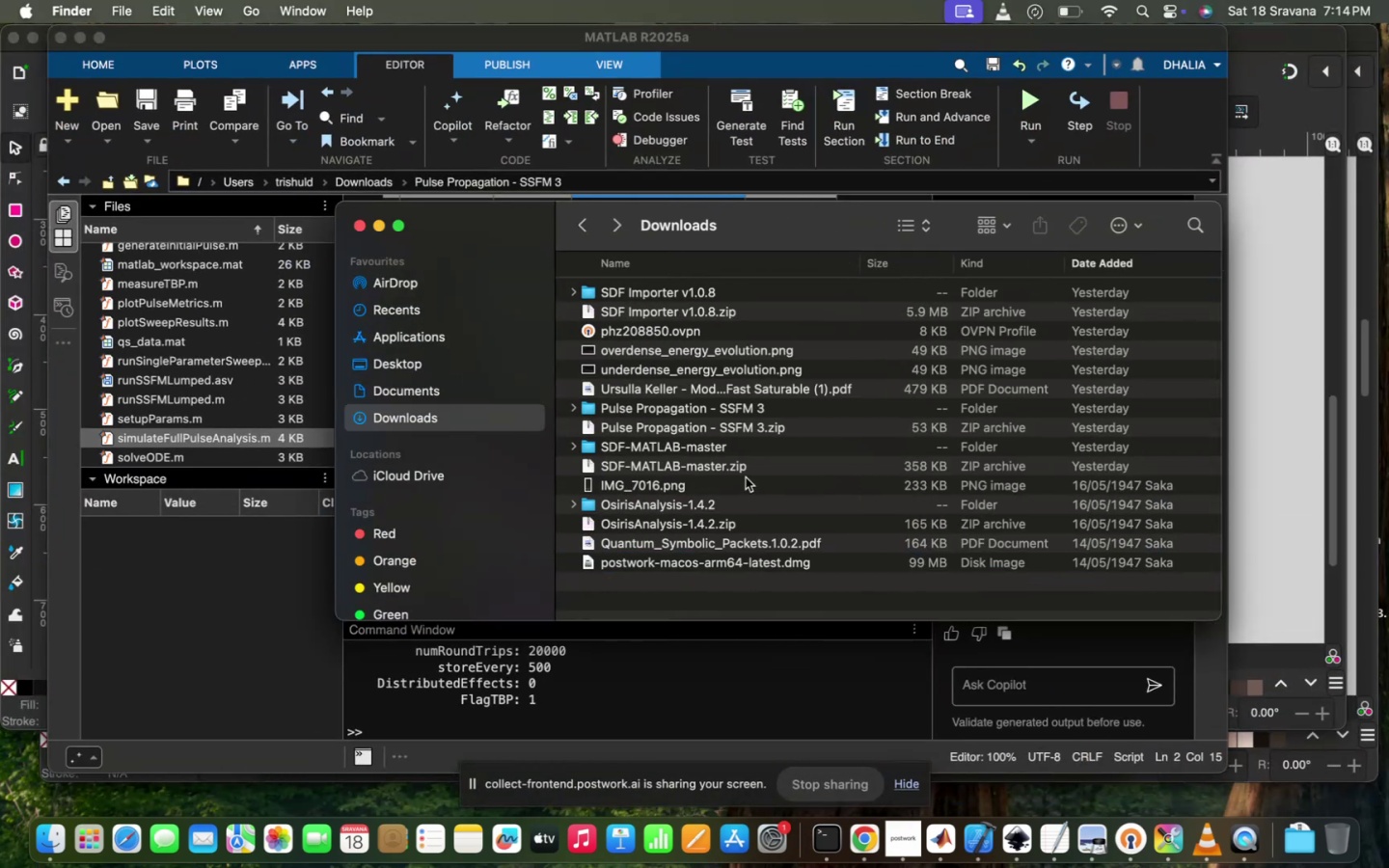 
wait(7.77)
 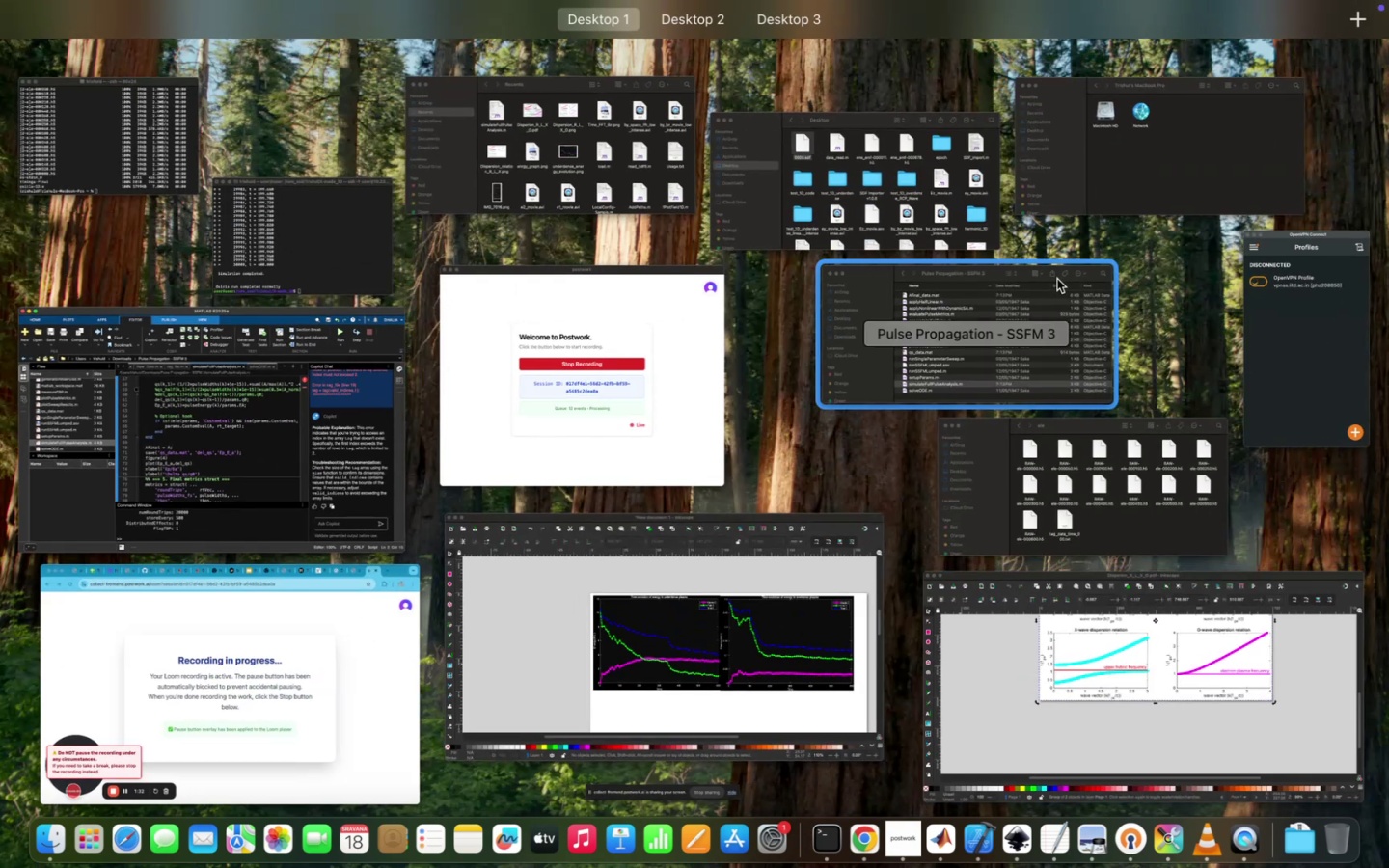 
double_click([757, 384])
 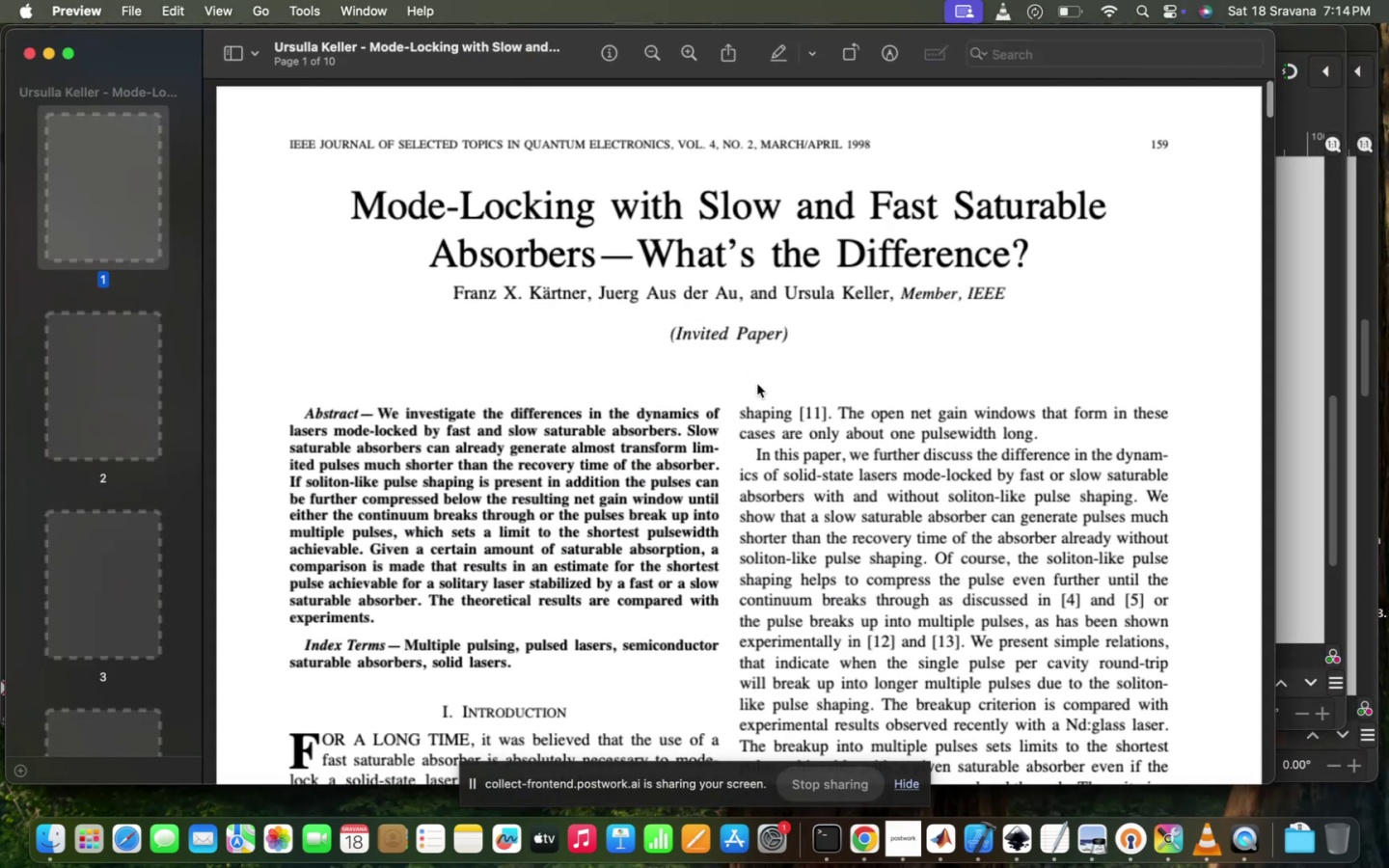 
scroll: coordinate [757, 384], scroll_direction: down, amount: 35.0
 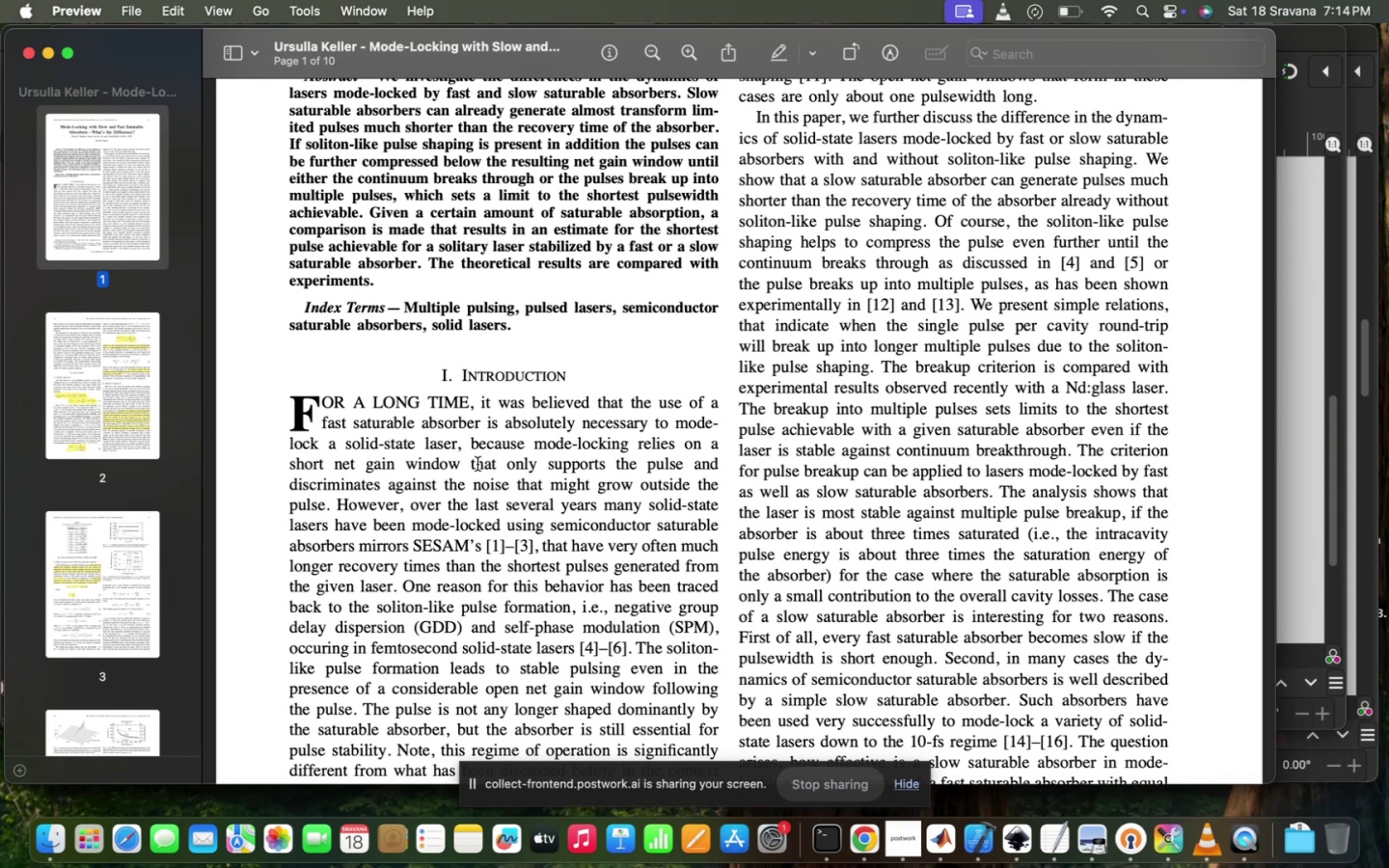 
wait(7.7)
 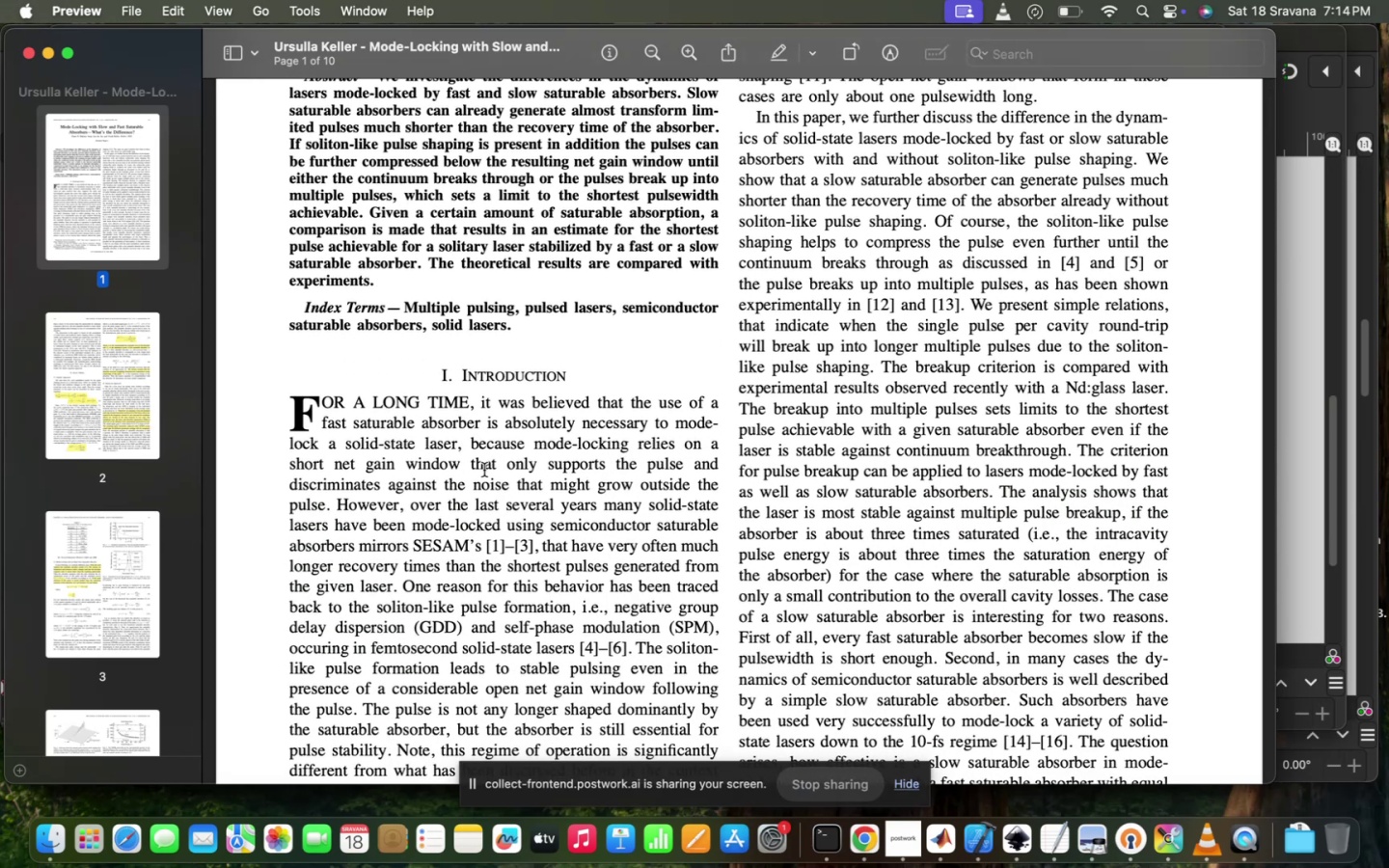 
scroll: coordinate [447, 494], scroll_direction: down, amount: 6.0
 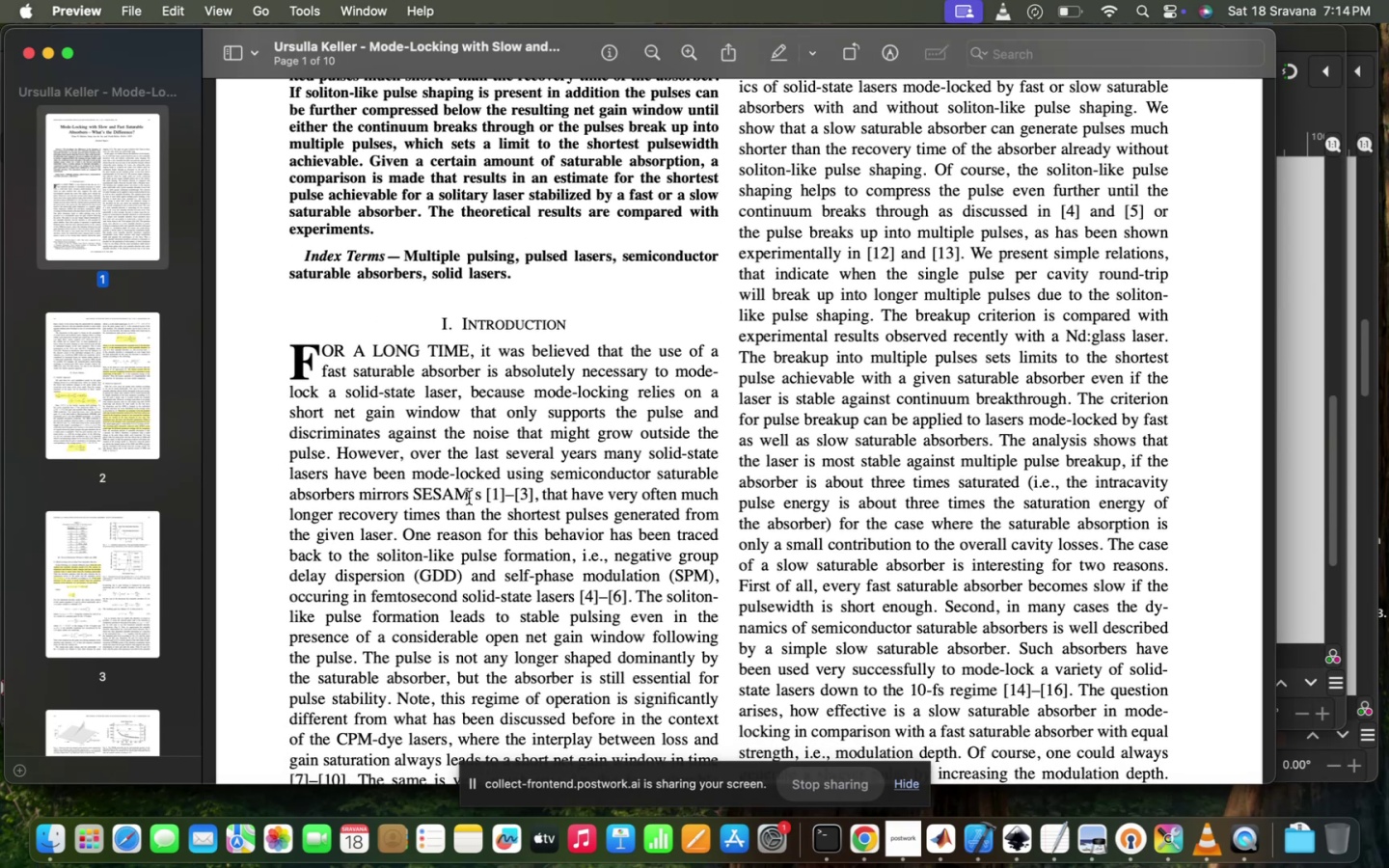 
wait(5.45)
 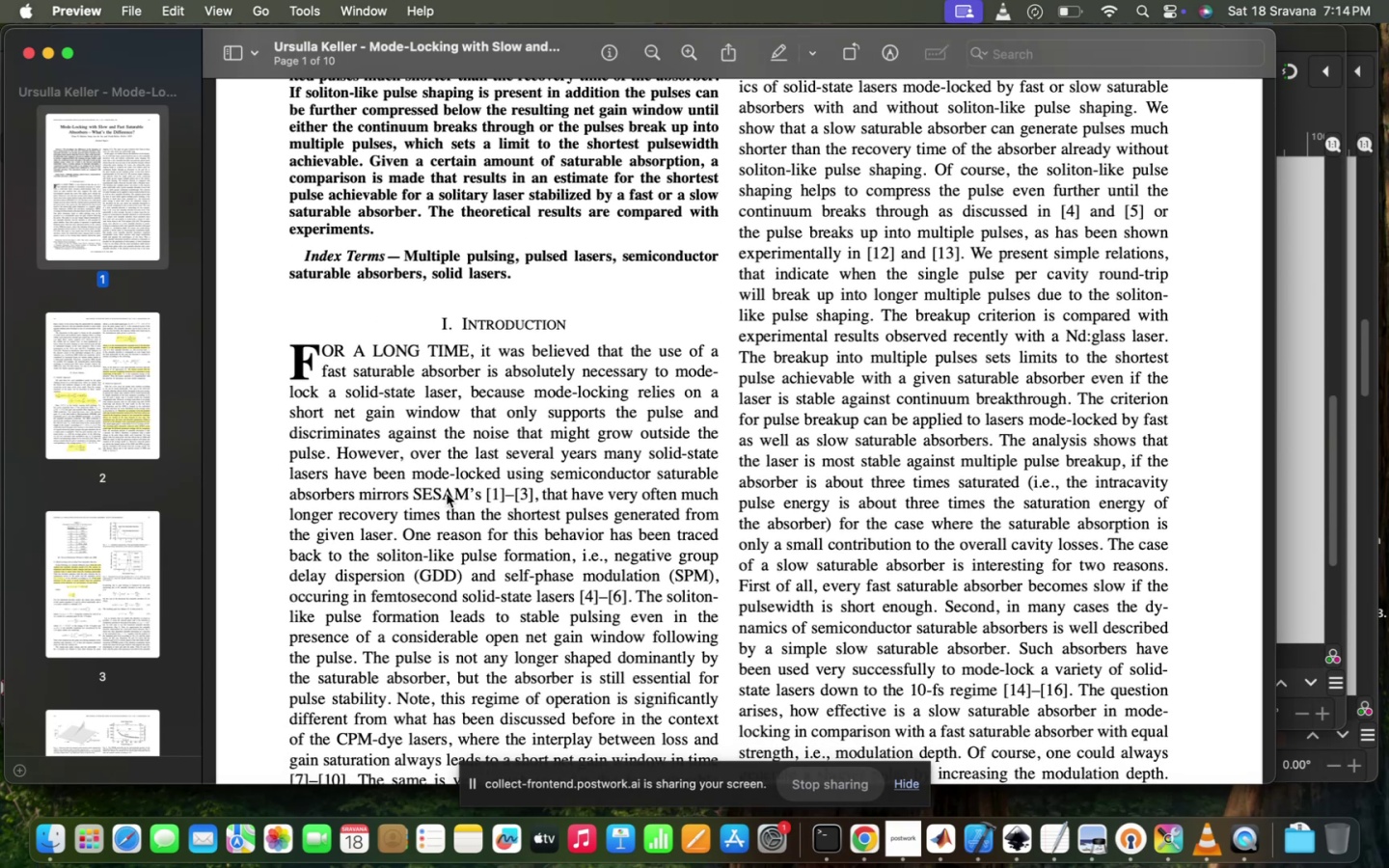 
scroll: coordinate [465, 514], scroll_direction: down, amount: 7.0
 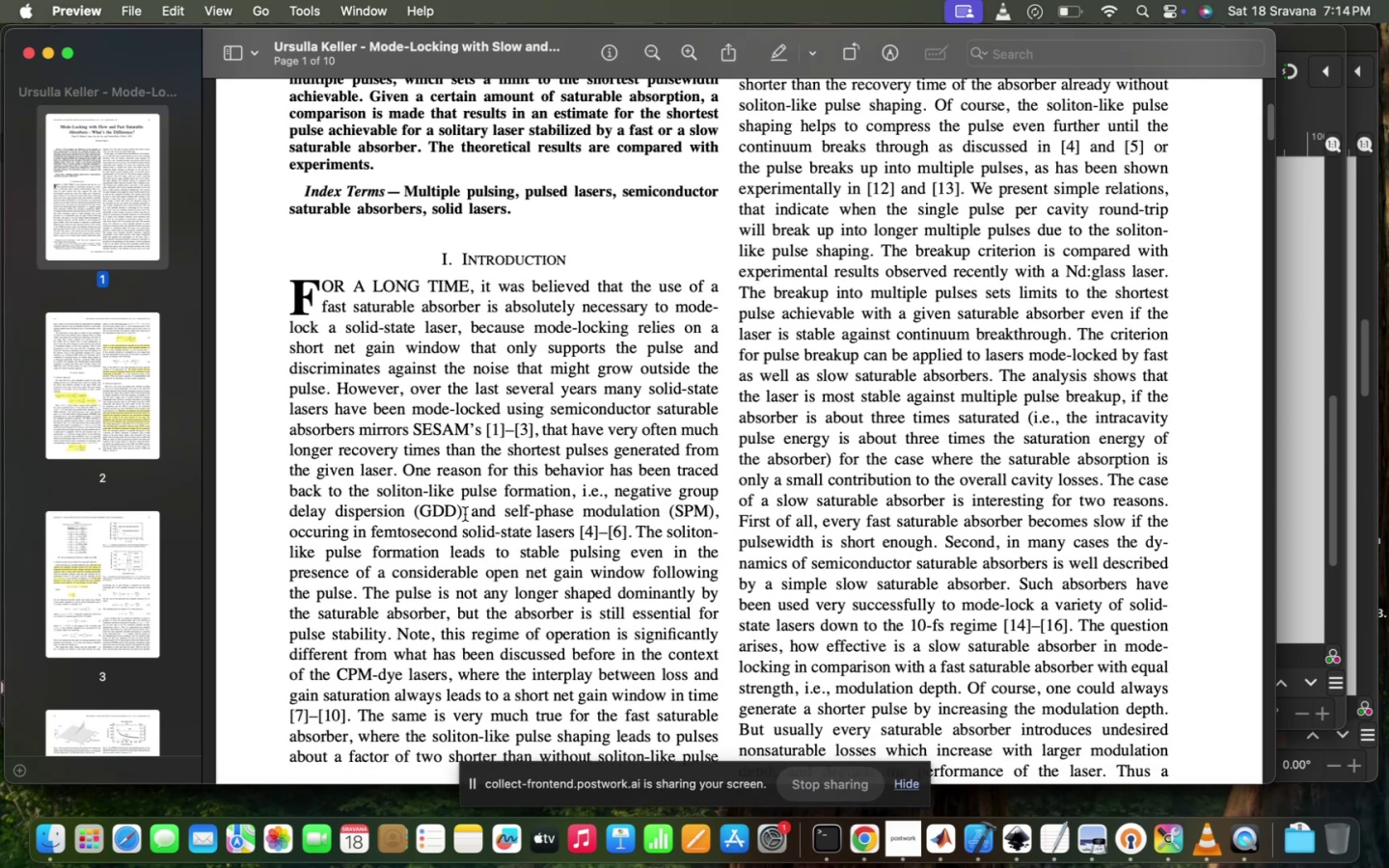 
wait(6.7)
 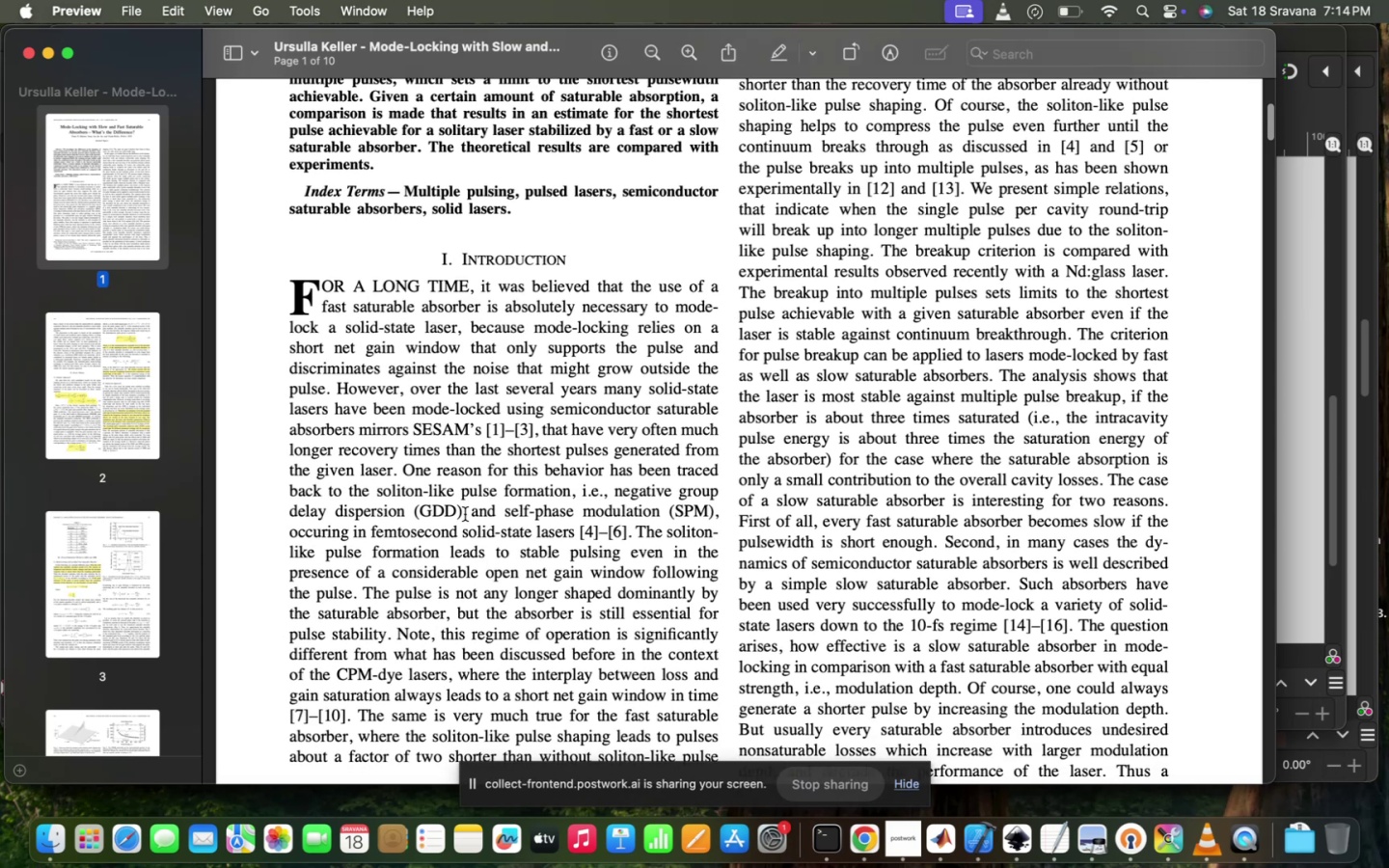 
scroll: coordinate [465, 514], scroll_direction: down, amount: 14.0
 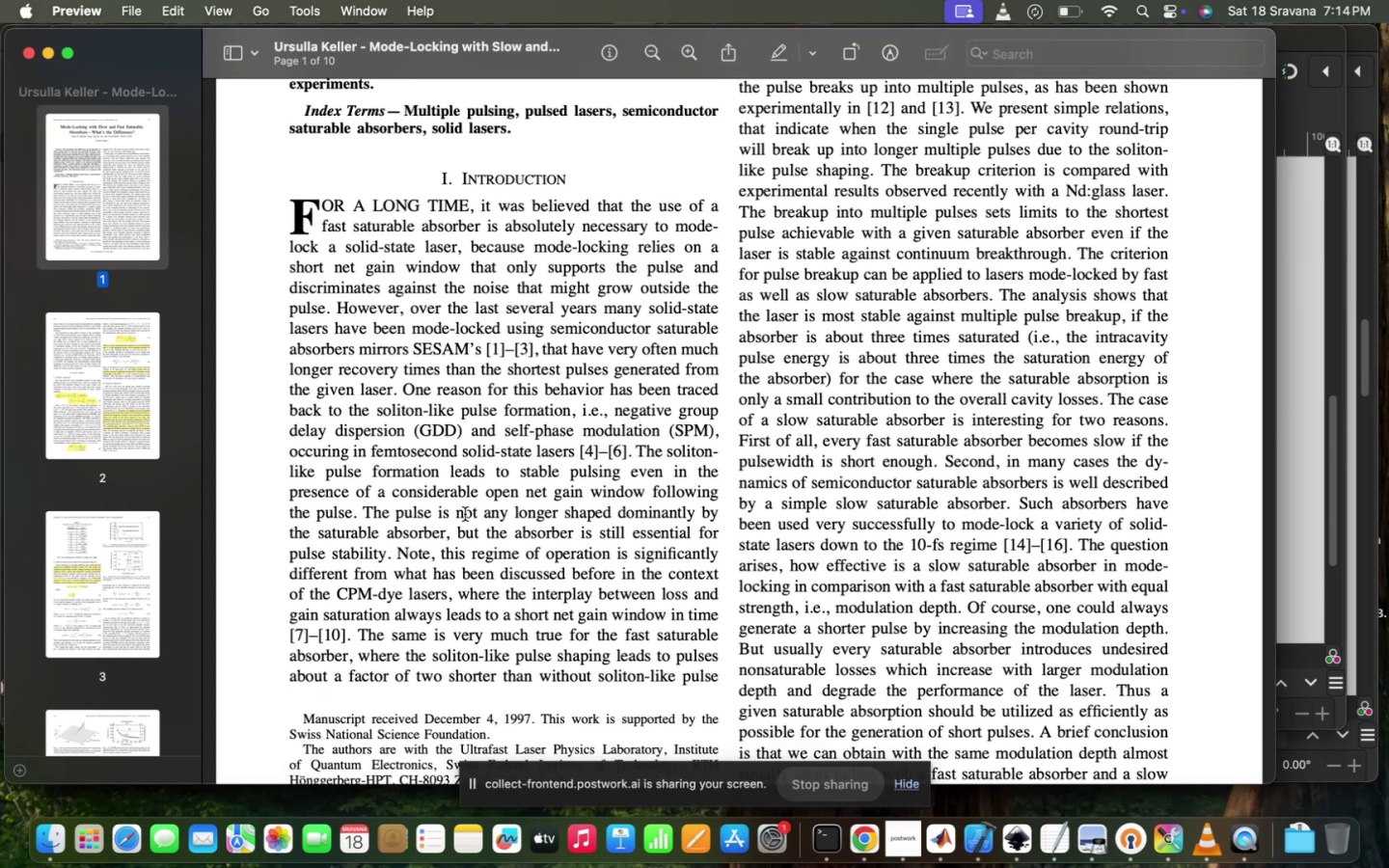 
wait(7.82)
 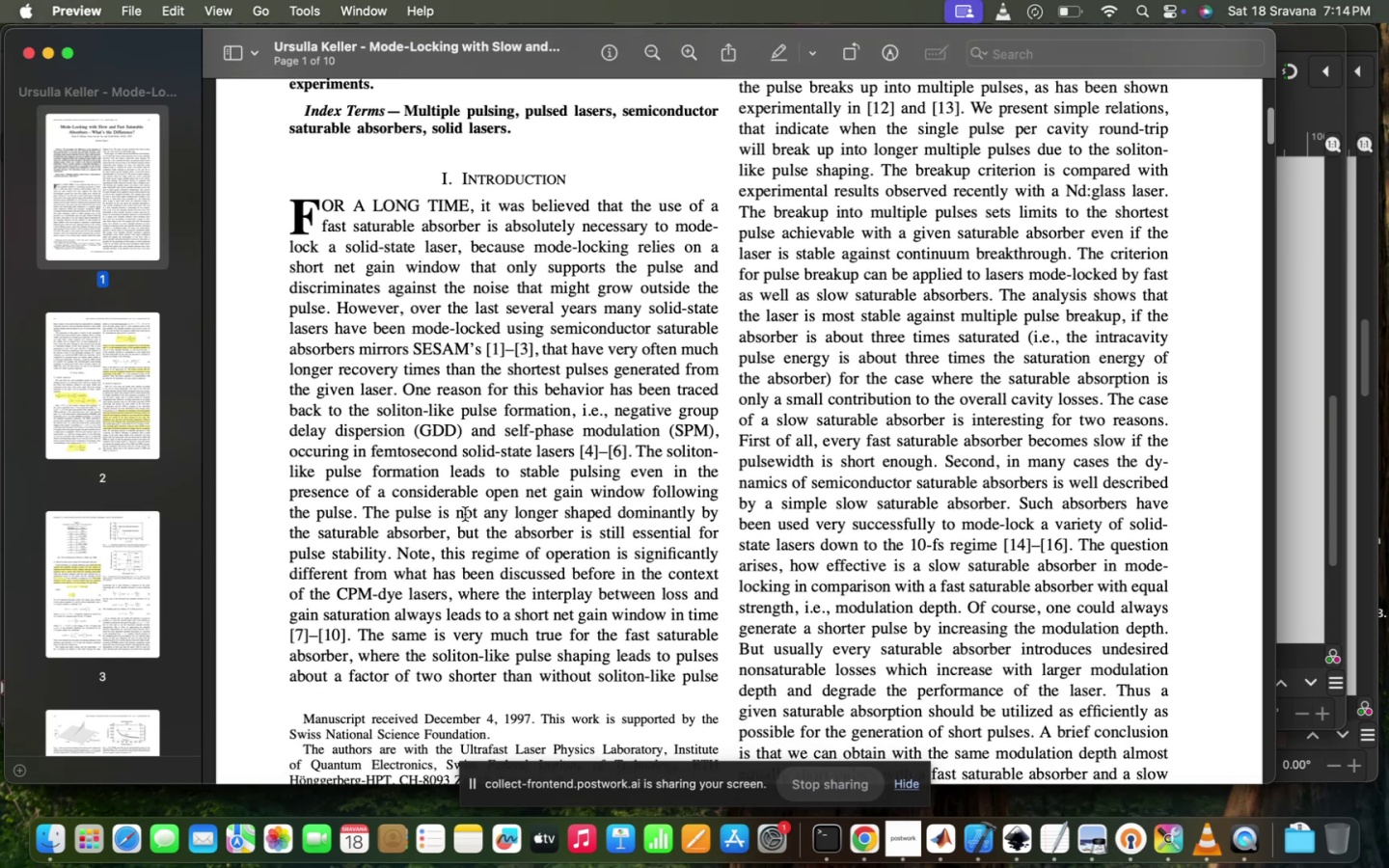 
scroll: coordinate [610, 470], scroll_direction: down, amount: 28.0
 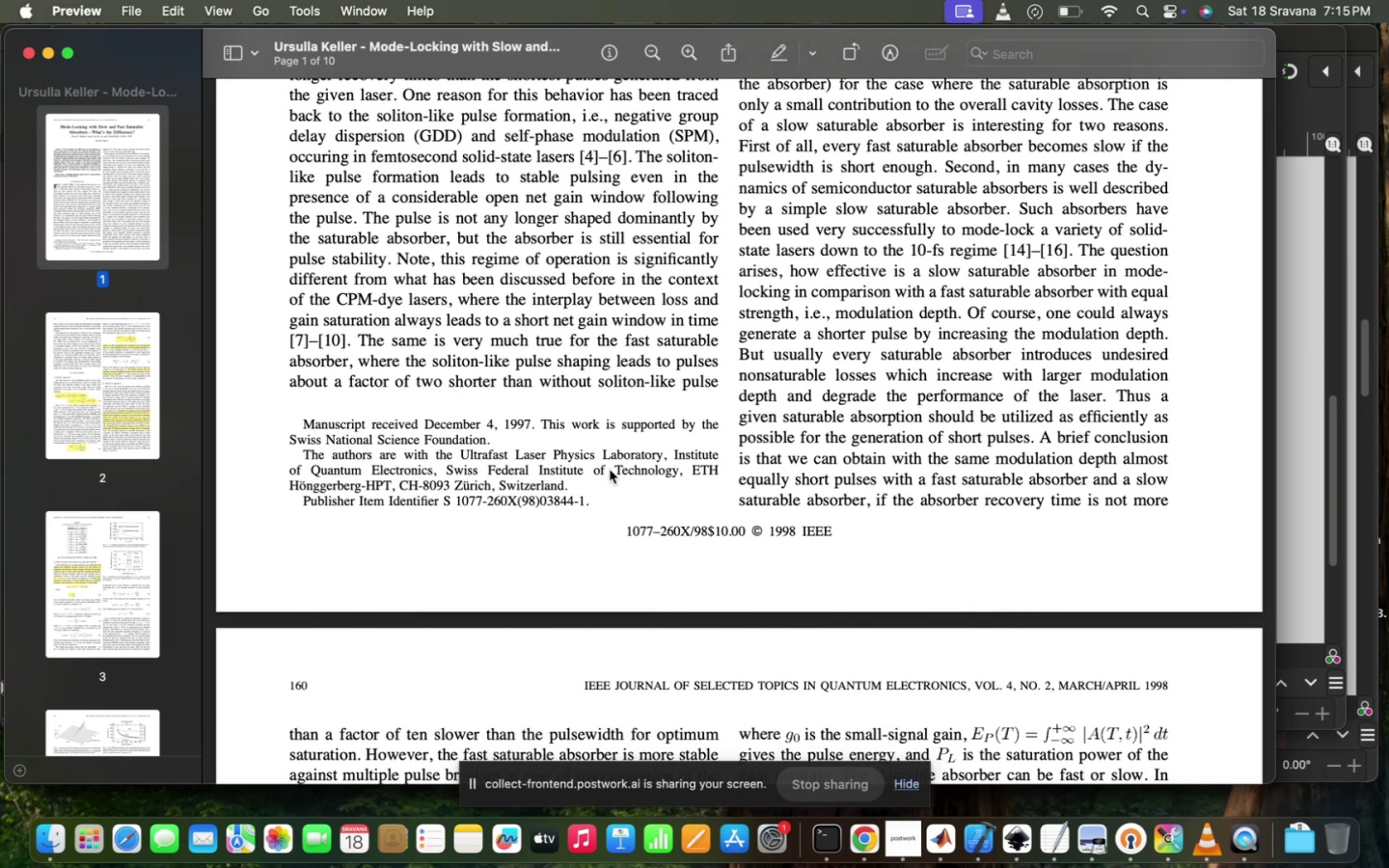 
scroll: coordinate [610, 470], scroll_direction: up, amount: 102.0
 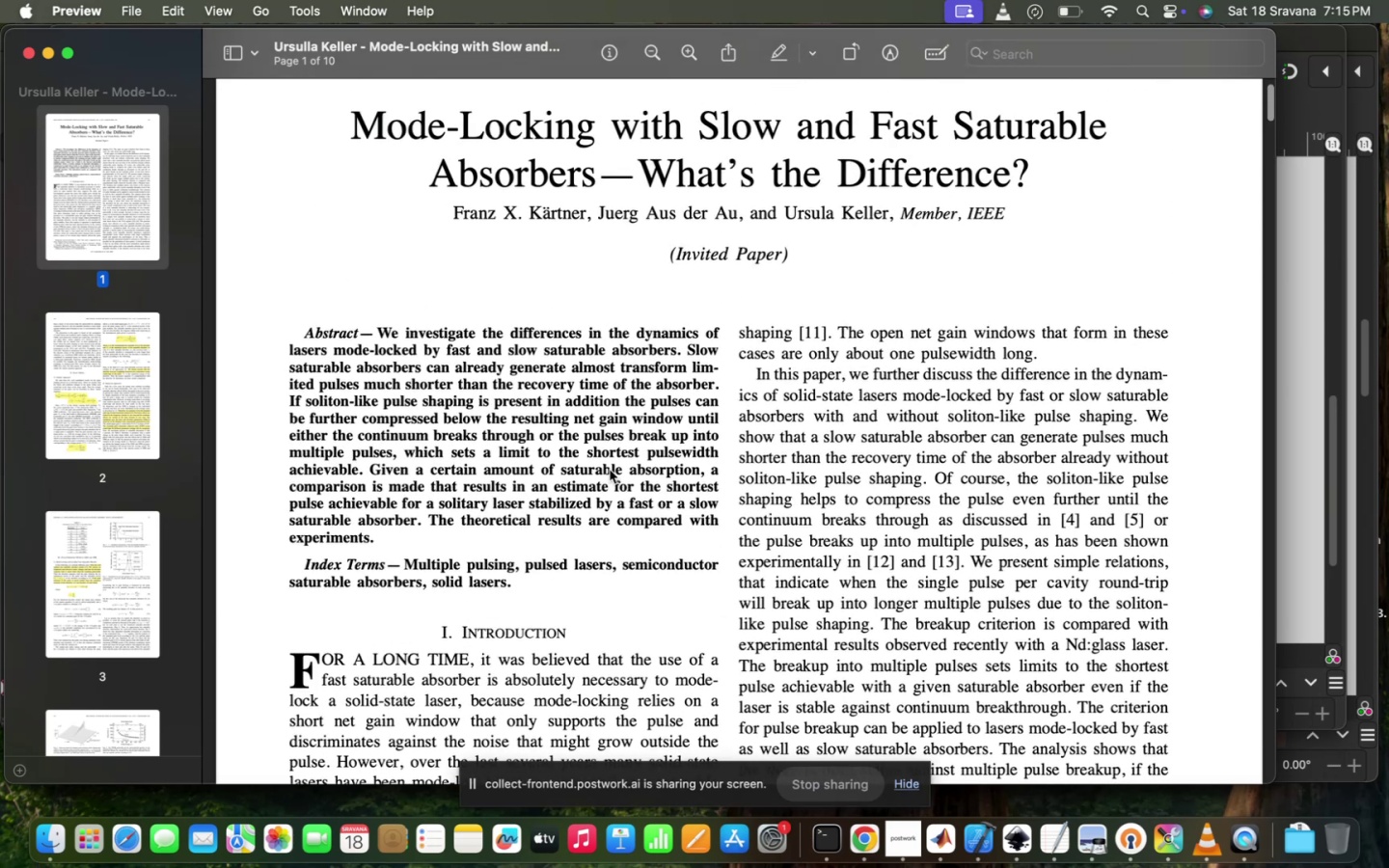 
scroll: coordinate [610, 470], scroll_direction: down, amount: 72.0
 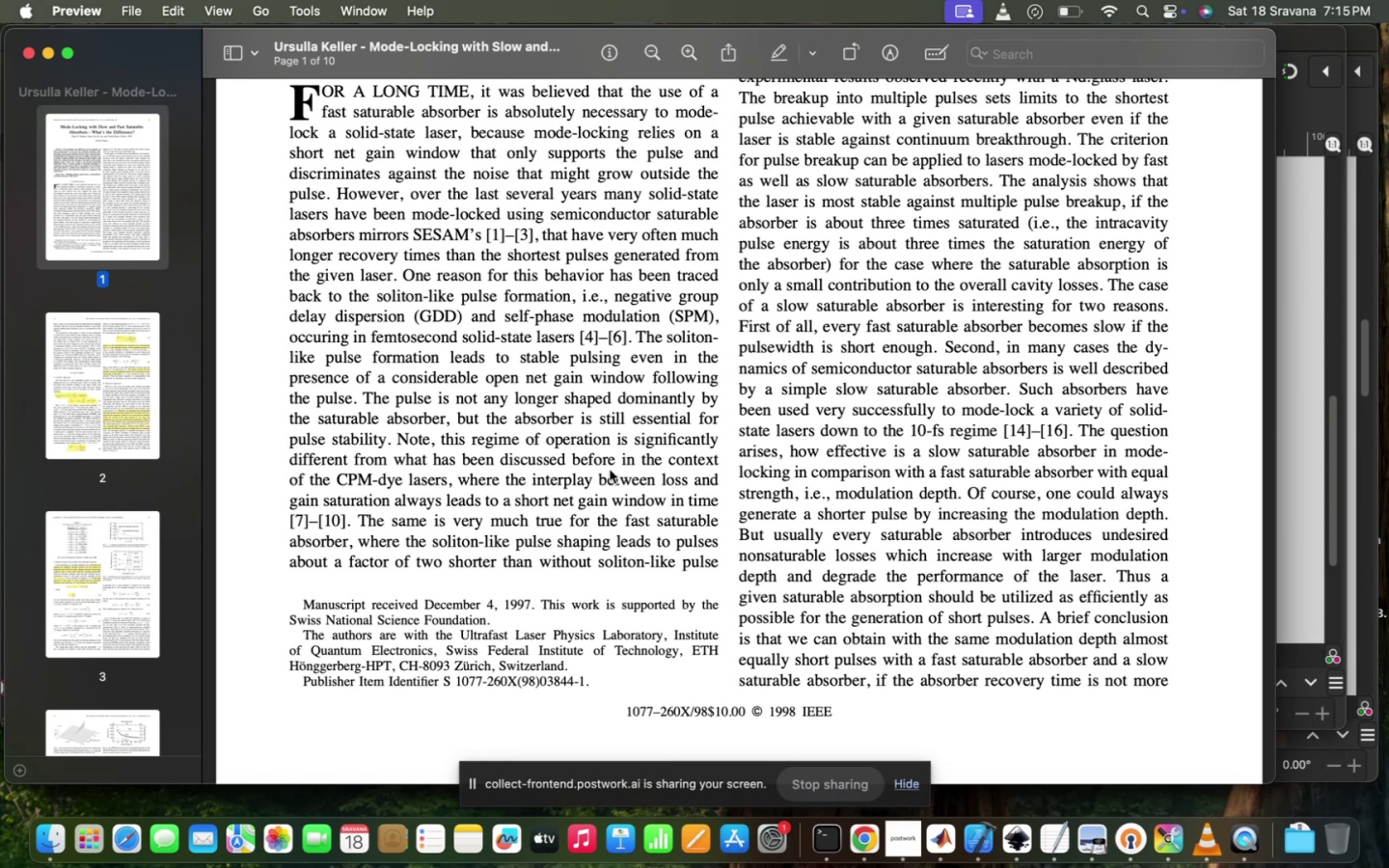 
scroll: coordinate [610, 470], scroll_direction: up, amount: 9.0
 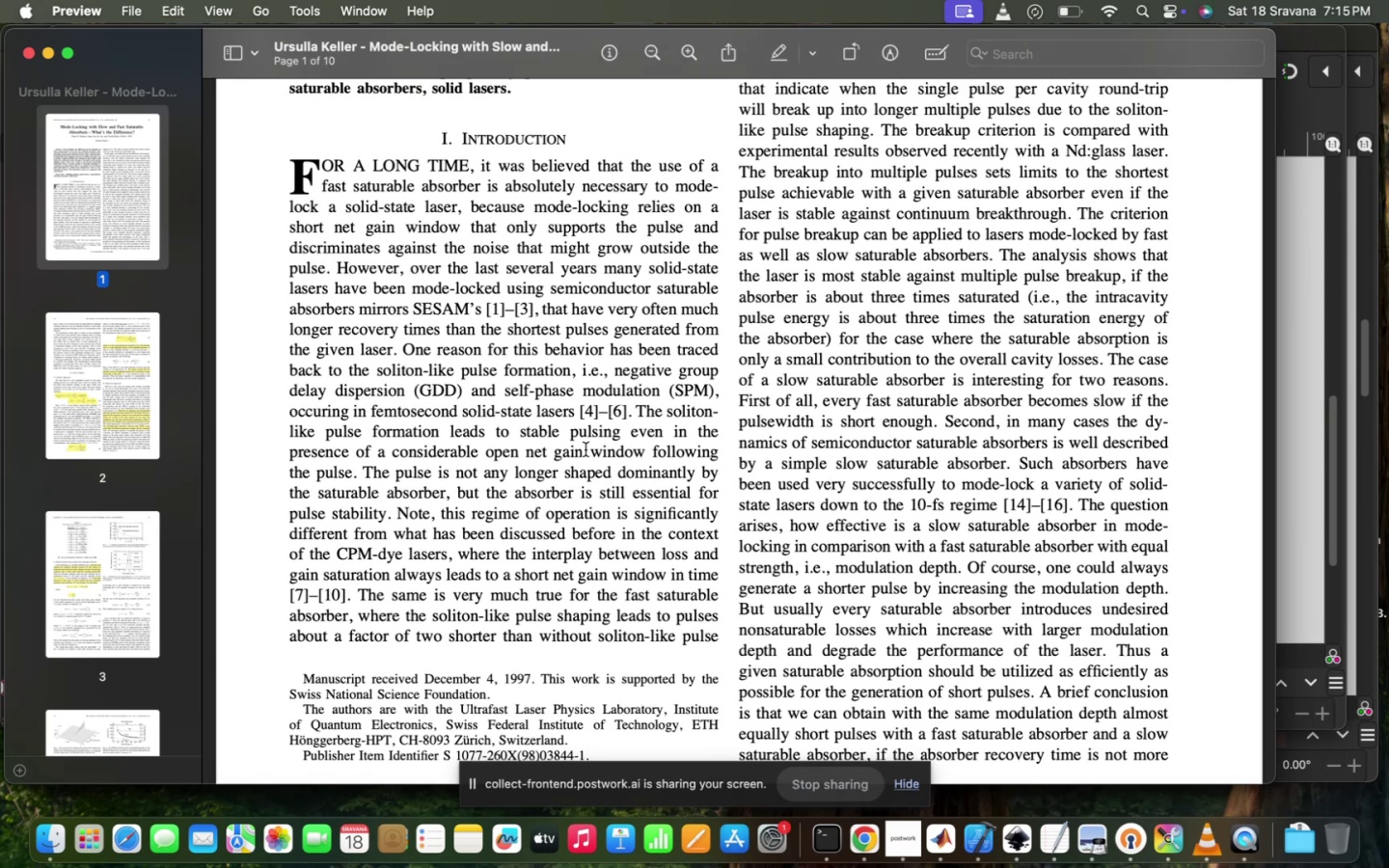 
wait(7.14)
 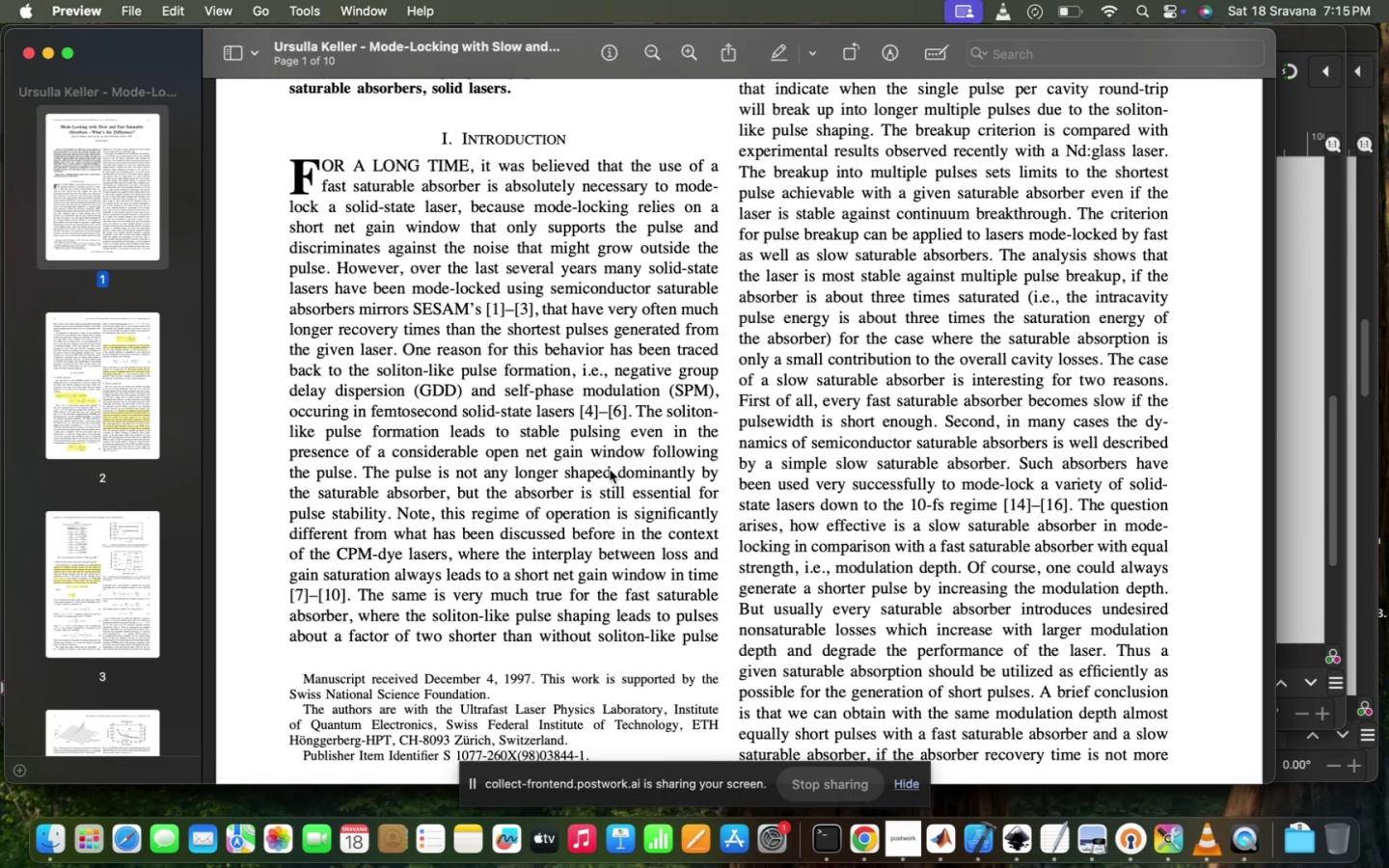 
scroll: coordinate [600, 505], scroll_direction: down, amount: 6.0
 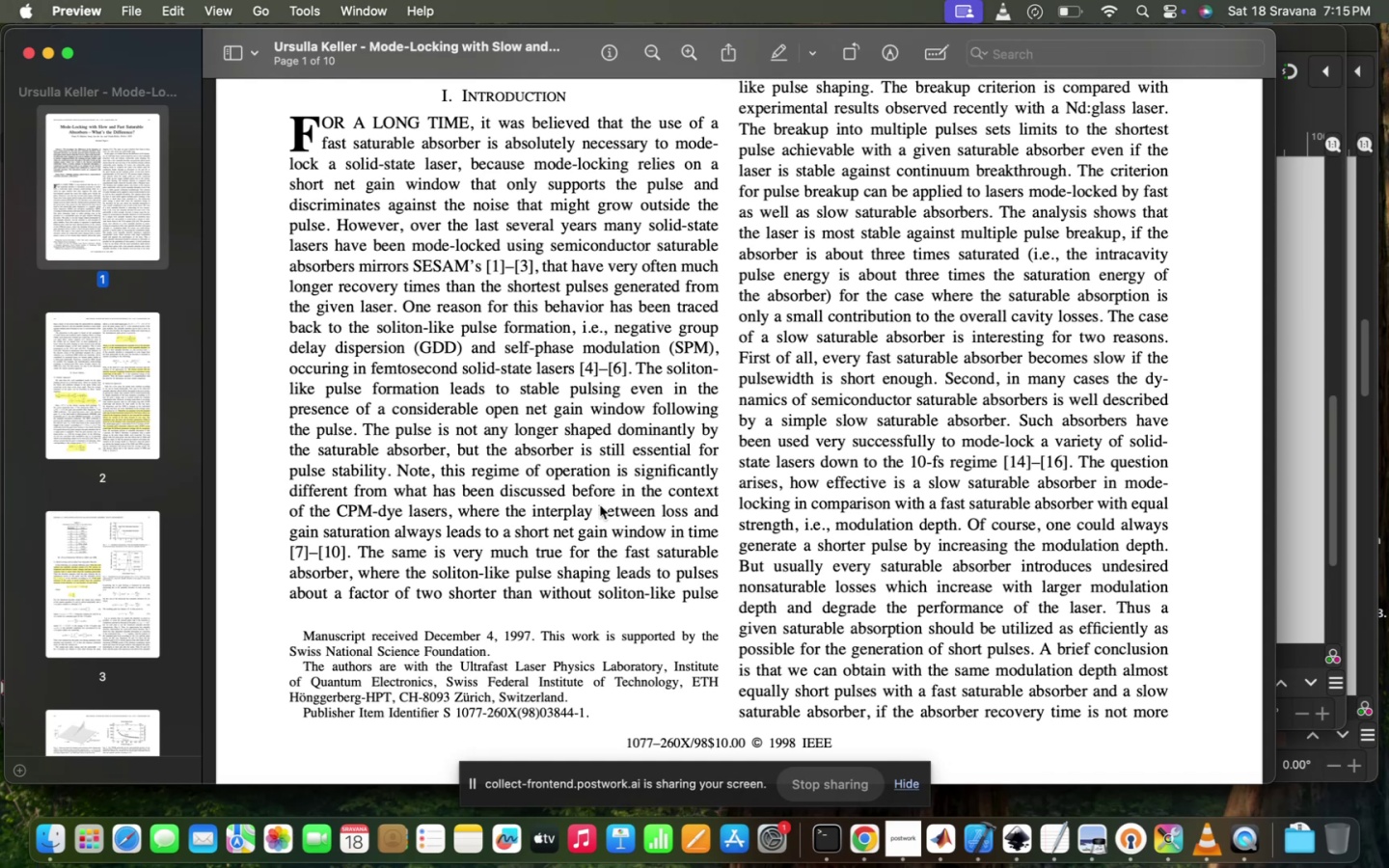 
wait(14.42)
 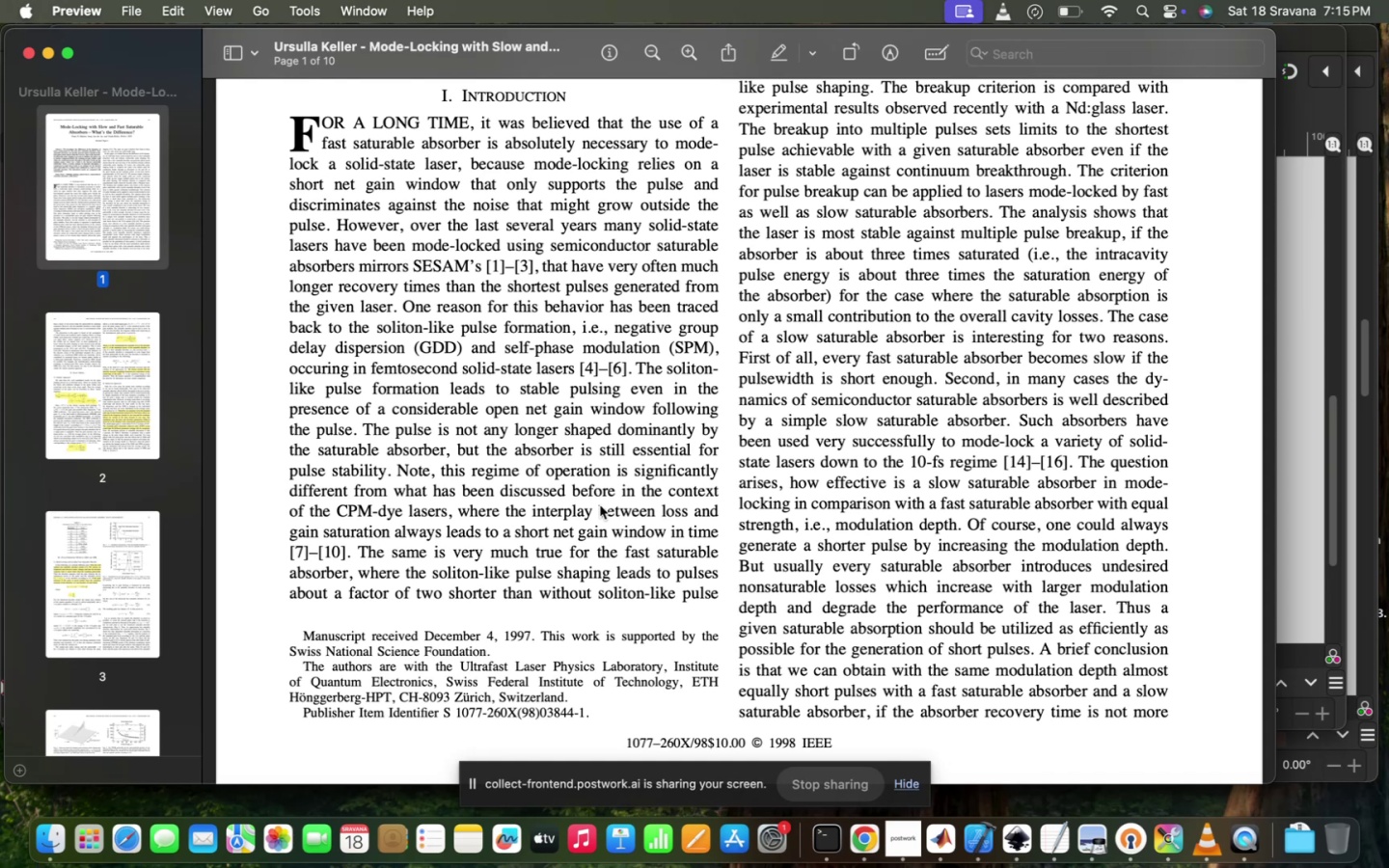 
scroll: coordinate [353, 535], scroll_direction: down, amount: 7.0
 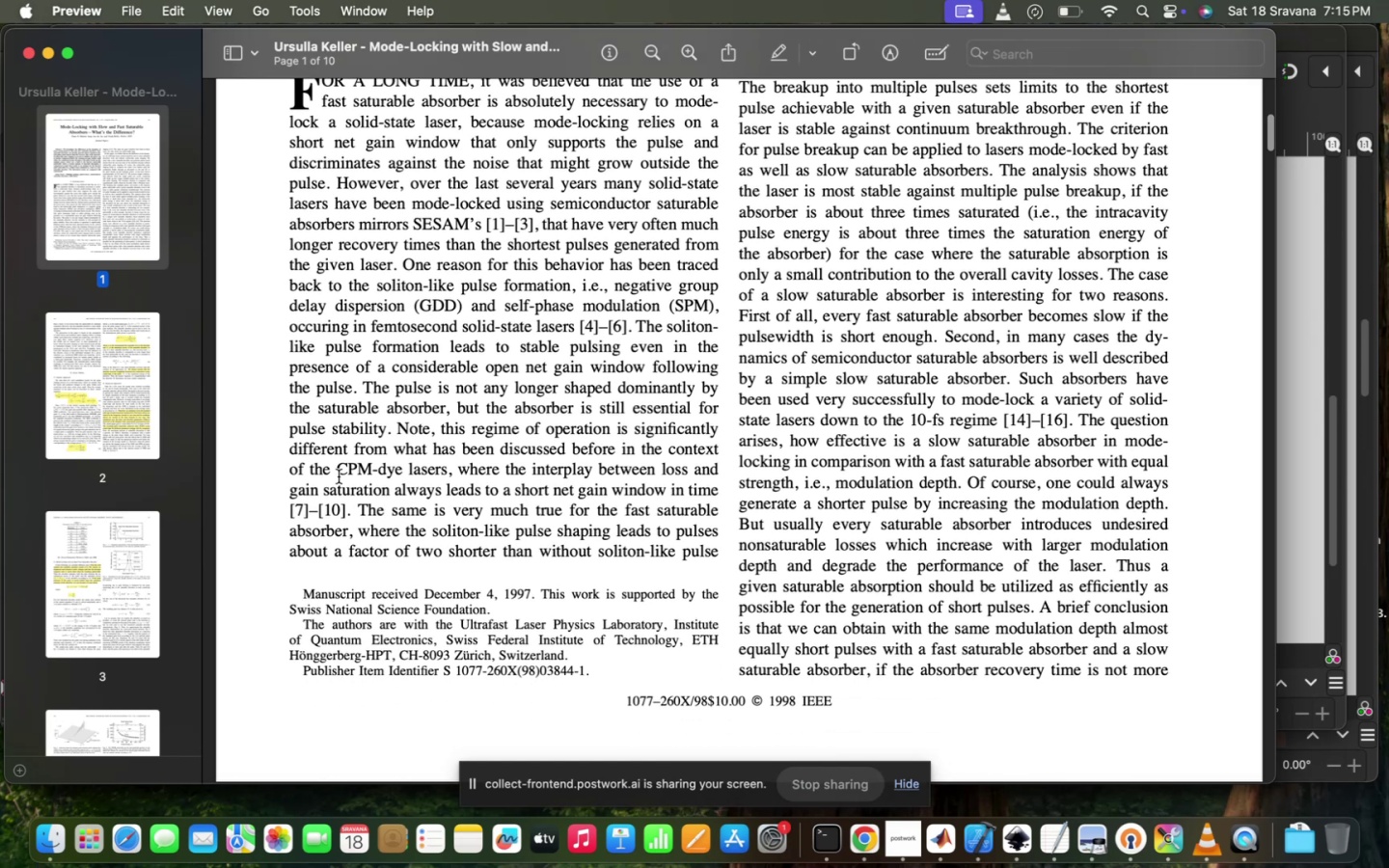 
left_click_drag(start_coordinate=[517, 471], to_coordinate=[576, 495])
 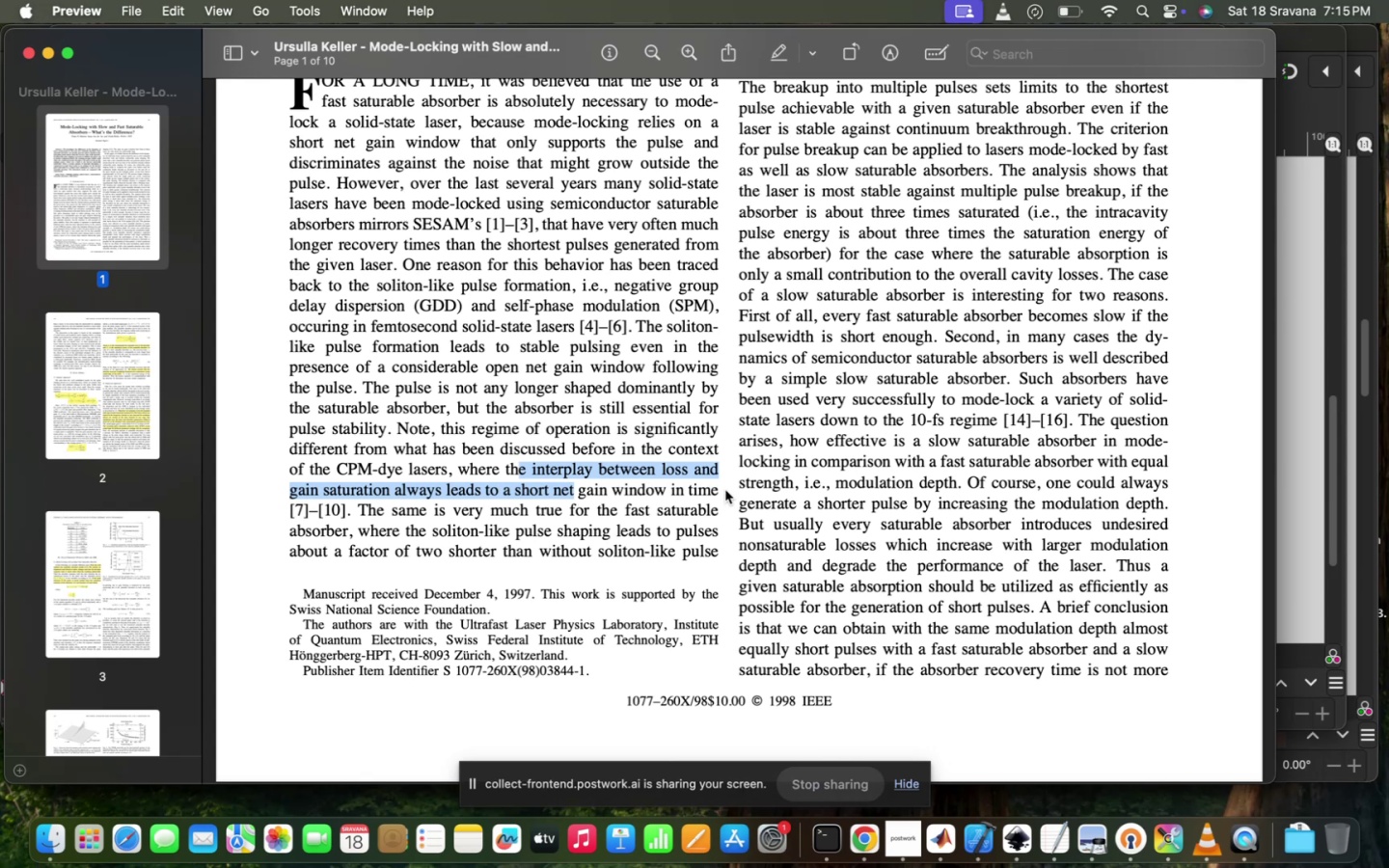 
left_click([719, 488])
 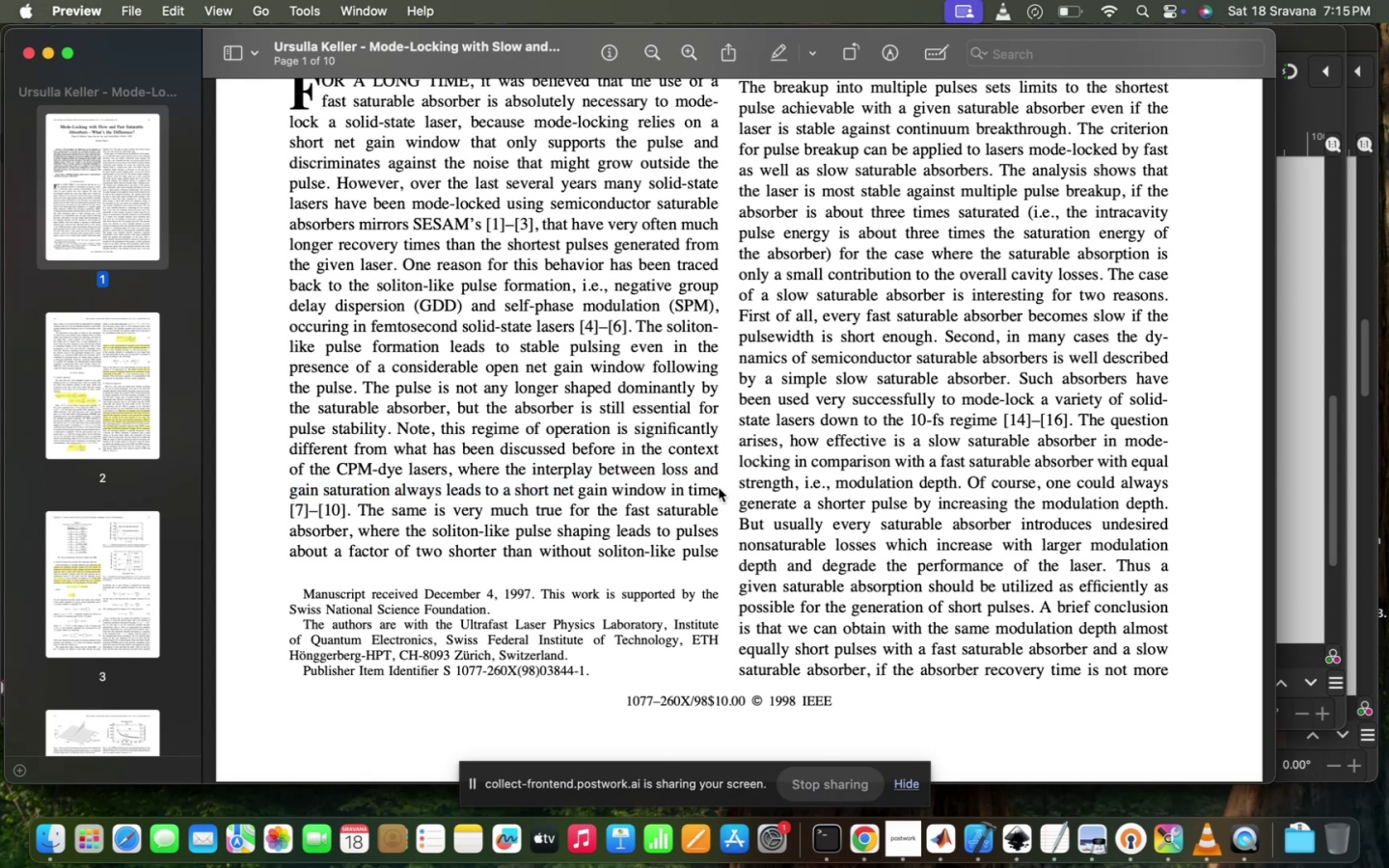 
scroll: coordinate [719, 488], scroll_direction: down, amount: 7.0
 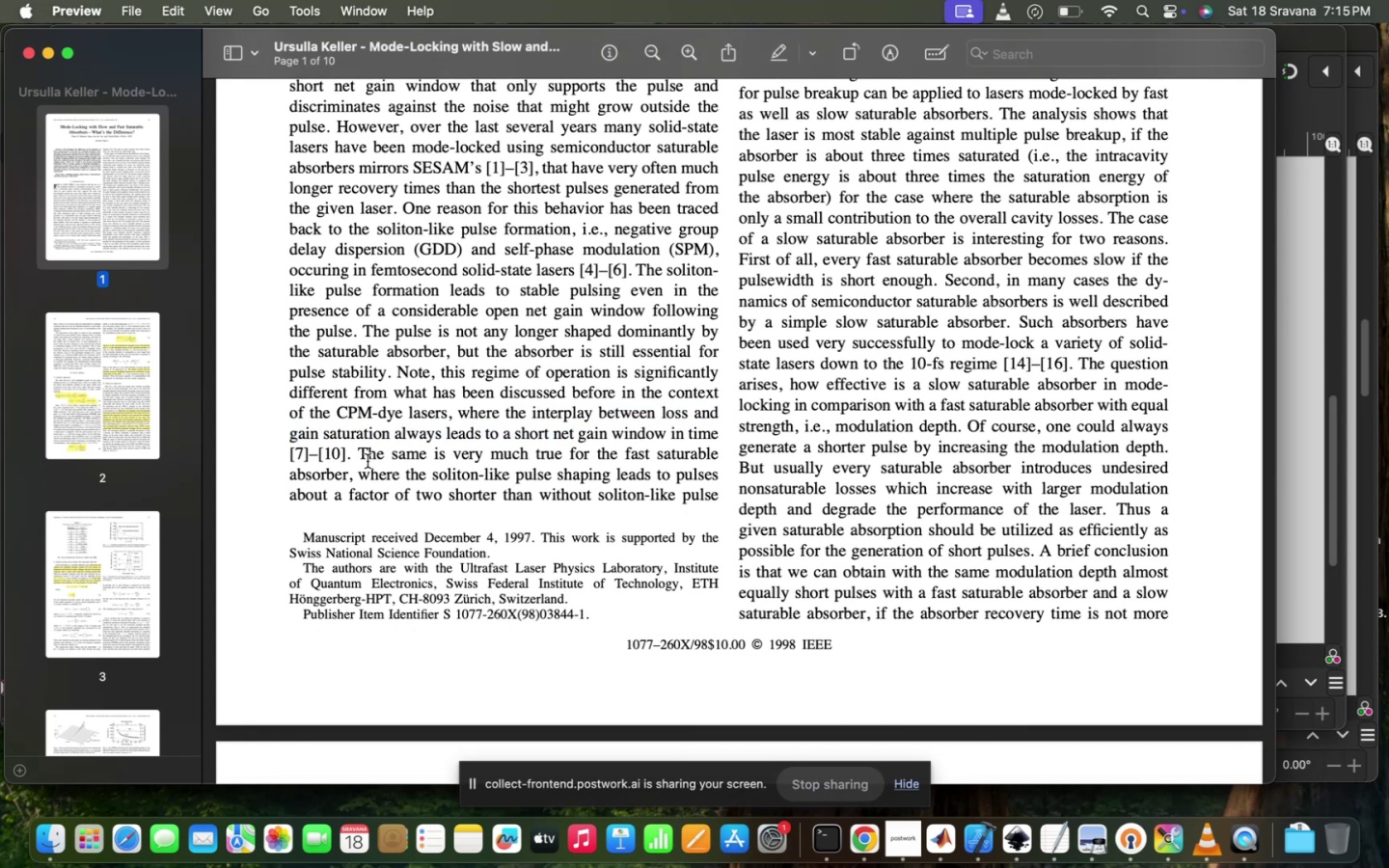 
left_click_drag(start_coordinate=[363, 450], to_coordinate=[743, 523])
 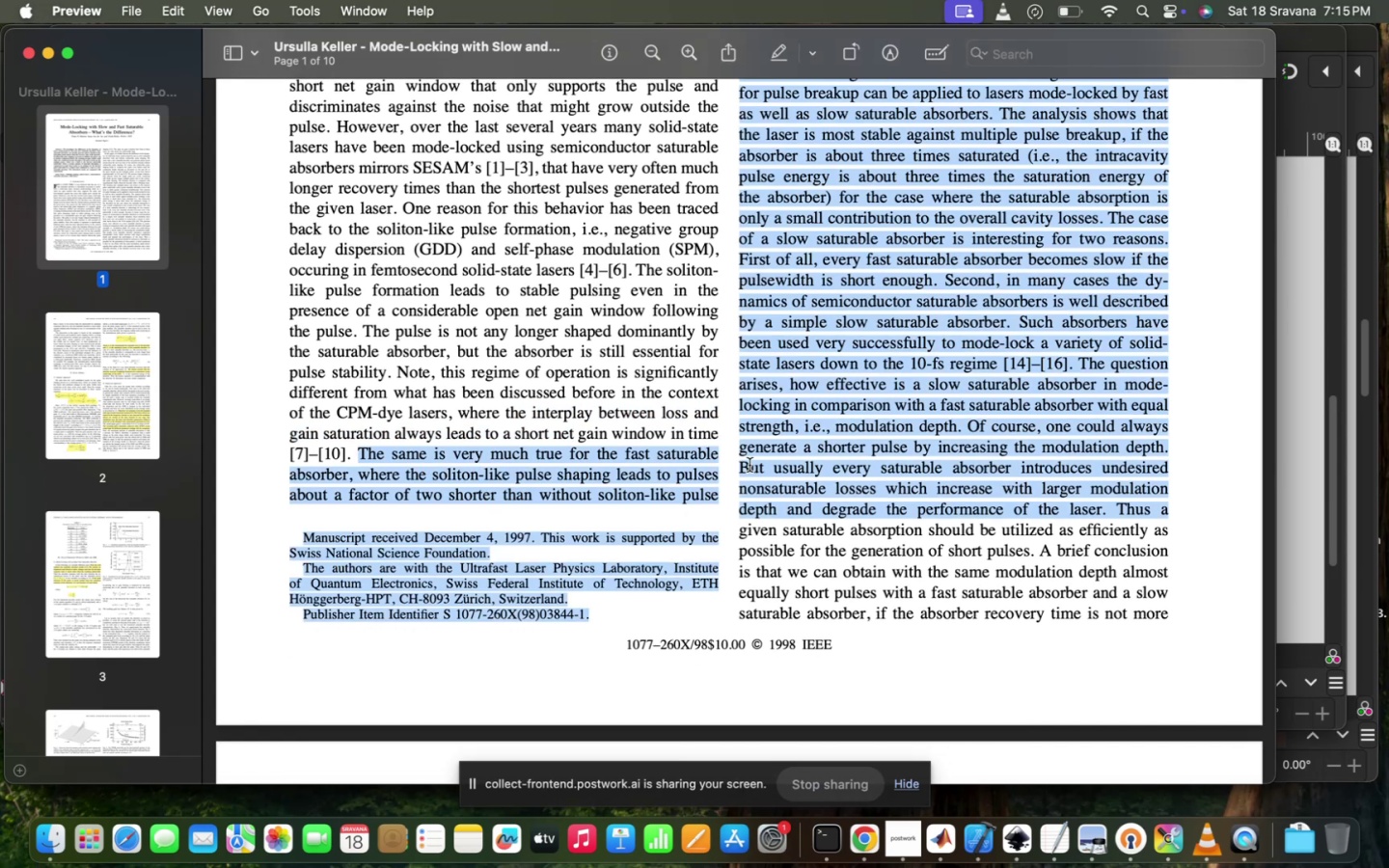 
left_click([725, 465])
 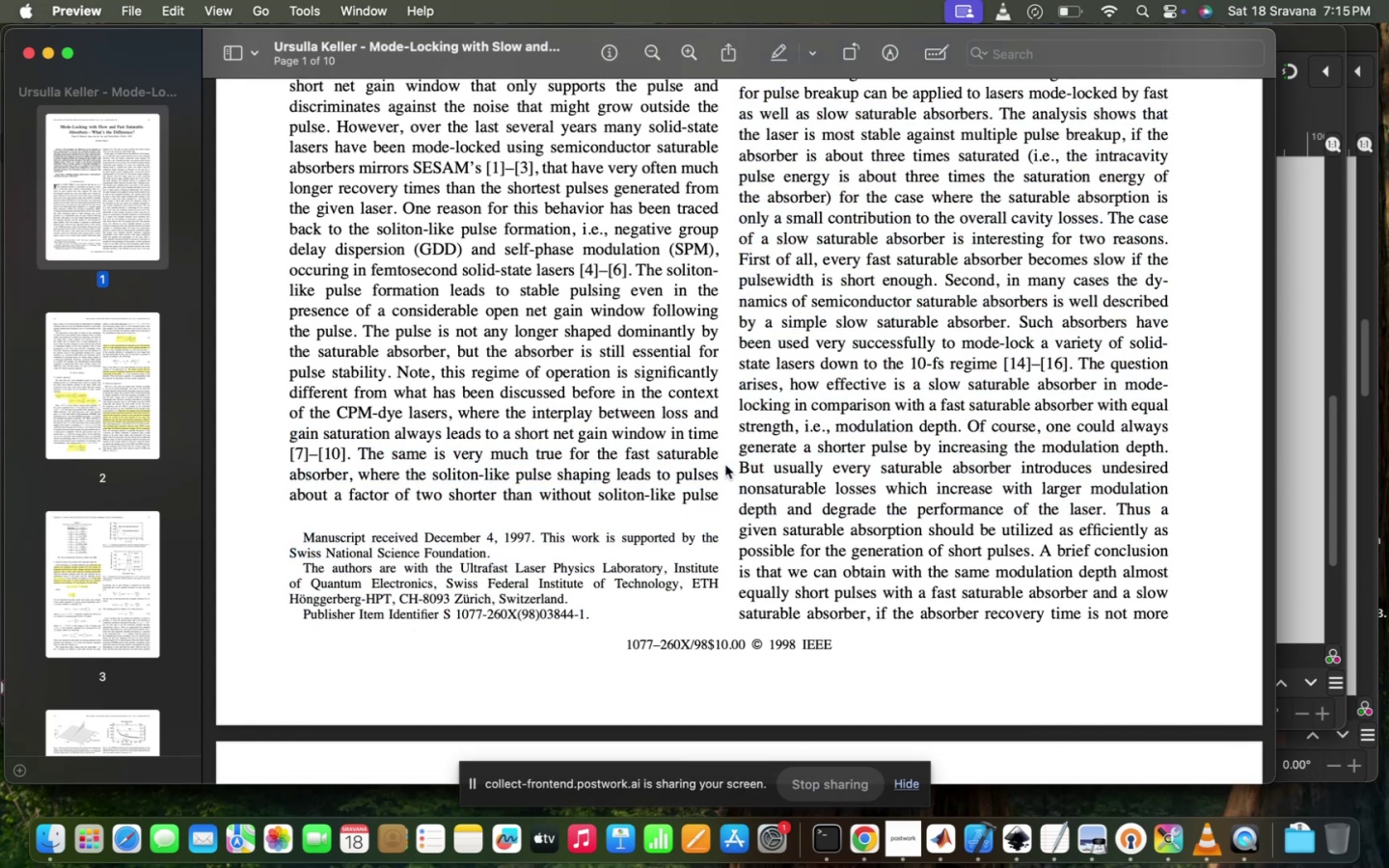 
scroll: coordinate [725, 465], scroll_direction: down, amount: 7.0
 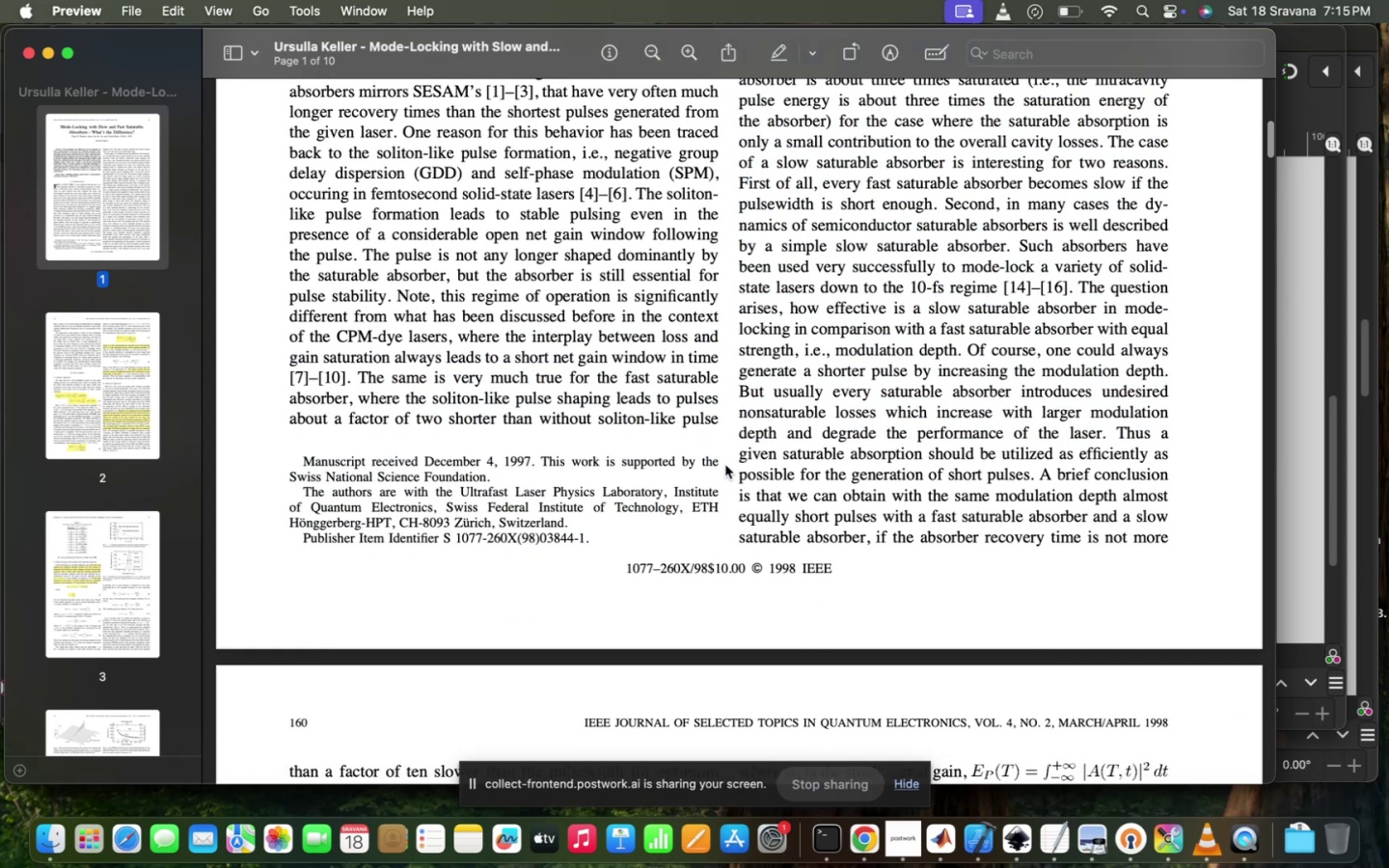 
scroll: coordinate [725, 465], scroll_direction: up, amount: 99.0
 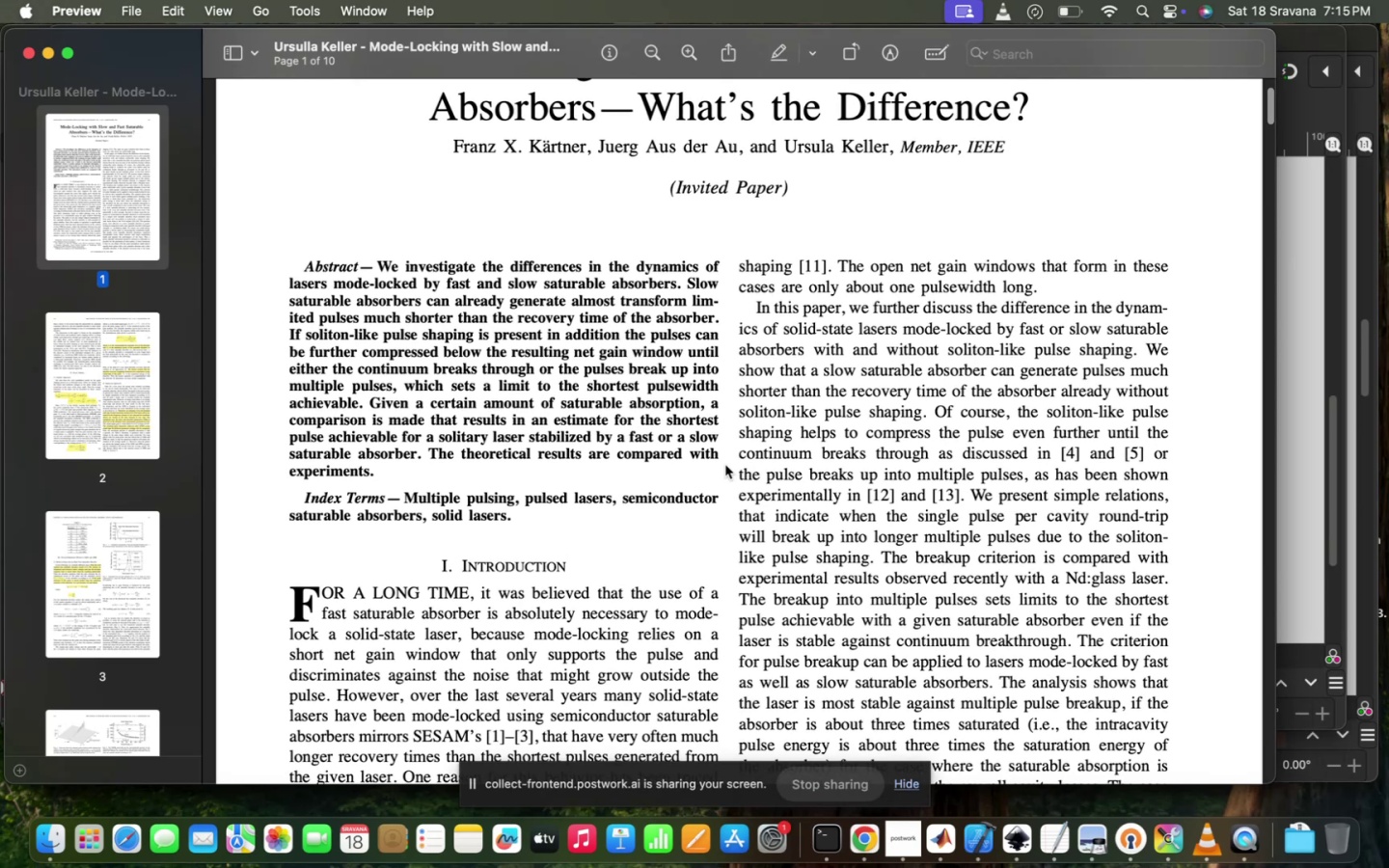 
scroll: coordinate [725, 465], scroll_direction: down, amount: 5.0
 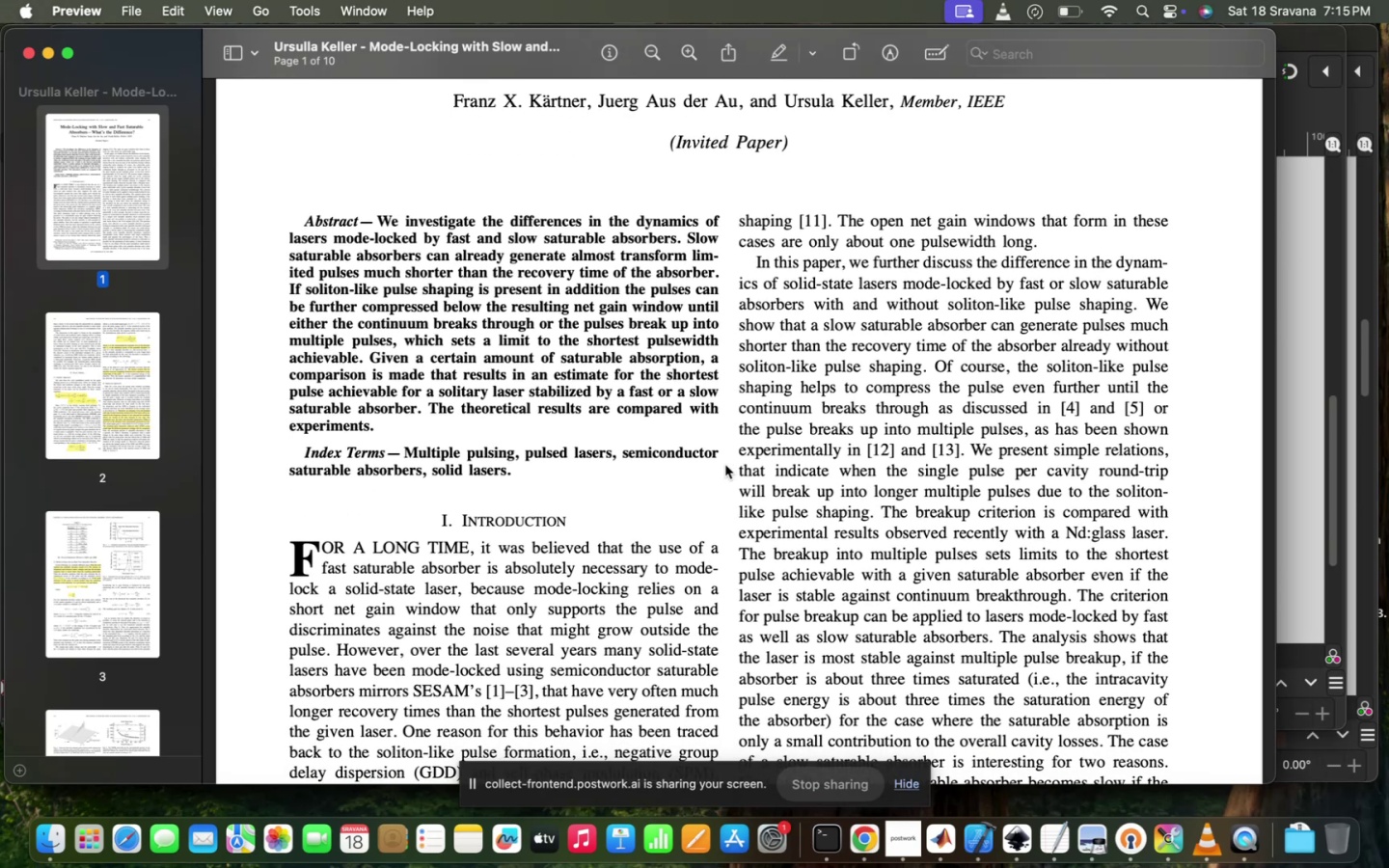 
wait(7.47)
 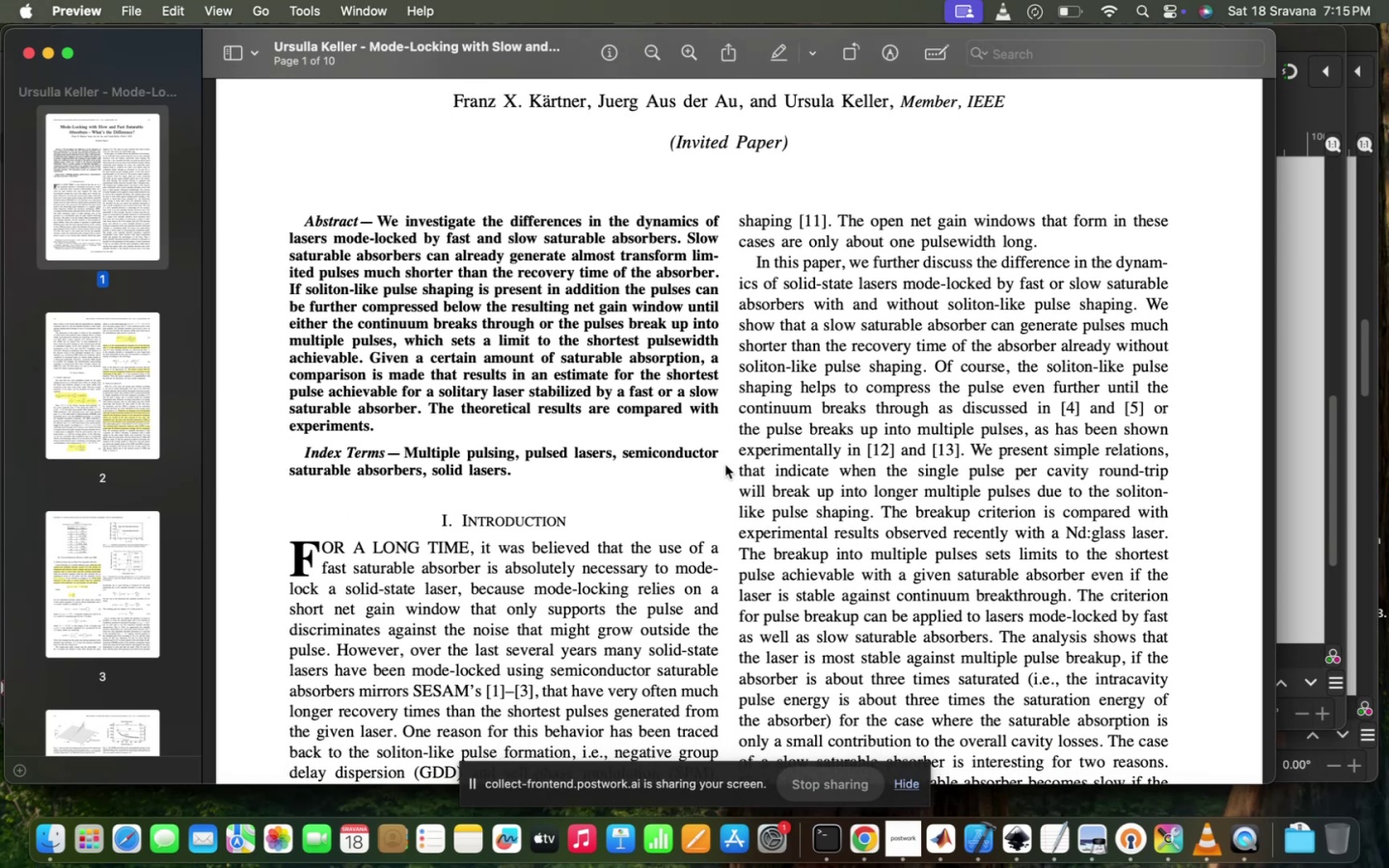 
scroll: coordinate [878, 272], scroll_direction: down, amount: 13.0
 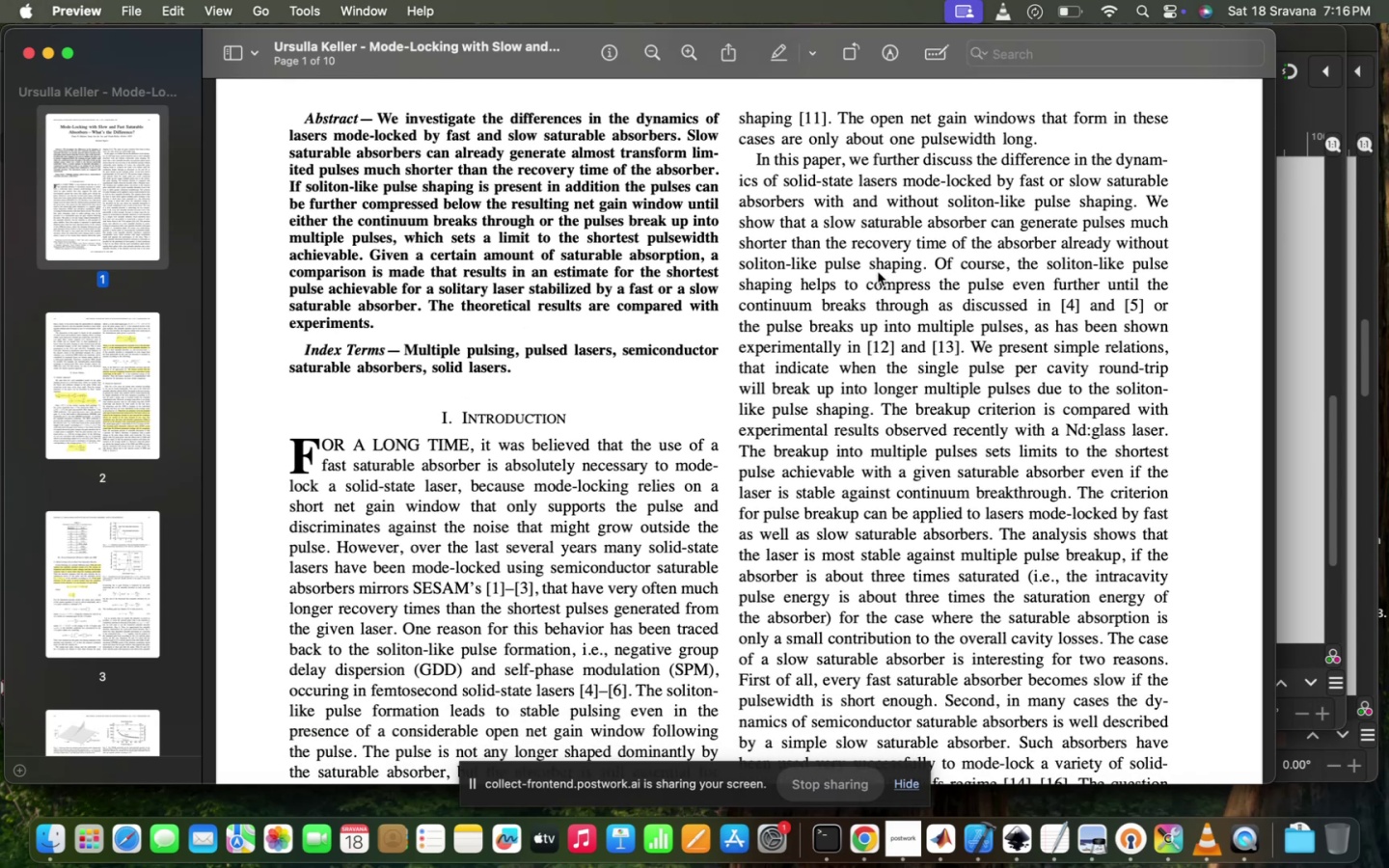 
wait(8.09)
 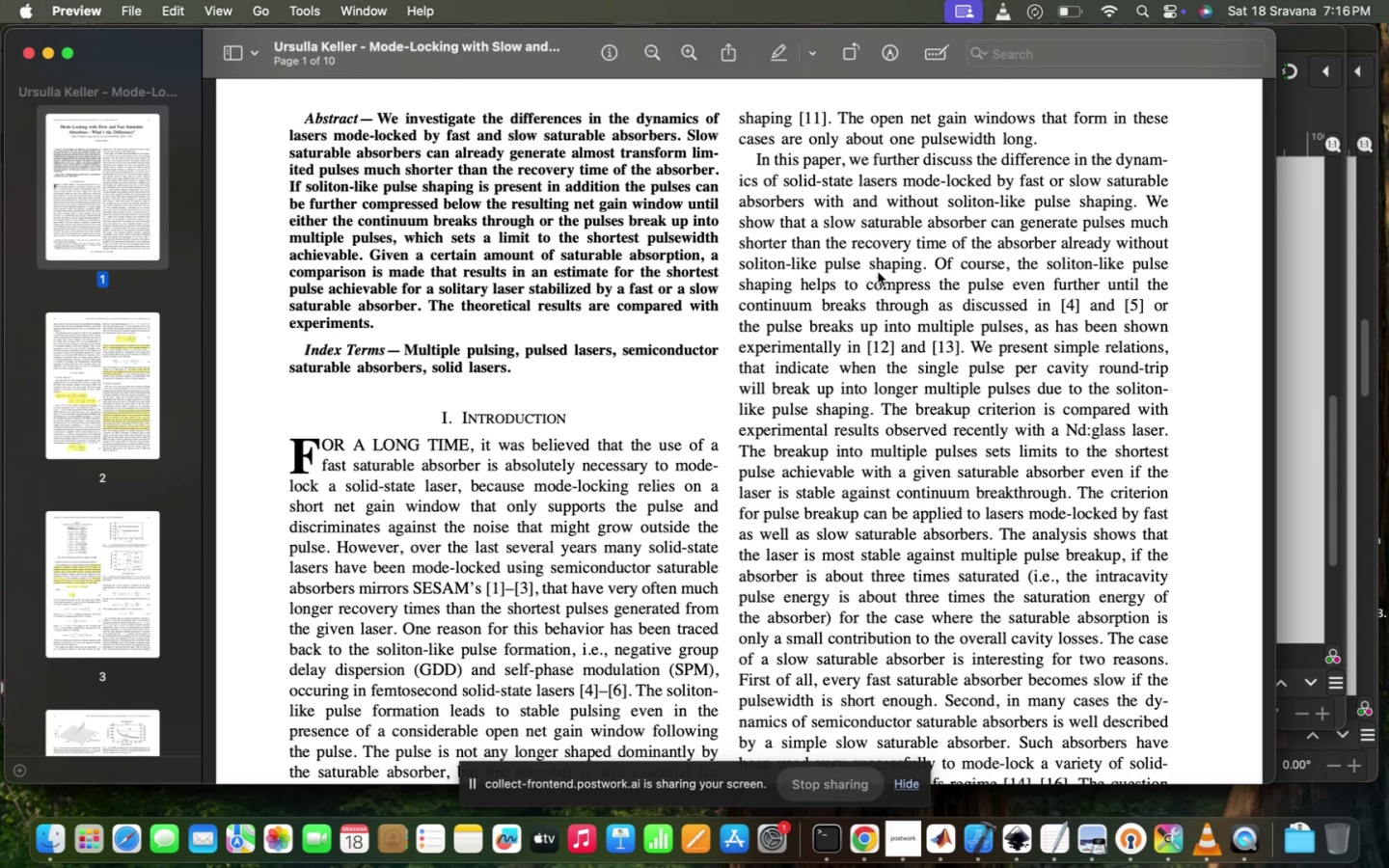 
scroll: coordinate [878, 272], scroll_direction: down, amount: 8.0
 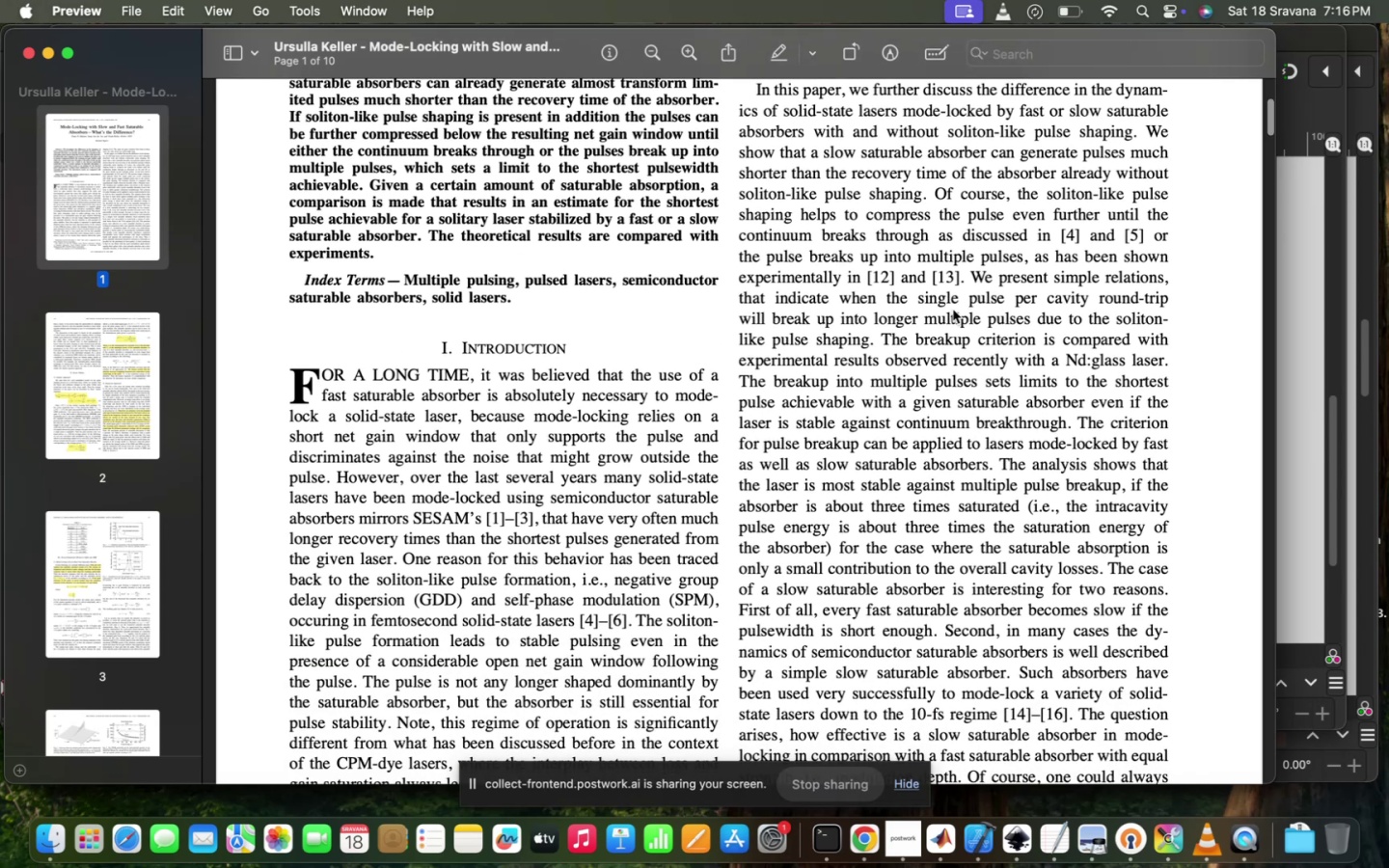 
left_click([961, 314])
 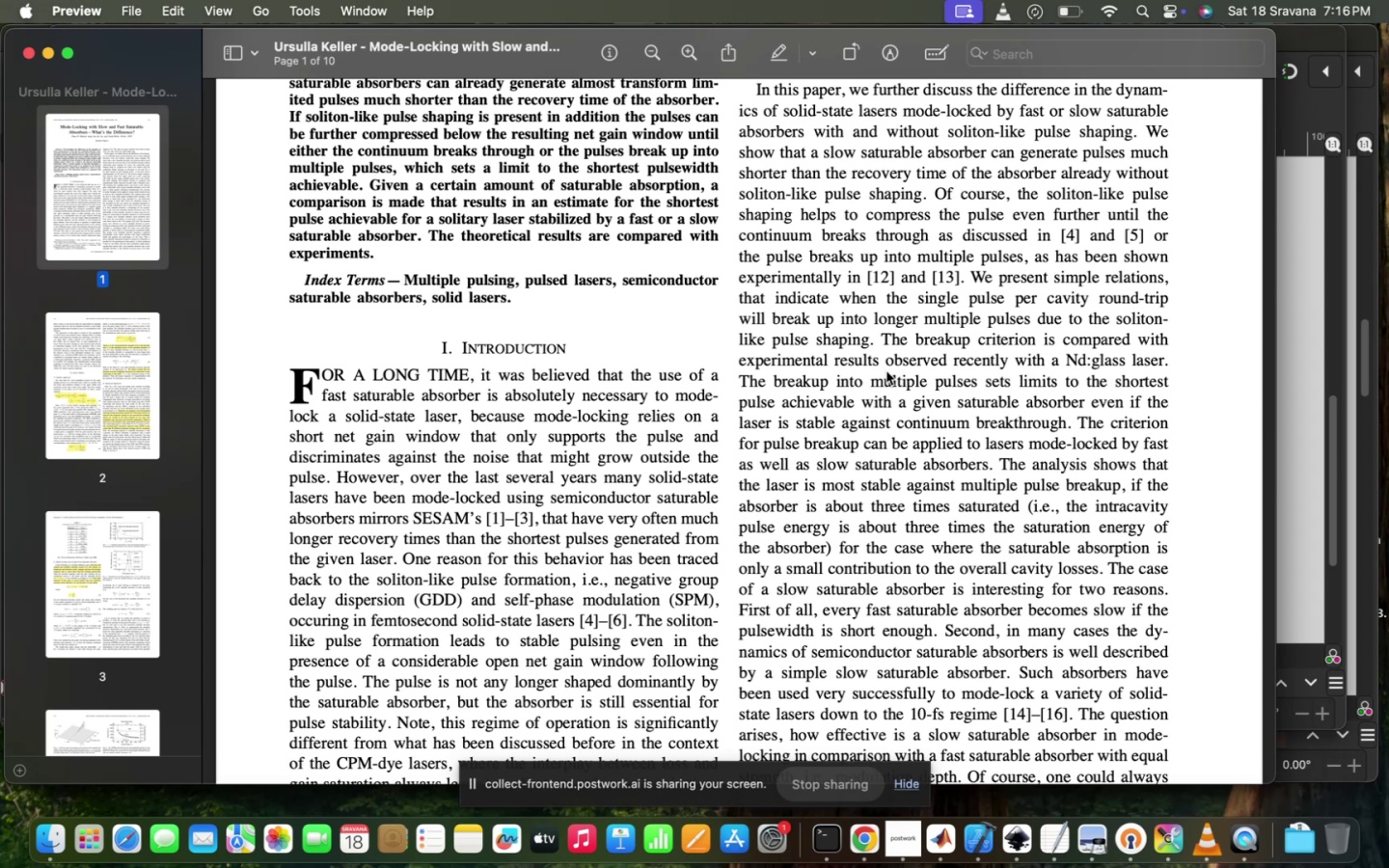 
left_click_drag(start_coordinate=[873, 342], to_coordinate=[863, 410])
 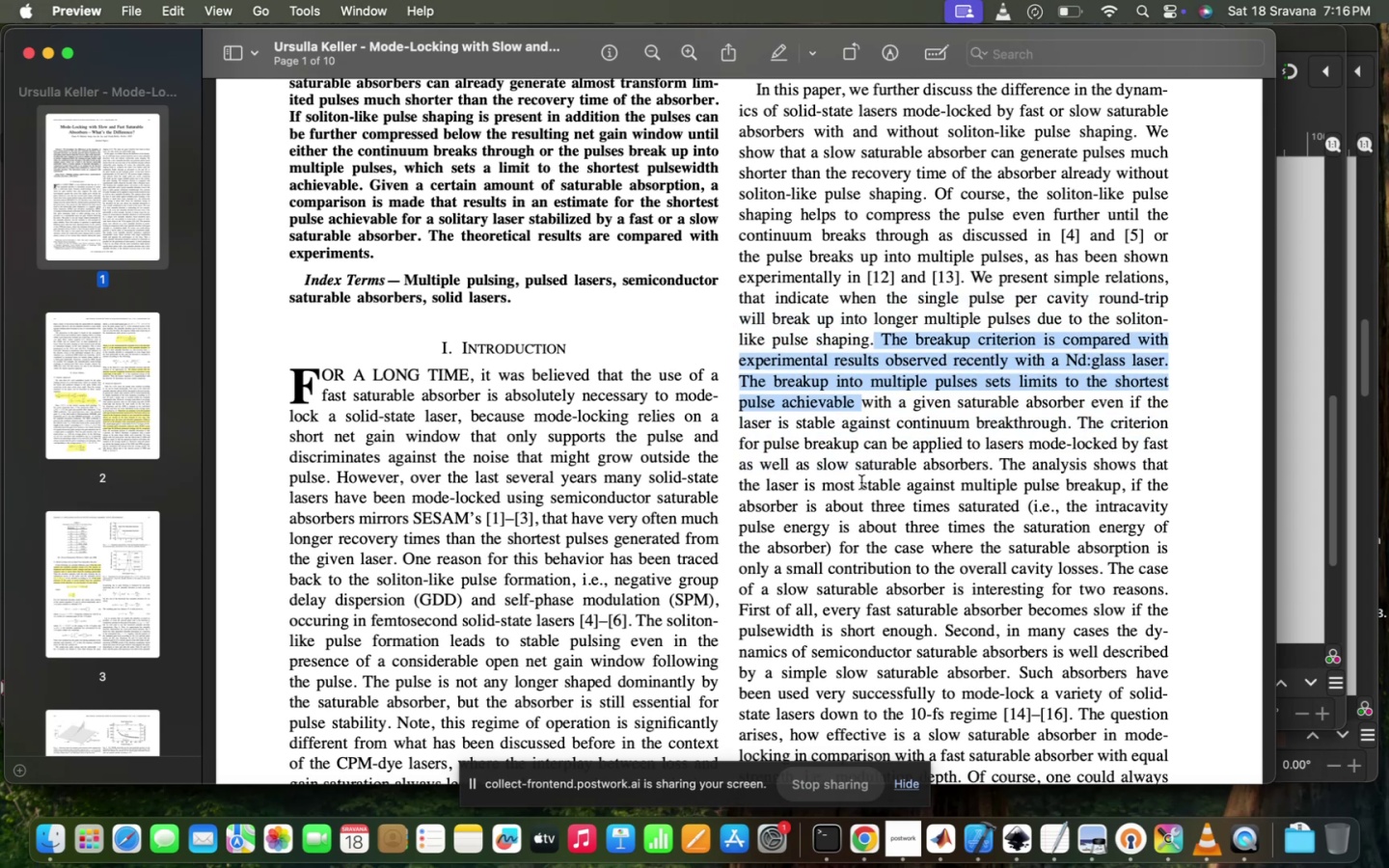 
scroll: coordinate [861, 482], scroll_direction: down, amount: 7.0
 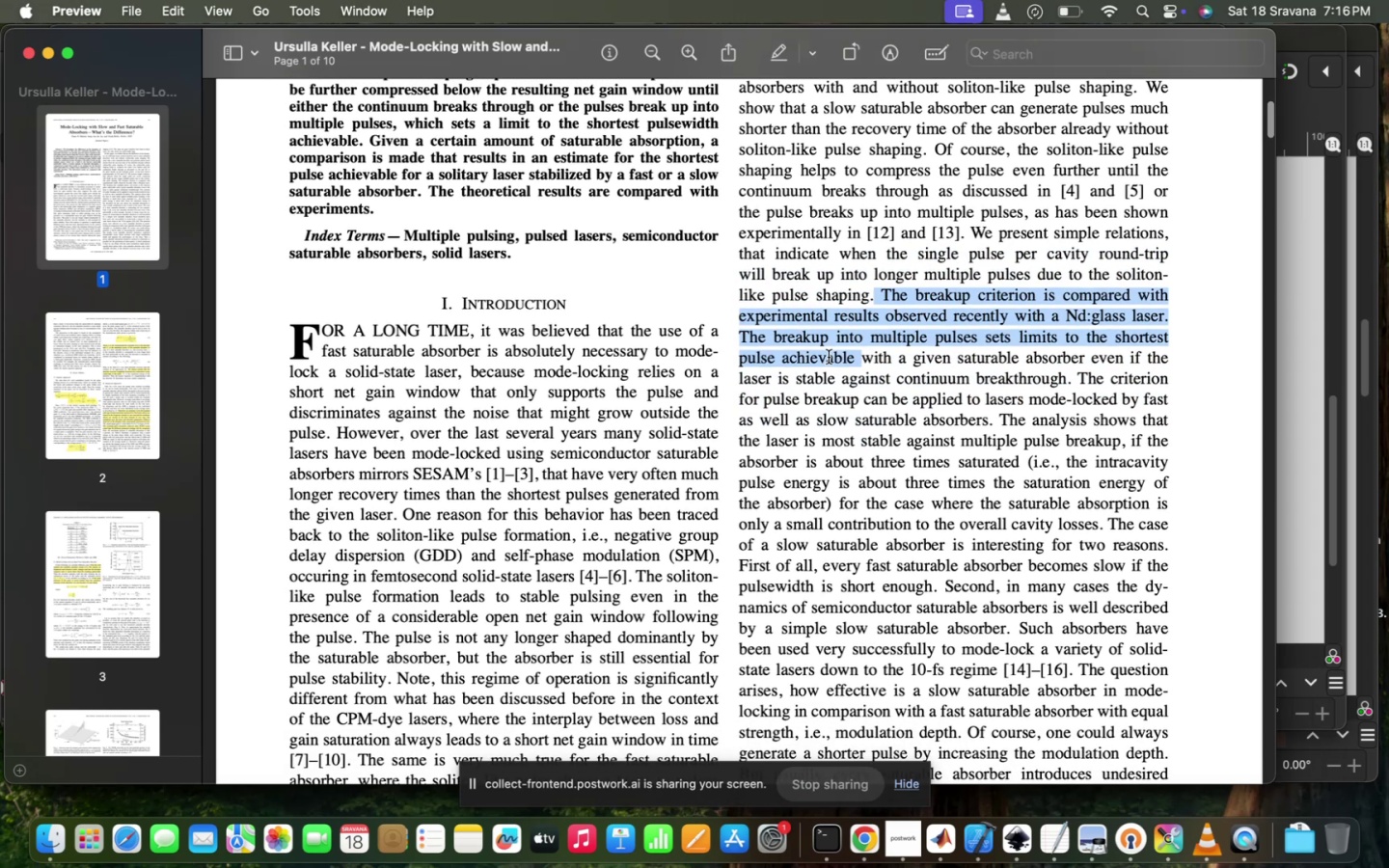 
left_click([853, 357])
 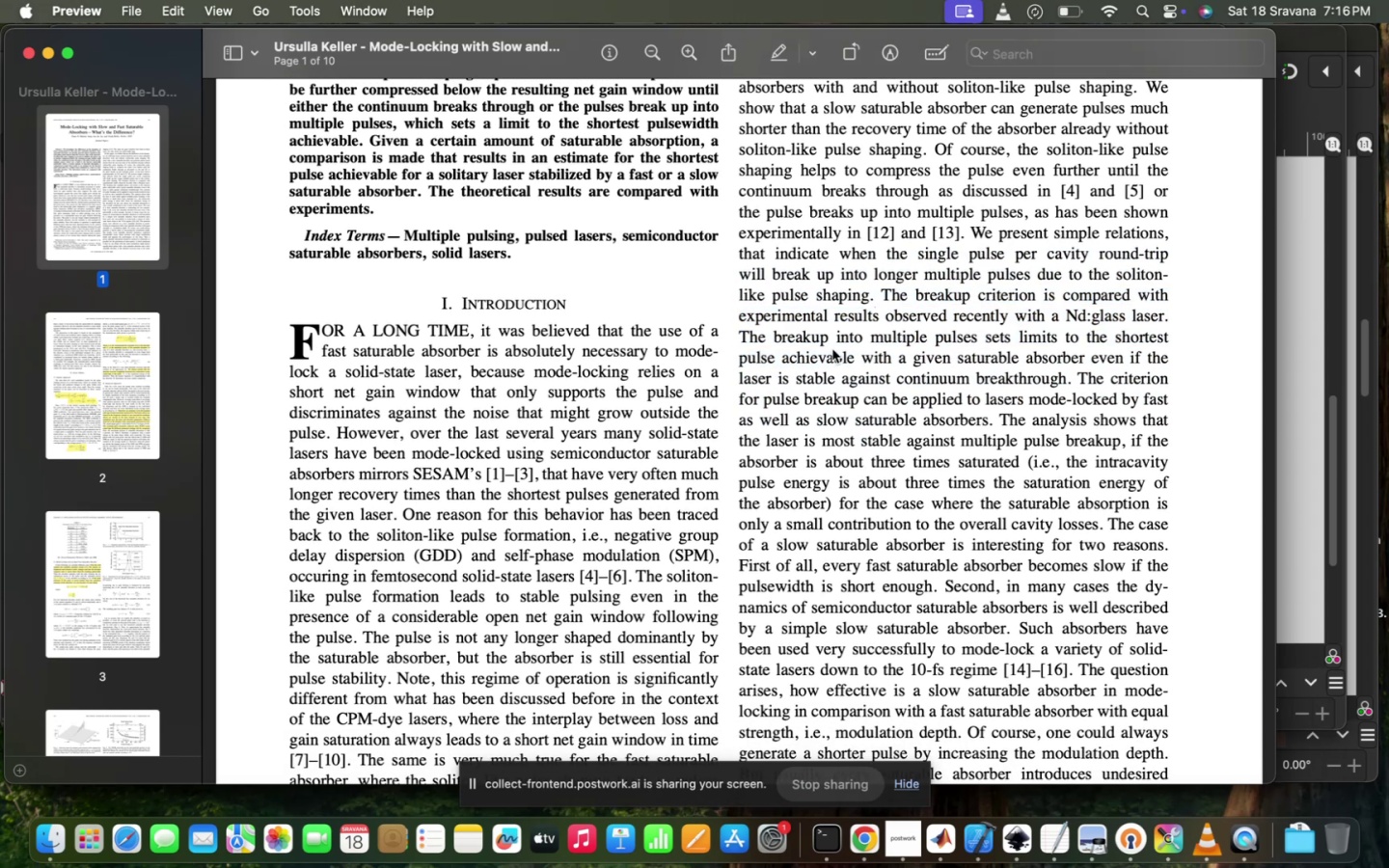 
left_click_drag(start_coordinate=[749, 336], to_coordinate=[834, 455])
 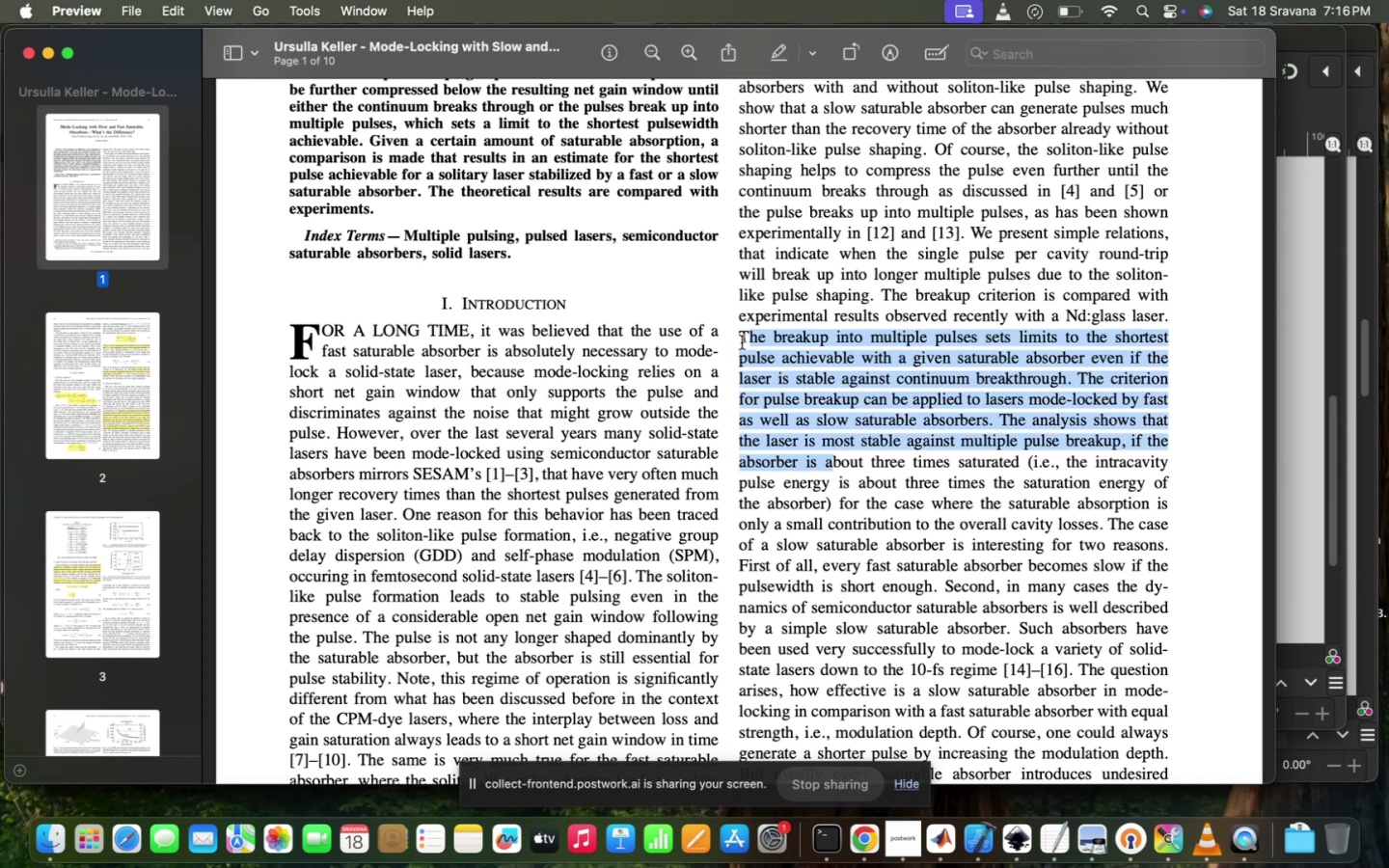 
left_click_drag(start_coordinate=[728, 329], to_coordinate=[776, 364])
 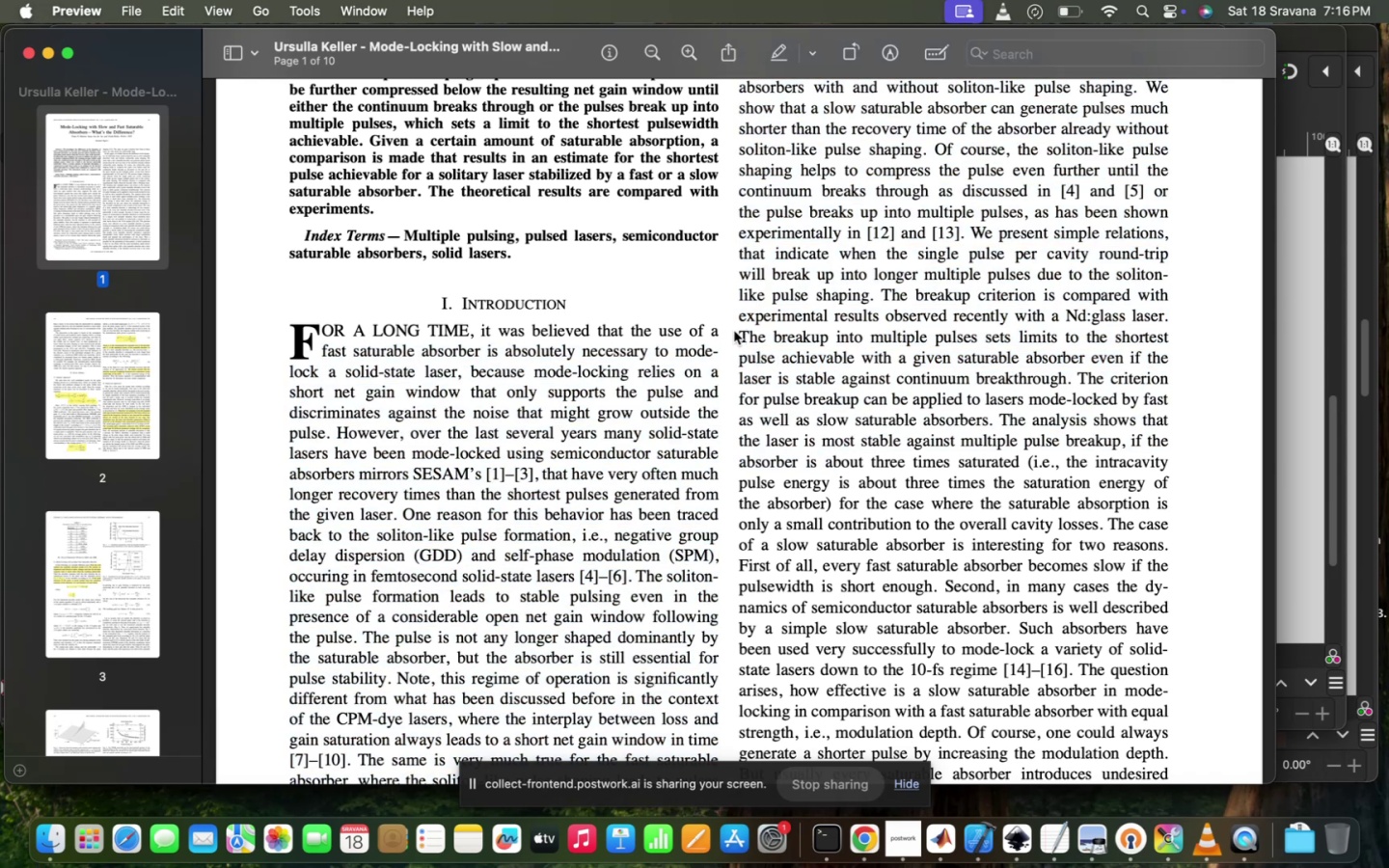 
left_click_drag(start_coordinate=[739, 336], to_coordinate=[920, 483])
 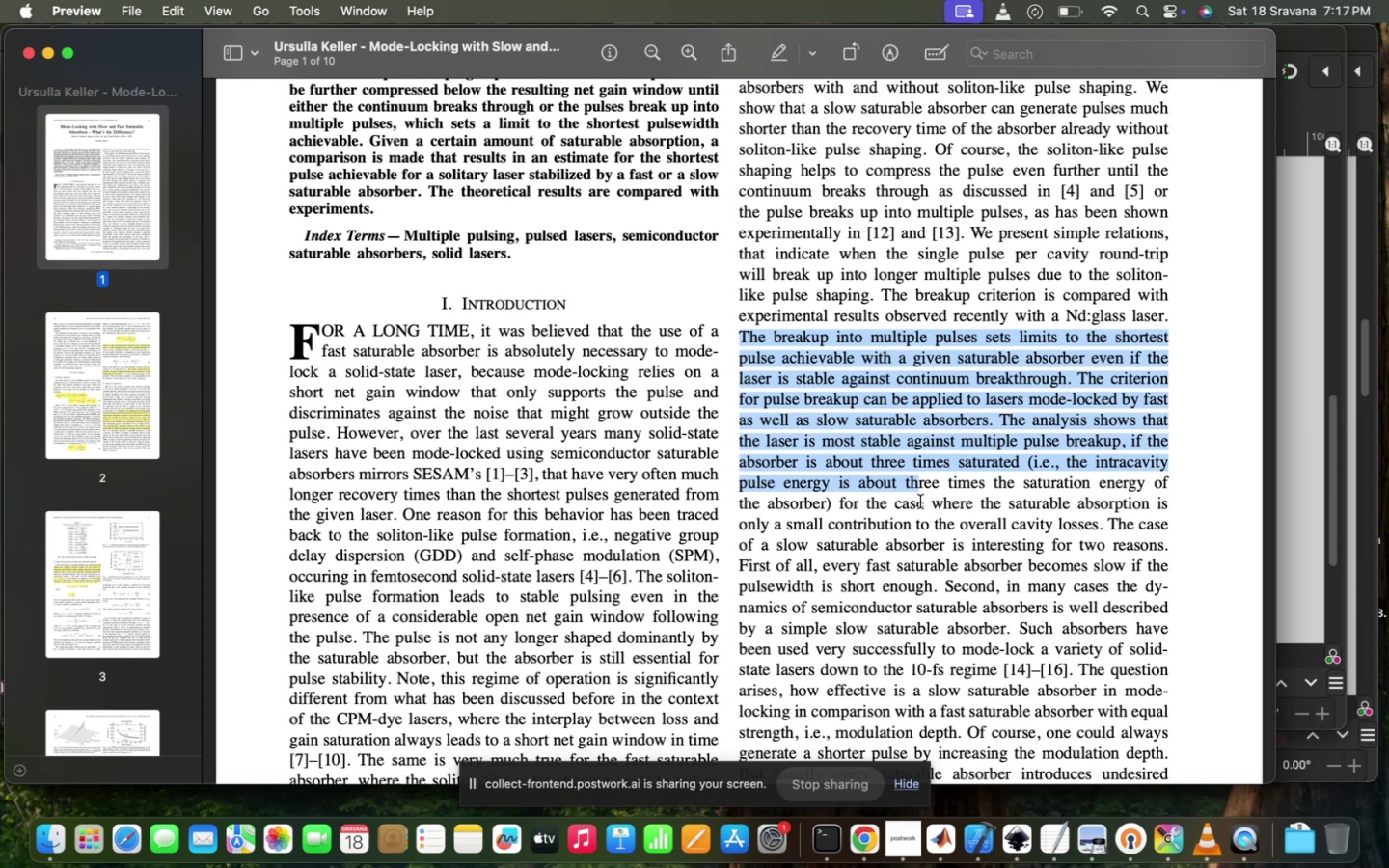 
wait(40.87)
 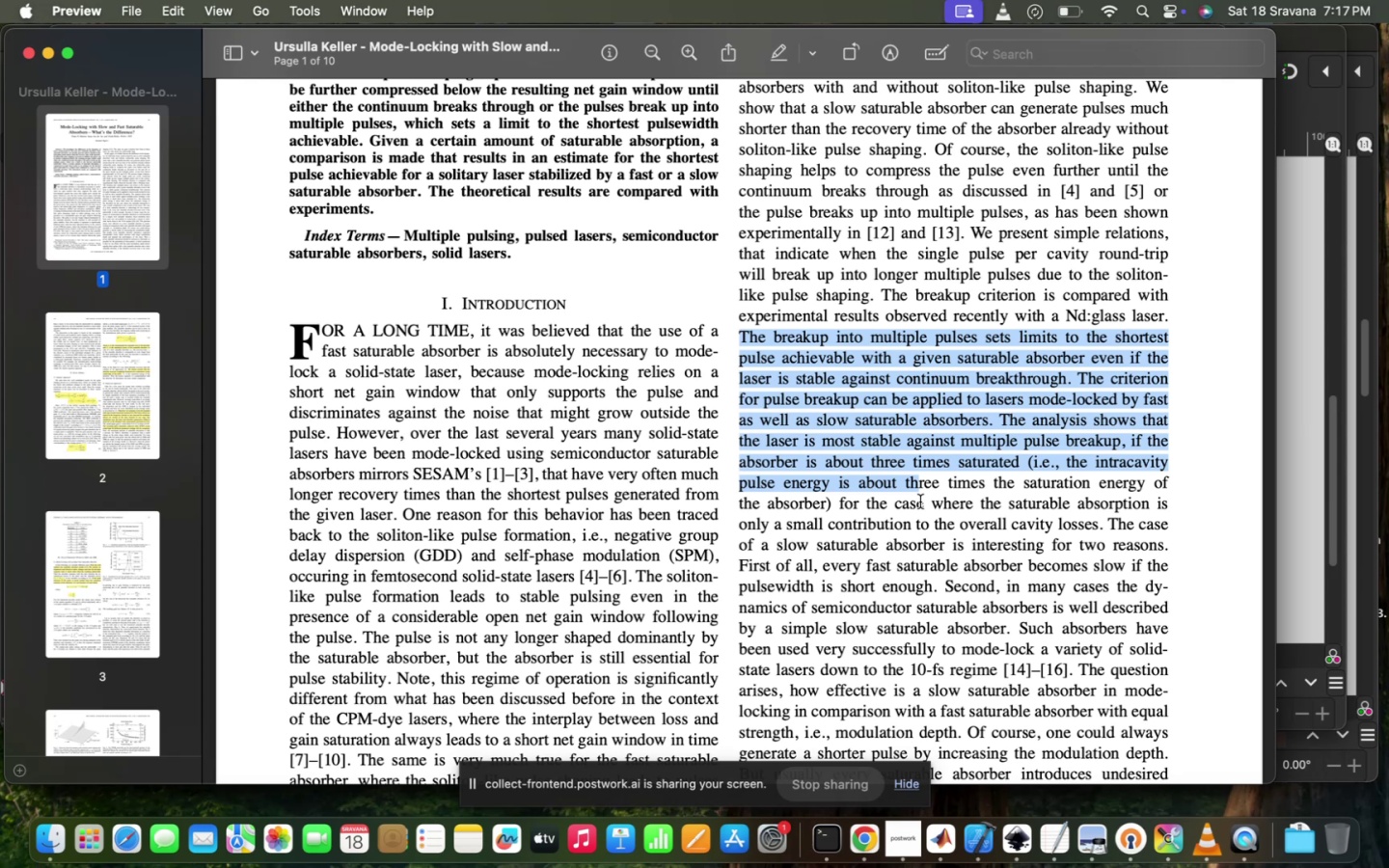 
left_click([887, 370])
 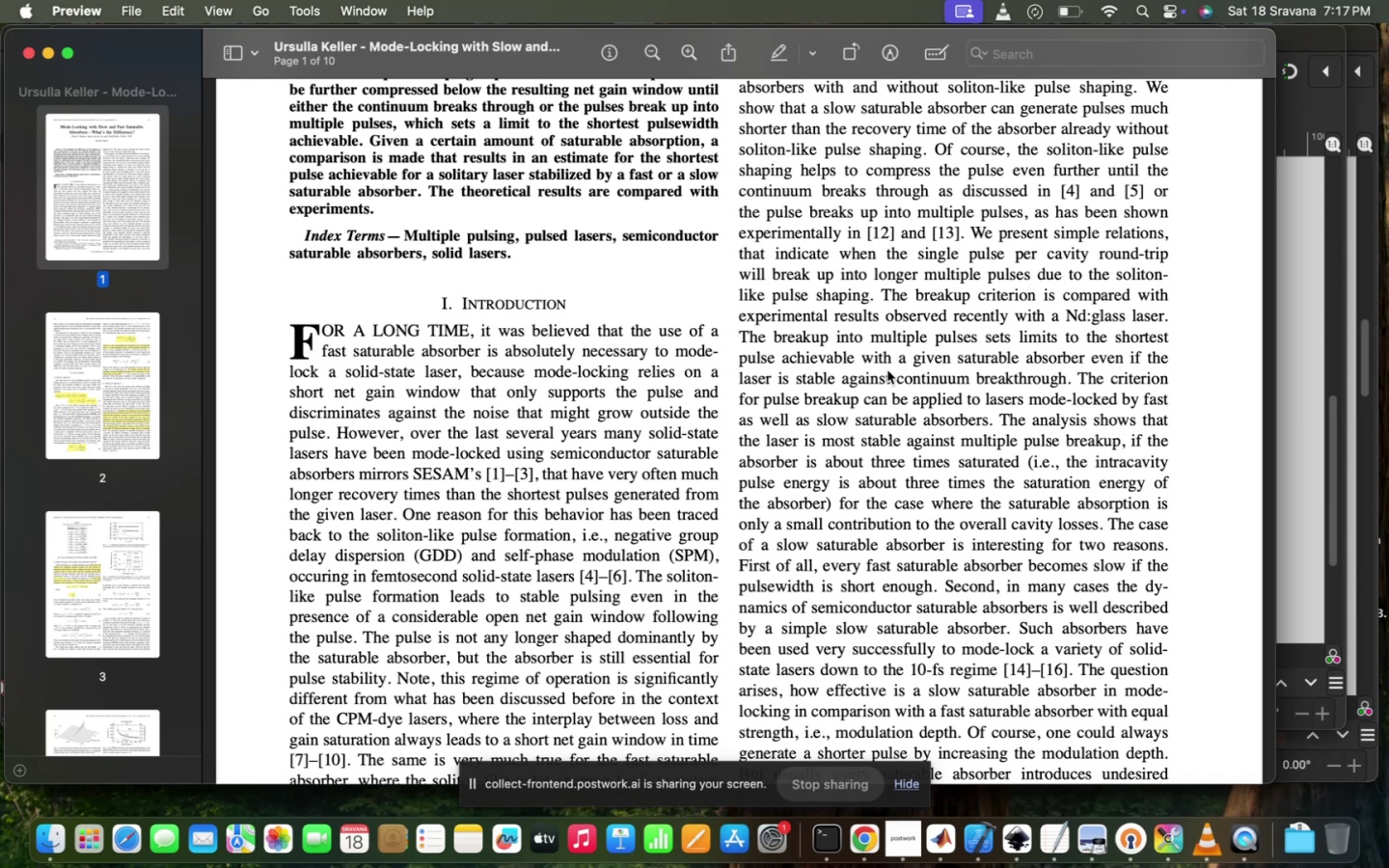 
wait(44.65)
 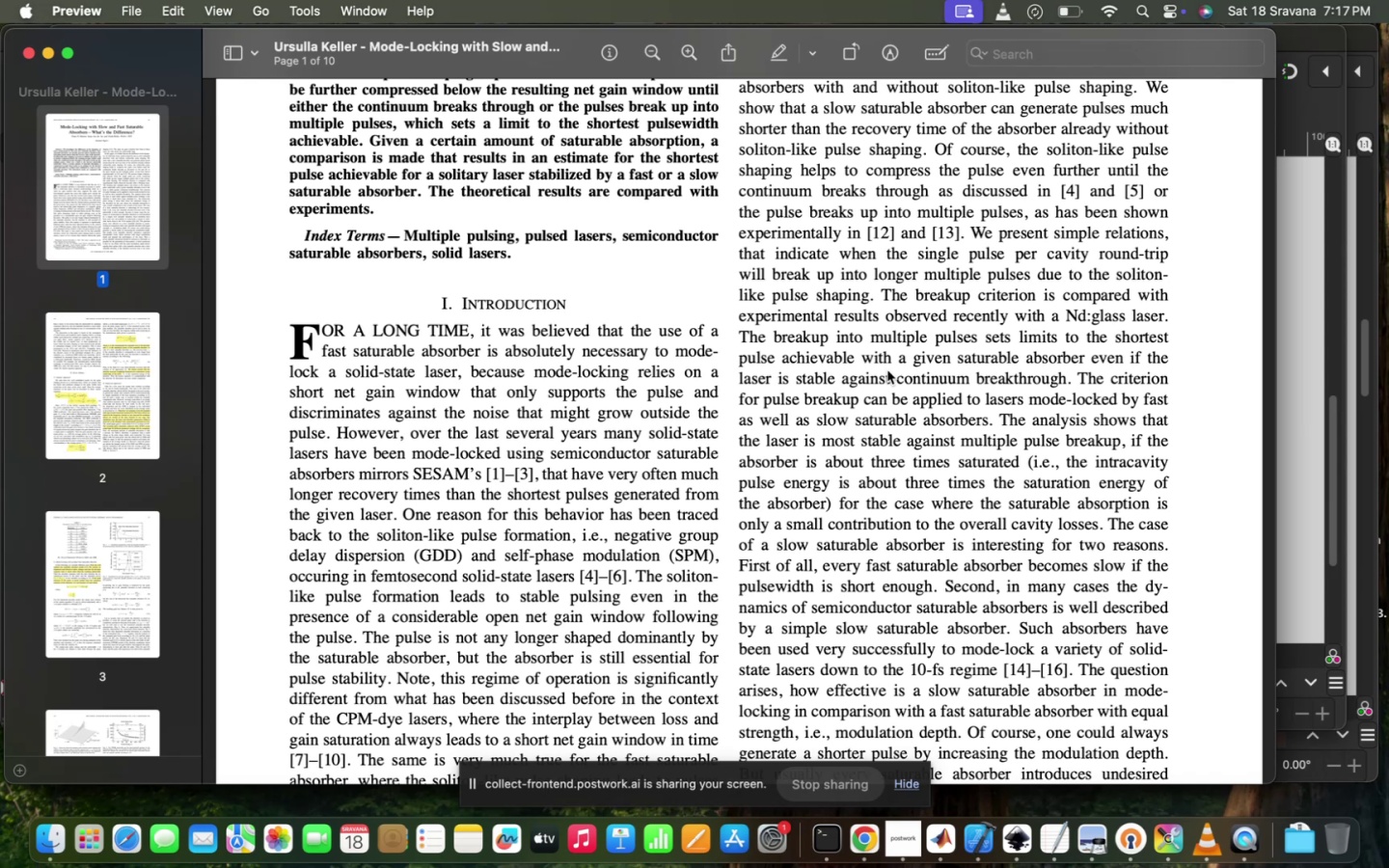 
scroll: coordinate [893, 393], scroll_direction: up, amount: 3.0
 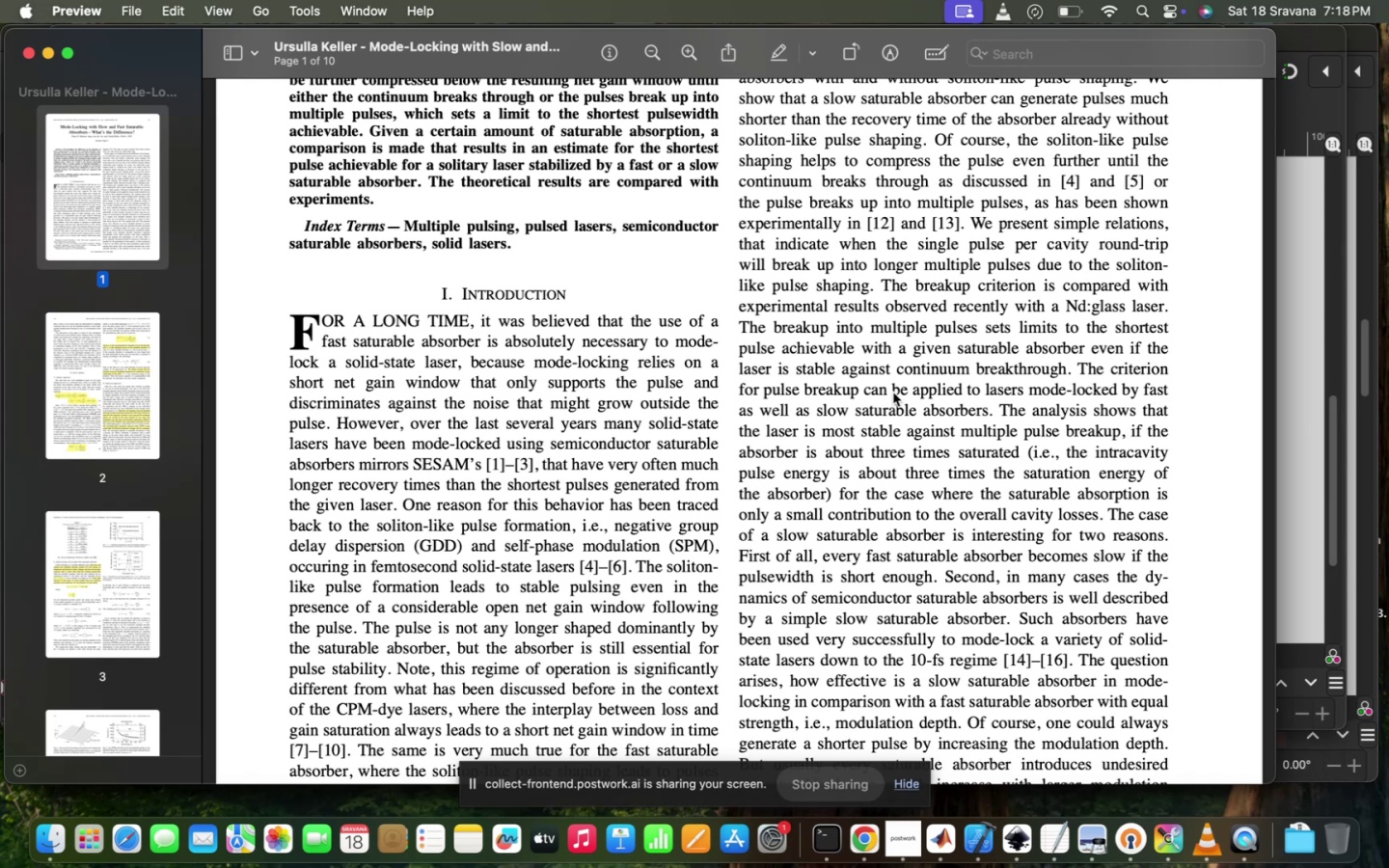 
wait(51.31)
 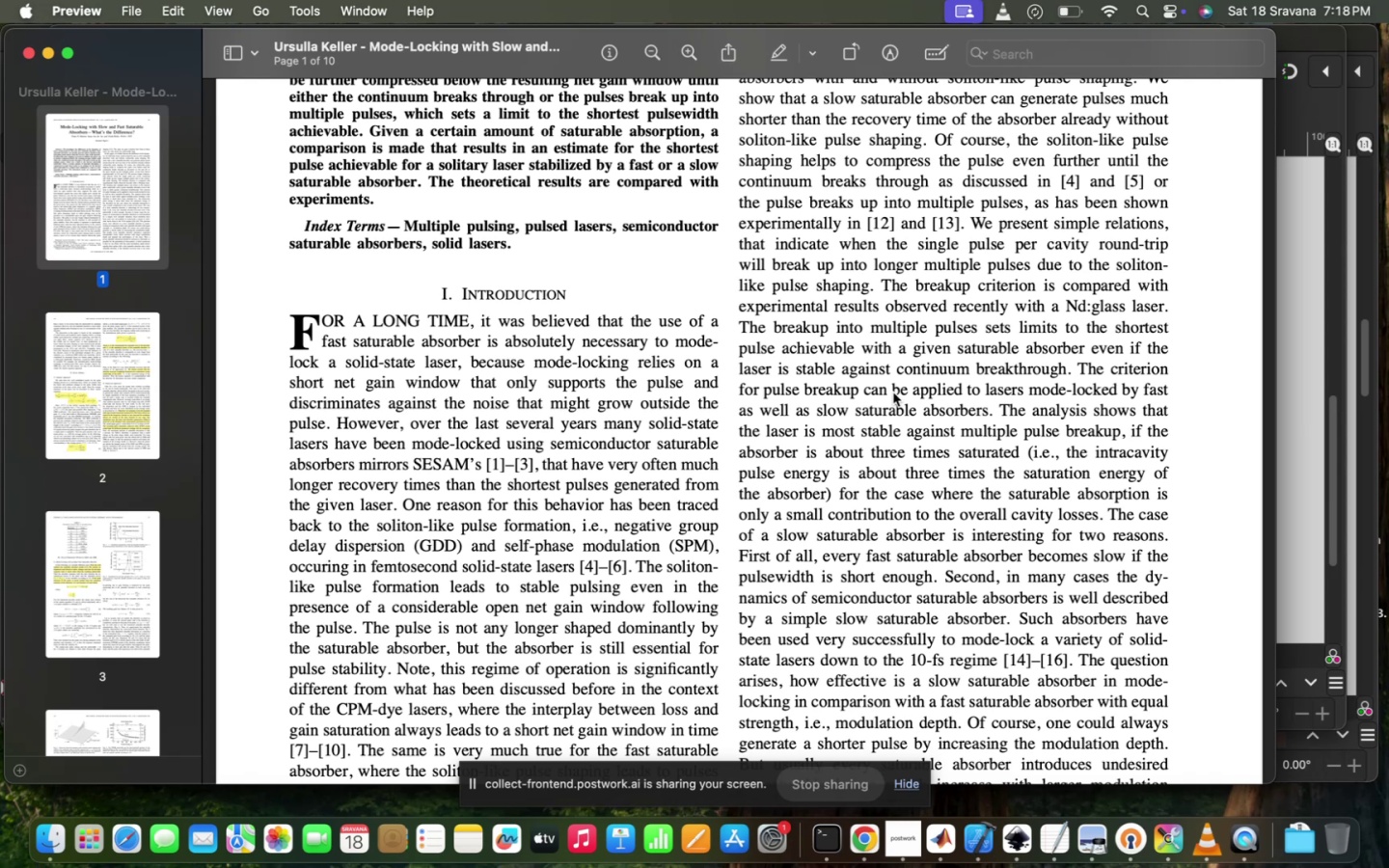 
scroll: coordinate [893, 393], scroll_direction: down, amount: 15.0
 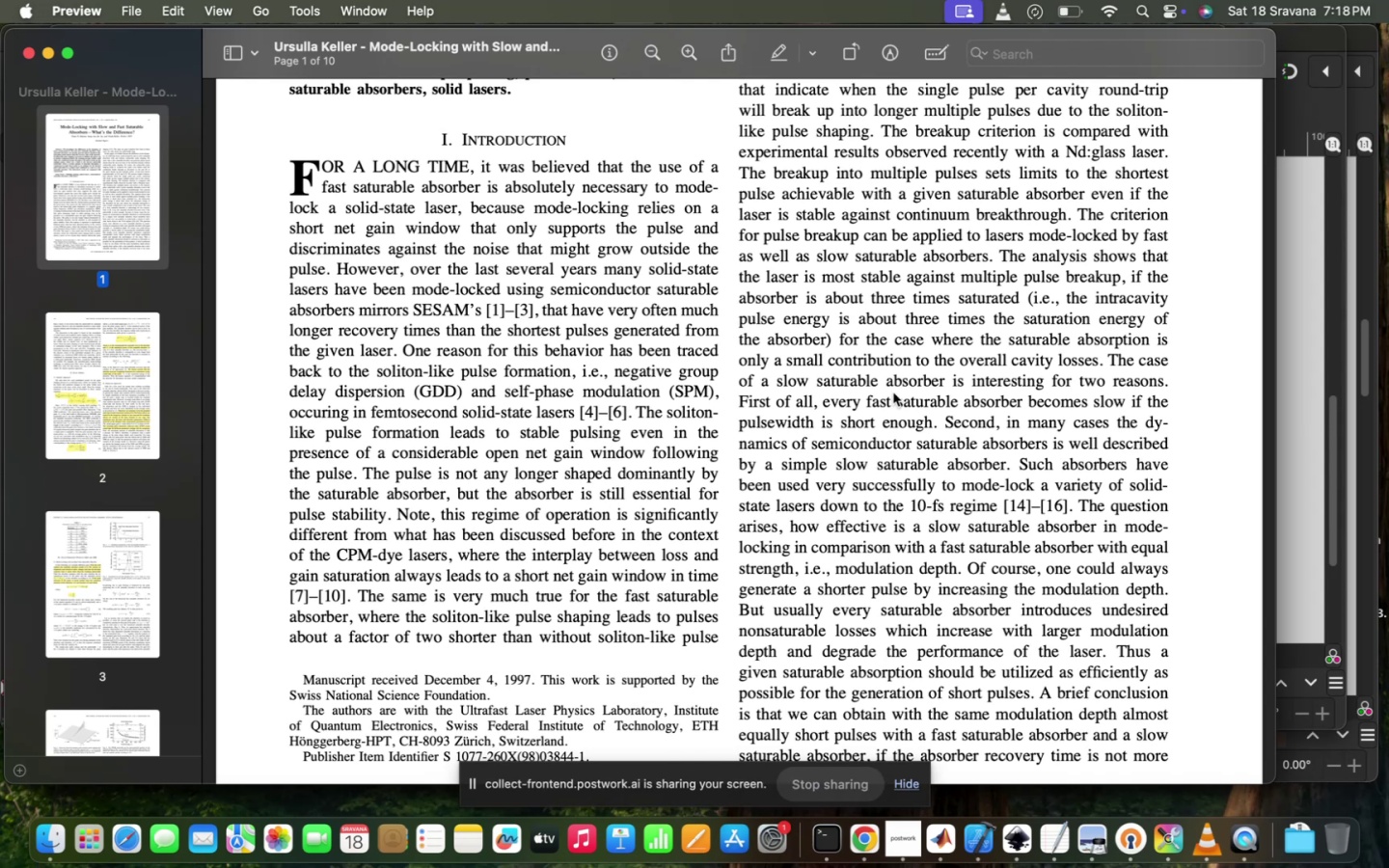 
scroll: coordinate [893, 393], scroll_direction: up, amount: 24.0
 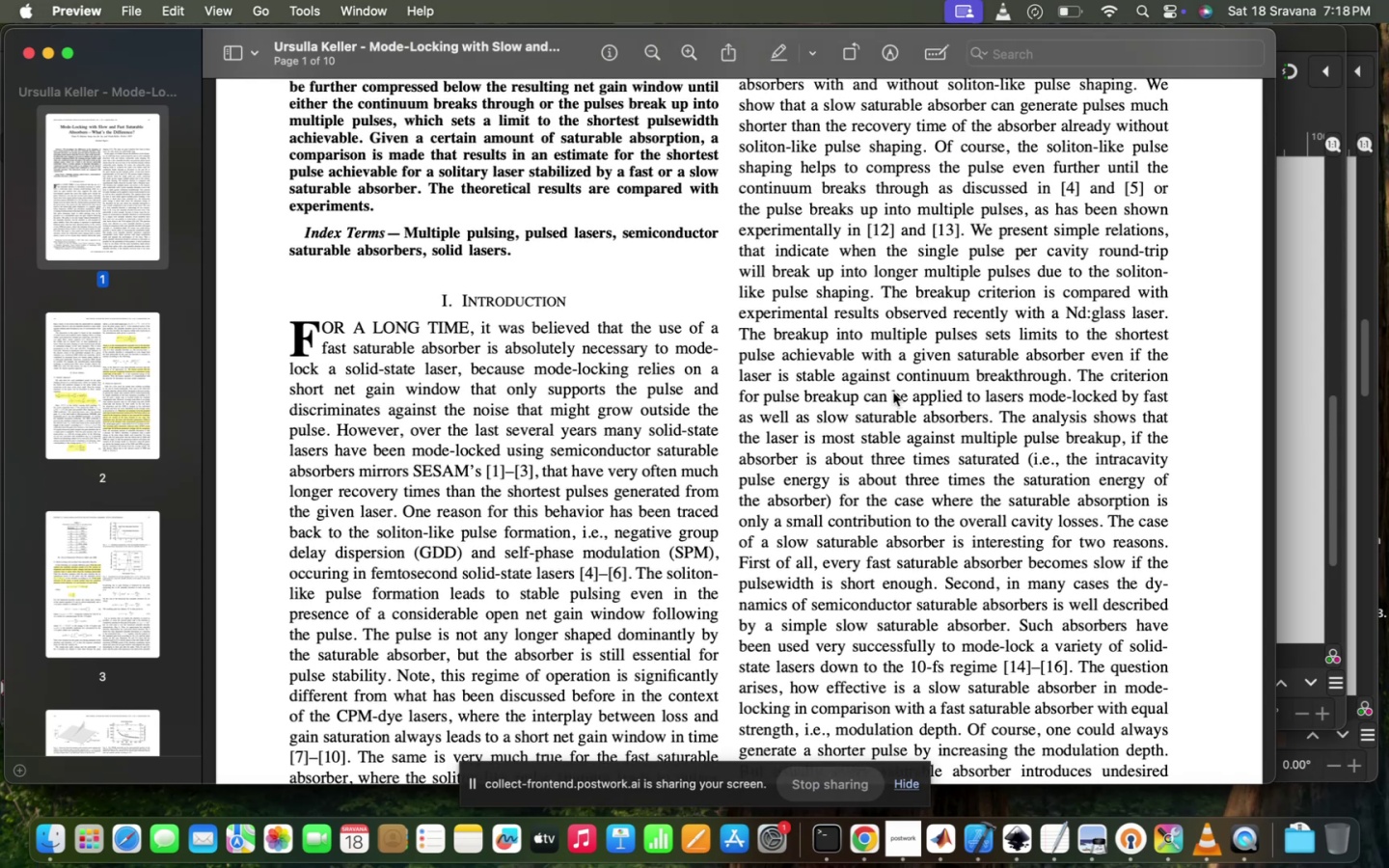 
left_click([1003, 396])
 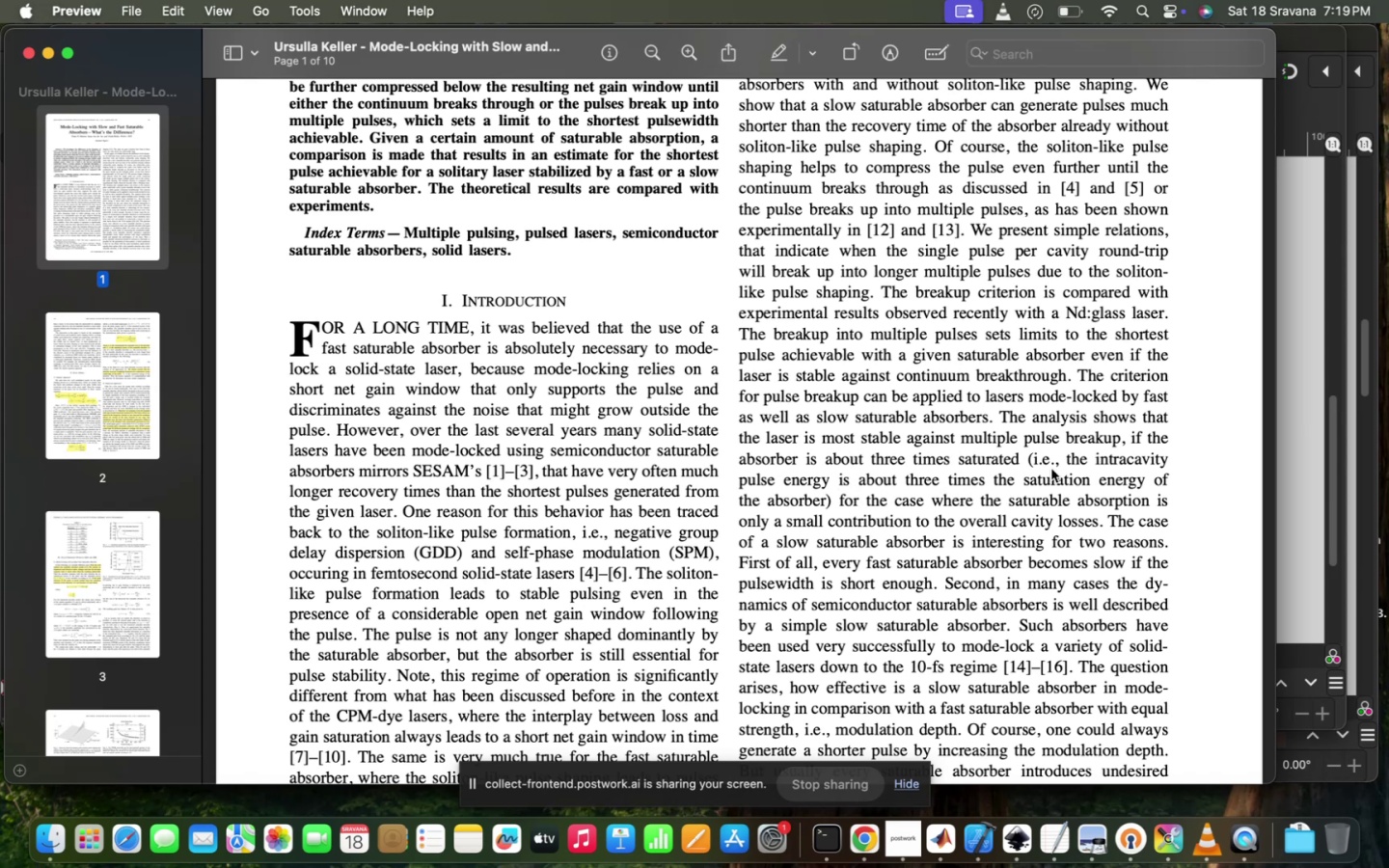 
wait(15.18)
 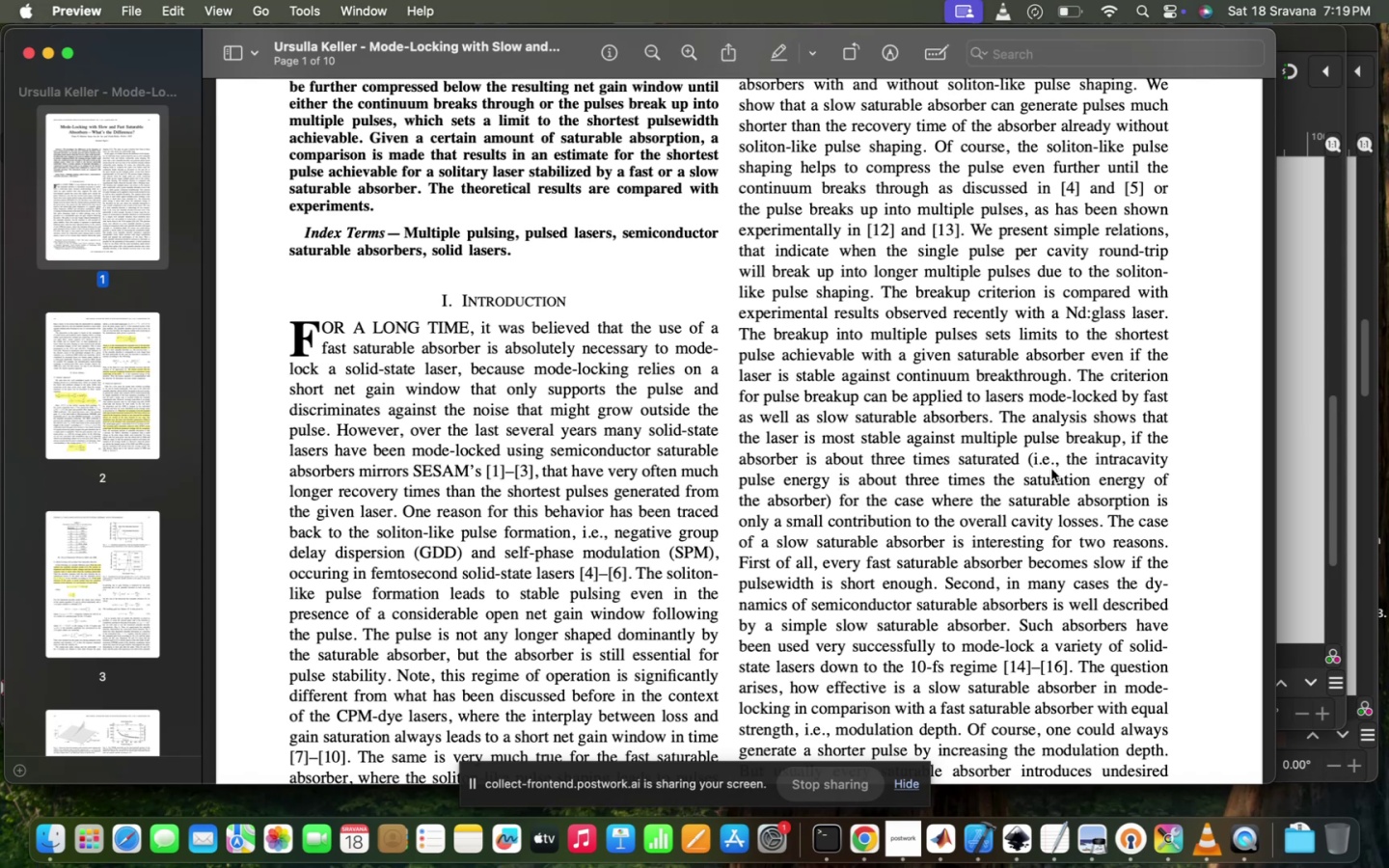 
left_click_drag(start_coordinate=[1065, 459], to_coordinate=[825, 499])
 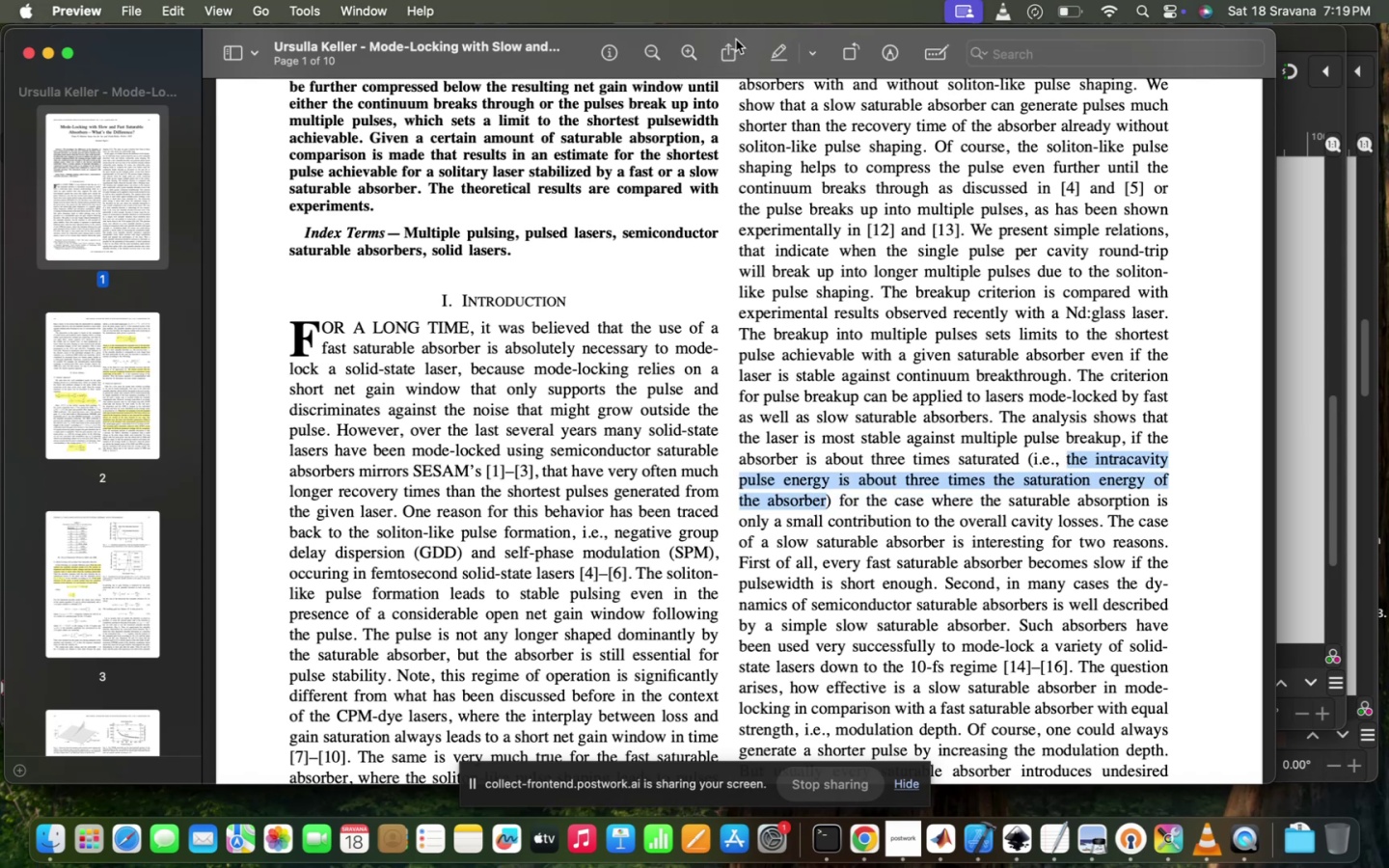 
left_click([776, 49])
 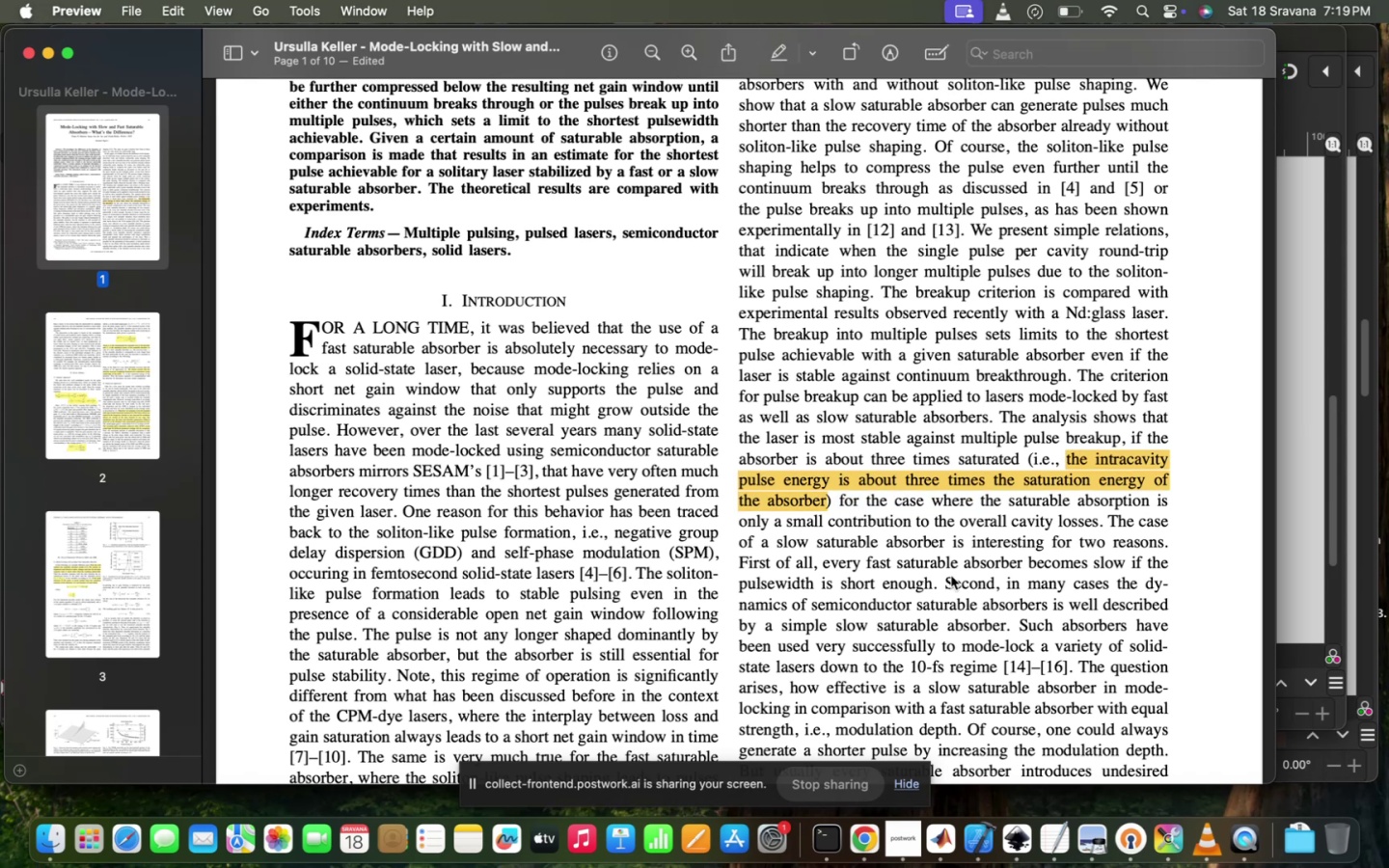 
scroll: coordinate [951, 576], scroll_direction: down, amount: 9.0
 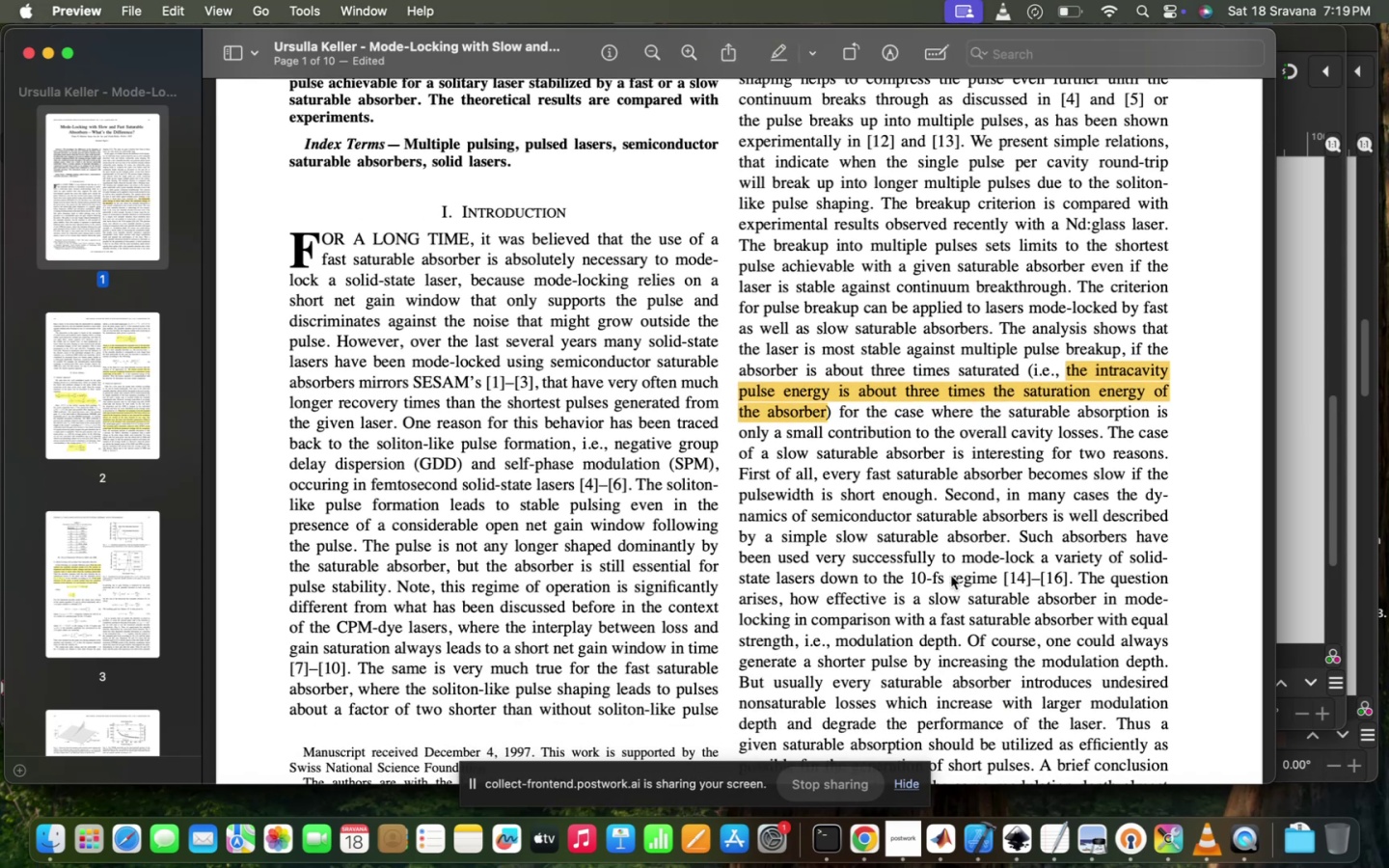 
scroll: coordinate [951, 576], scroll_direction: up, amount: 15.0
 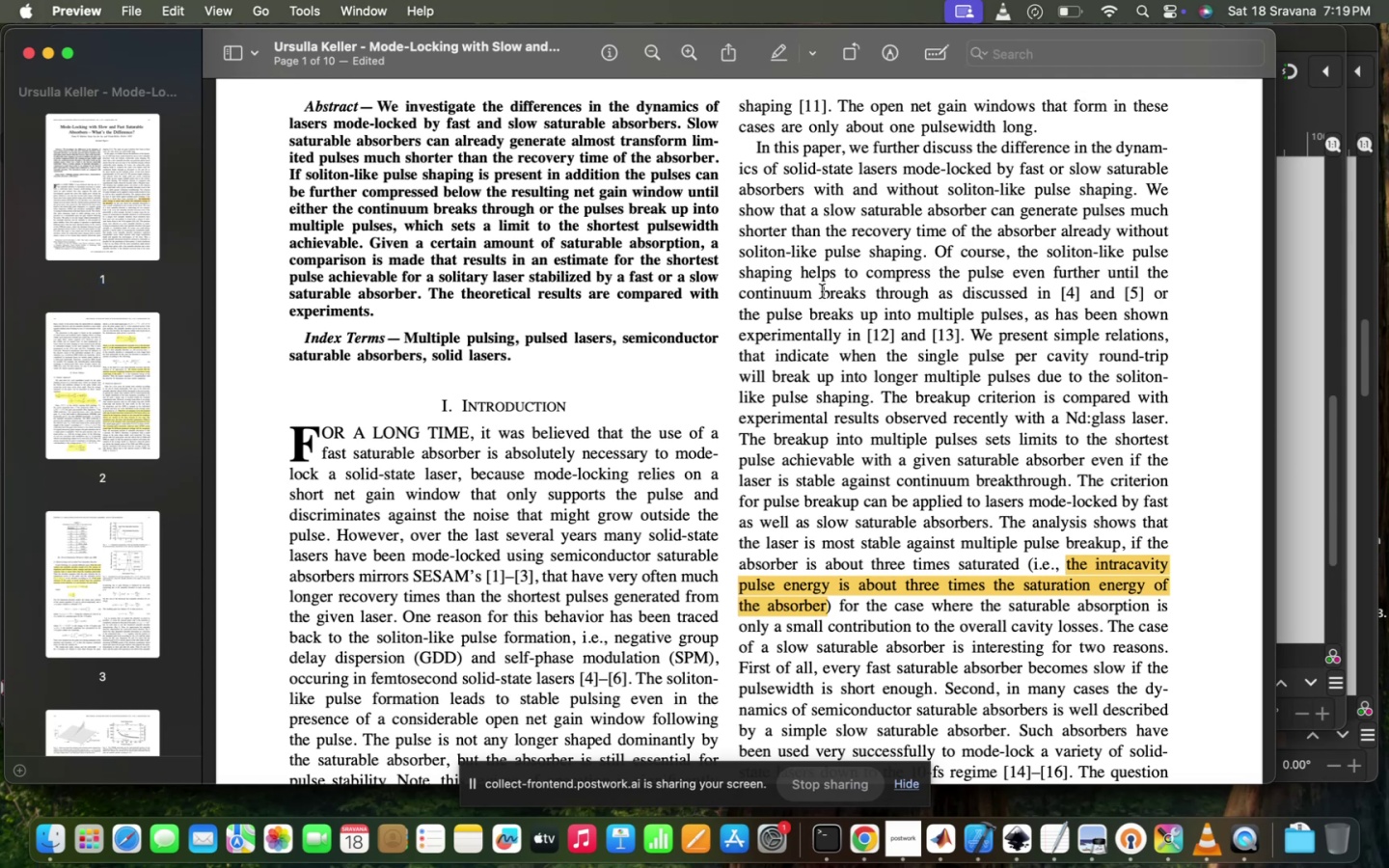 
wait(24.52)
 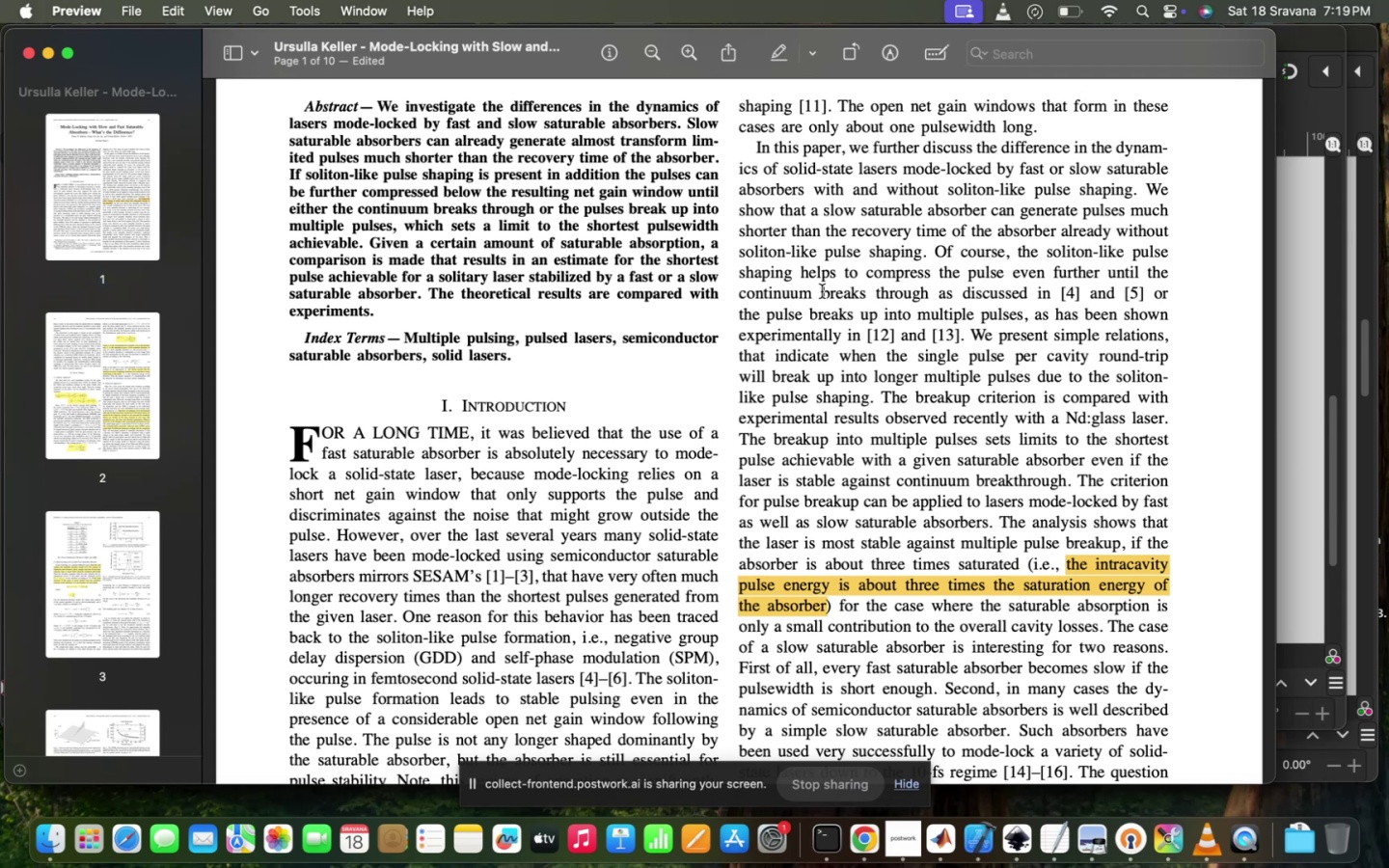 
scroll: coordinate [935, 369], scroll_direction: down, amount: 7.0
 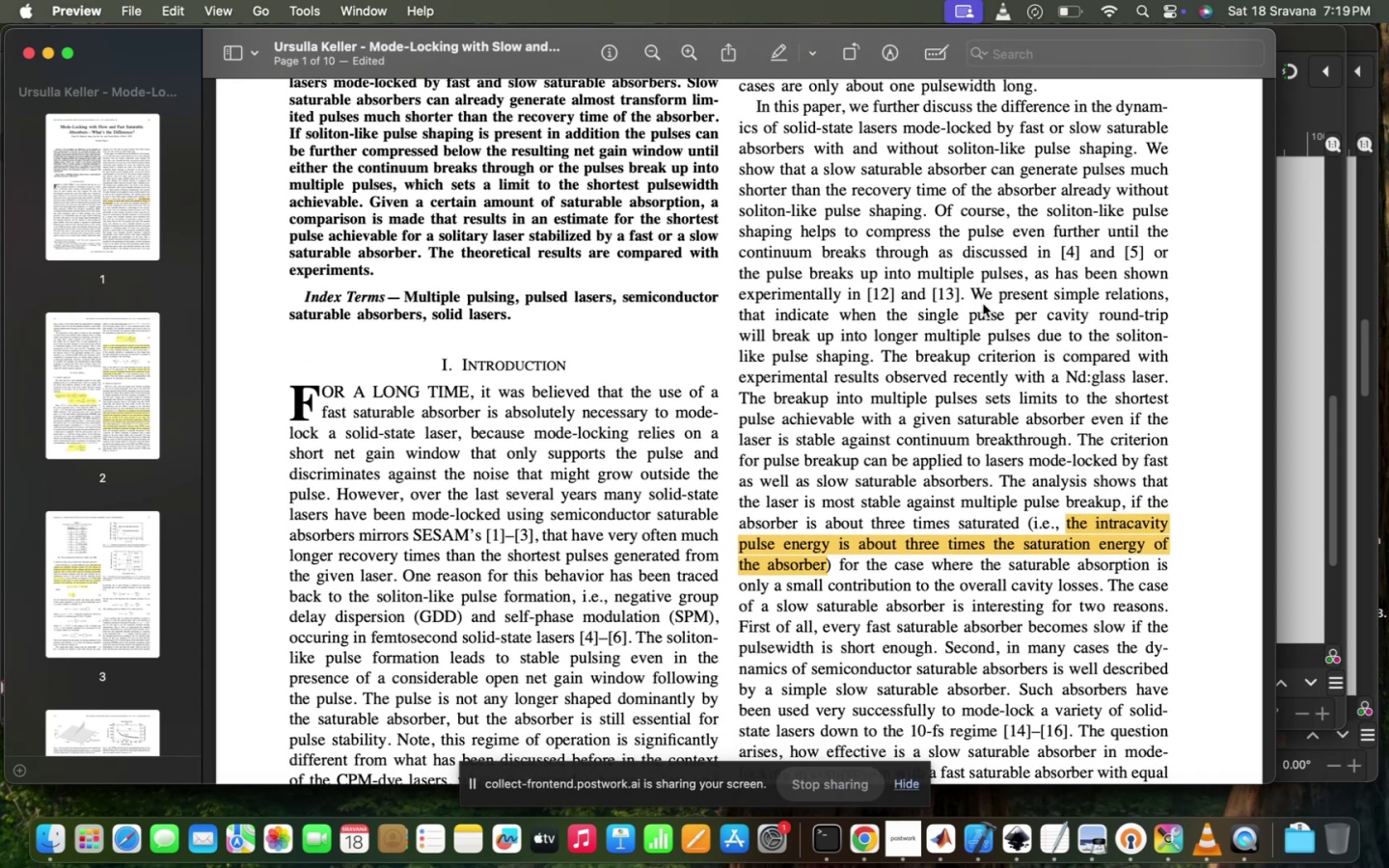 
wait(8.42)
 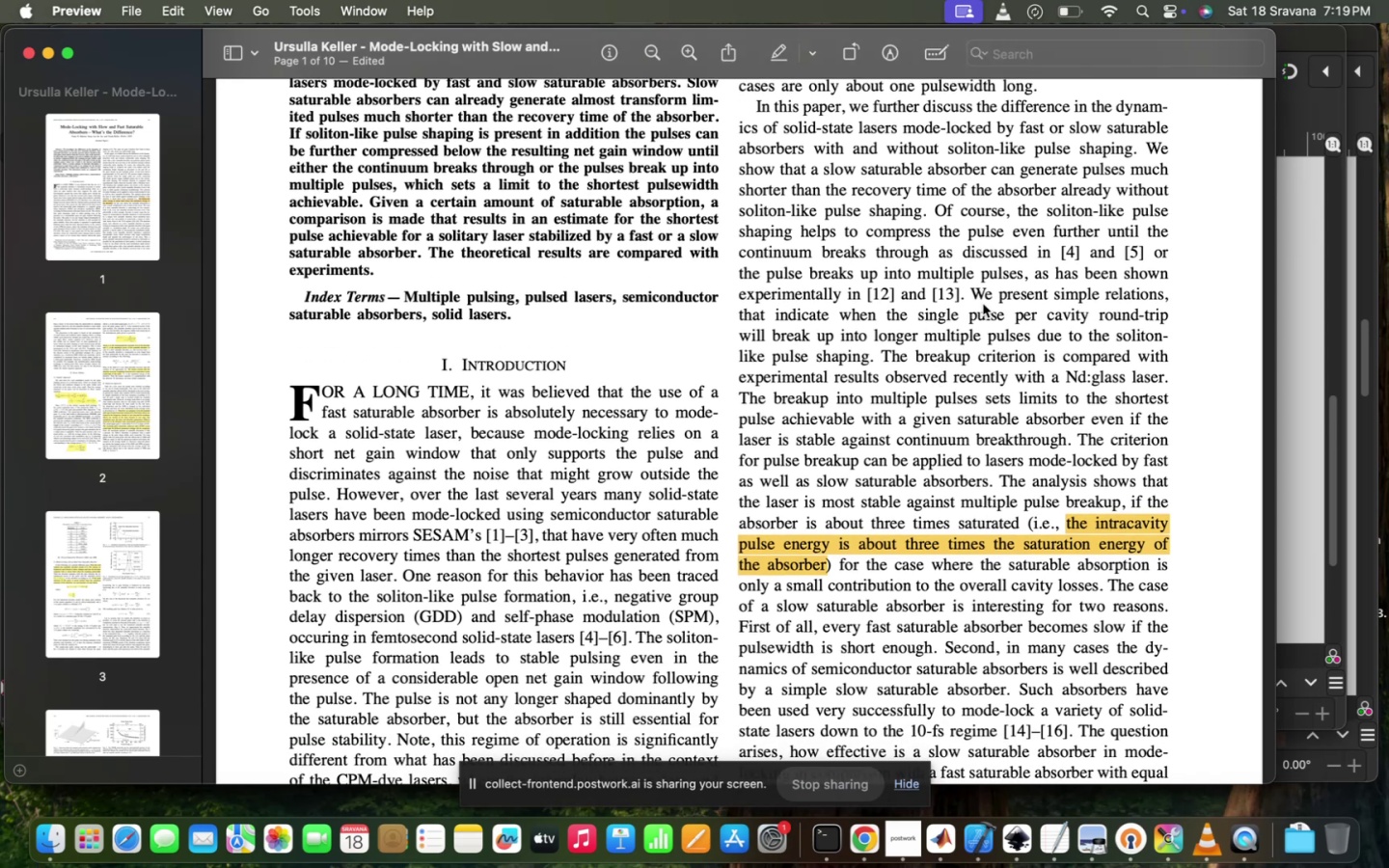 
scroll: coordinate [1032, 325], scroll_direction: down, amount: 12.0
 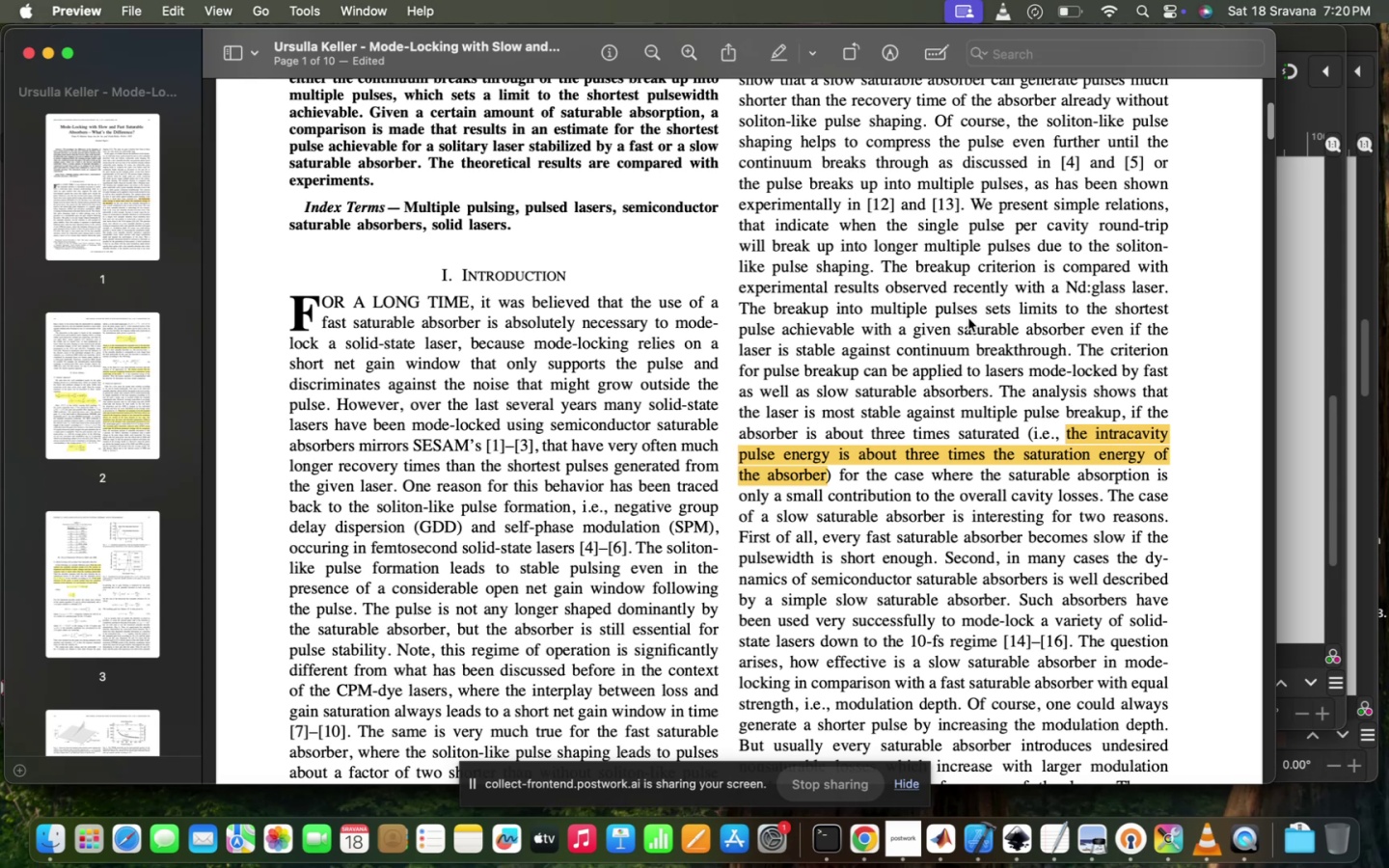 
wait(11.45)
 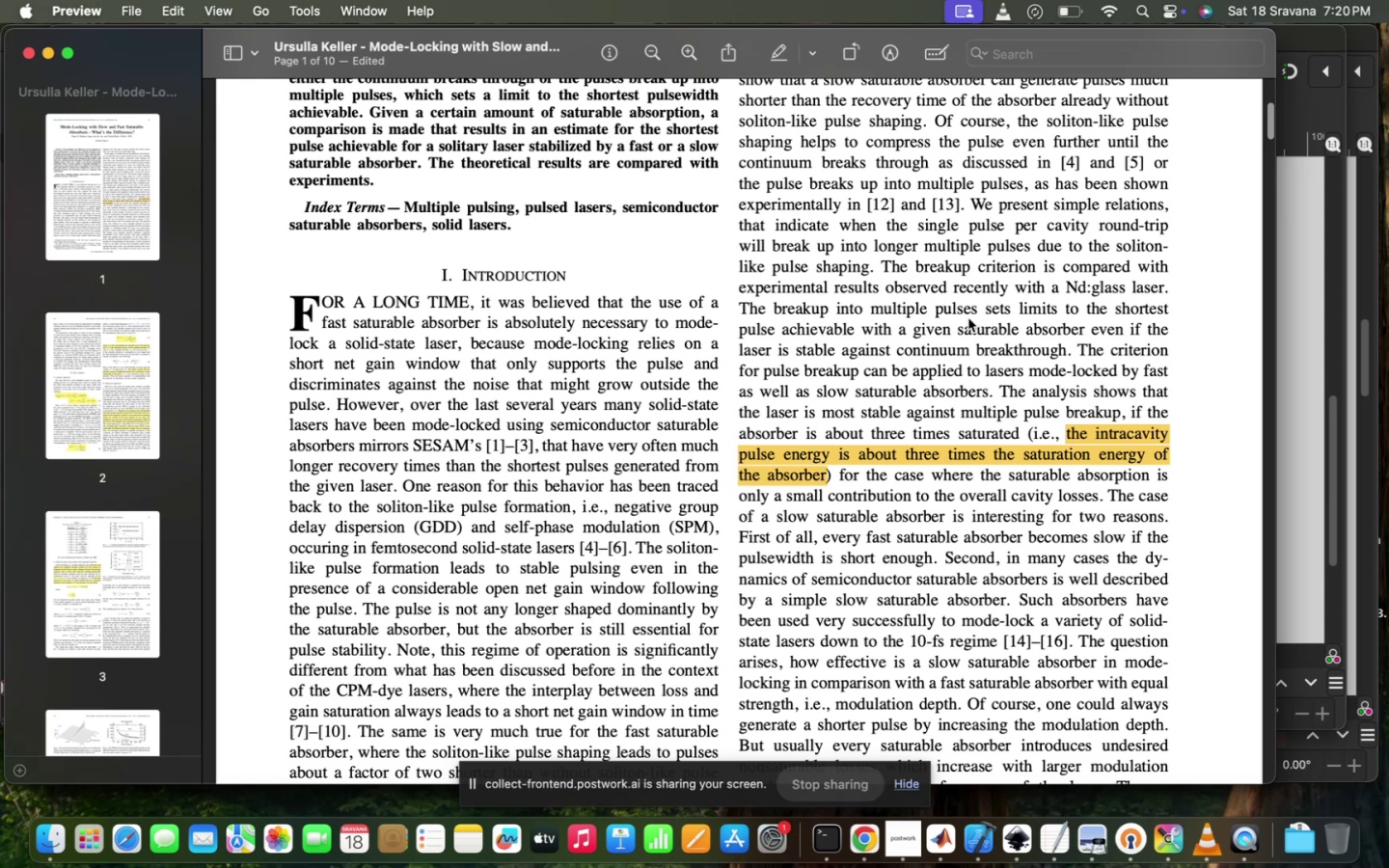 
left_click_drag(start_coordinate=[743, 305], to_coordinate=[1060, 348])
 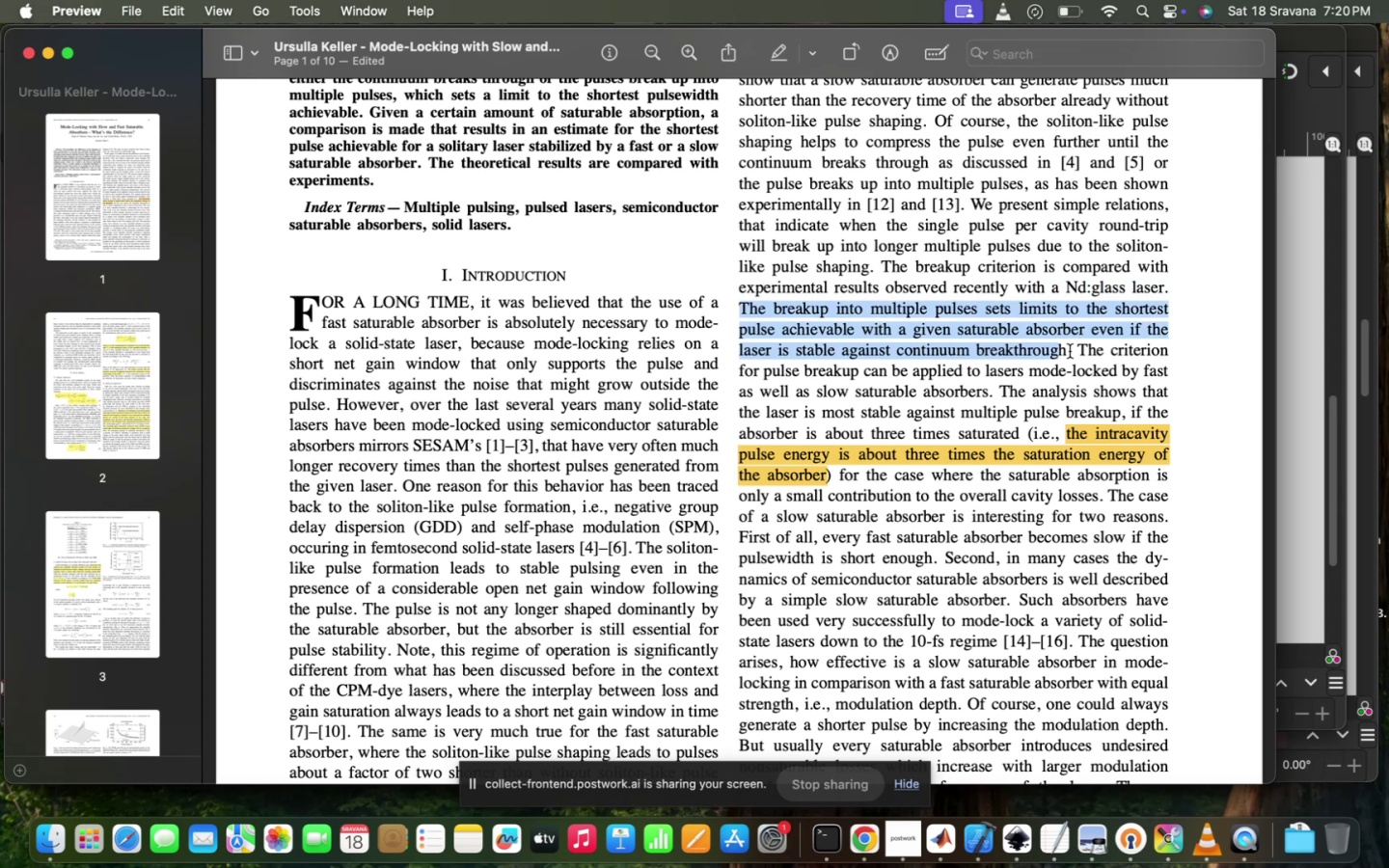 
left_click_drag(start_coordinate=[1070, 351], to_coordinate=[797, 329])
 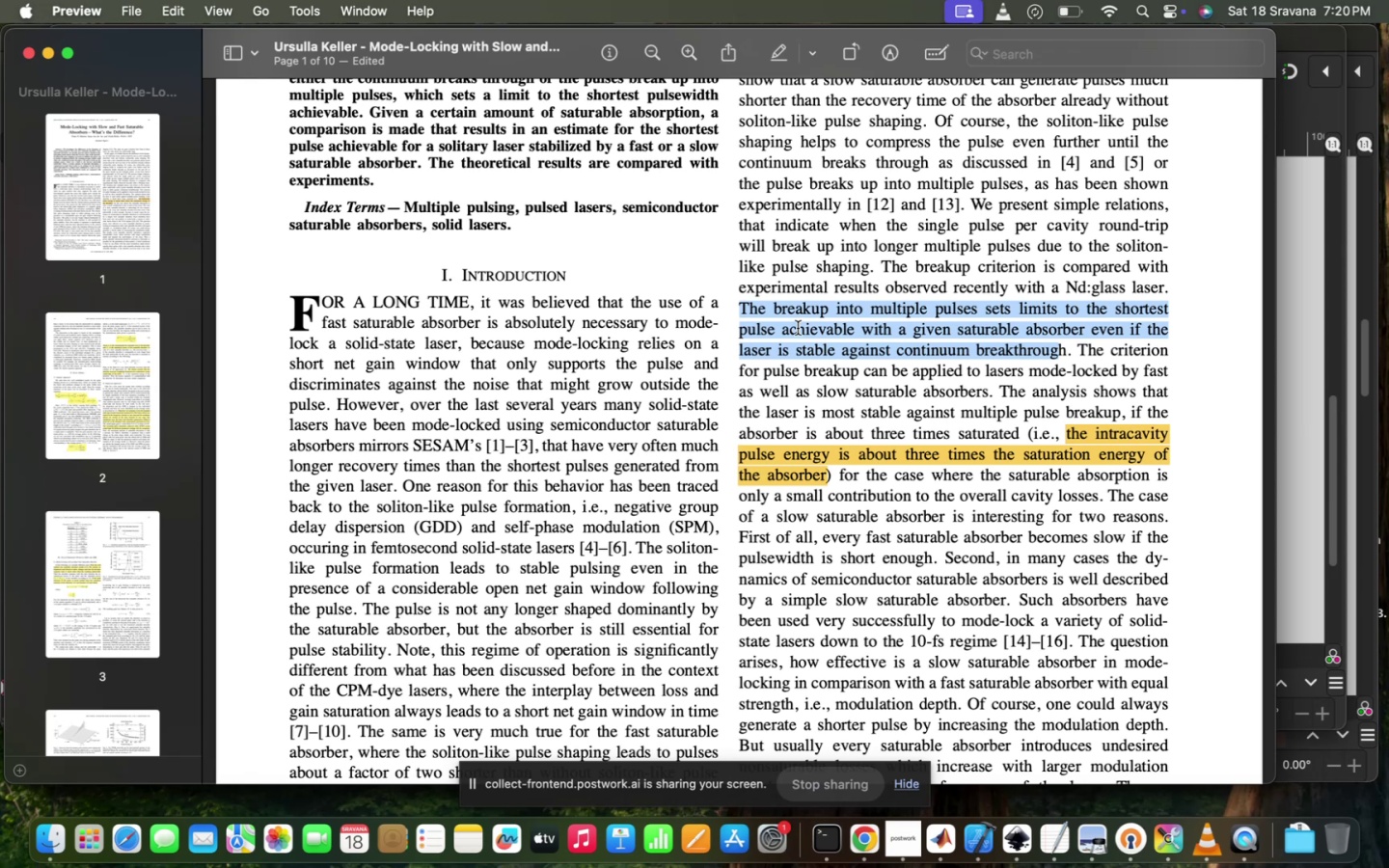 
left_click([798, 328])
 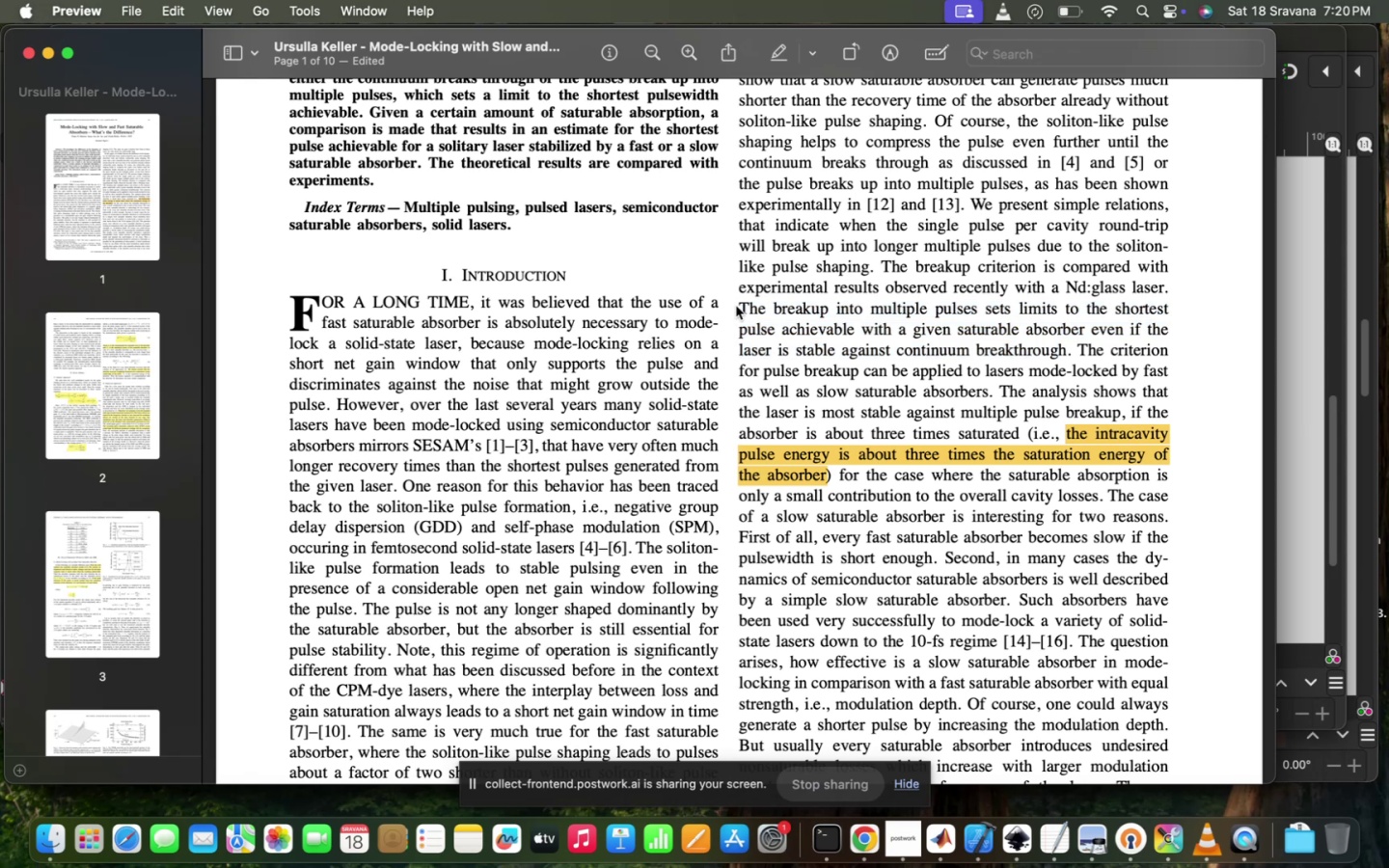 
left_click_drag(start_coordinate=[738, 306], to_coordinate=[1070, 350])
 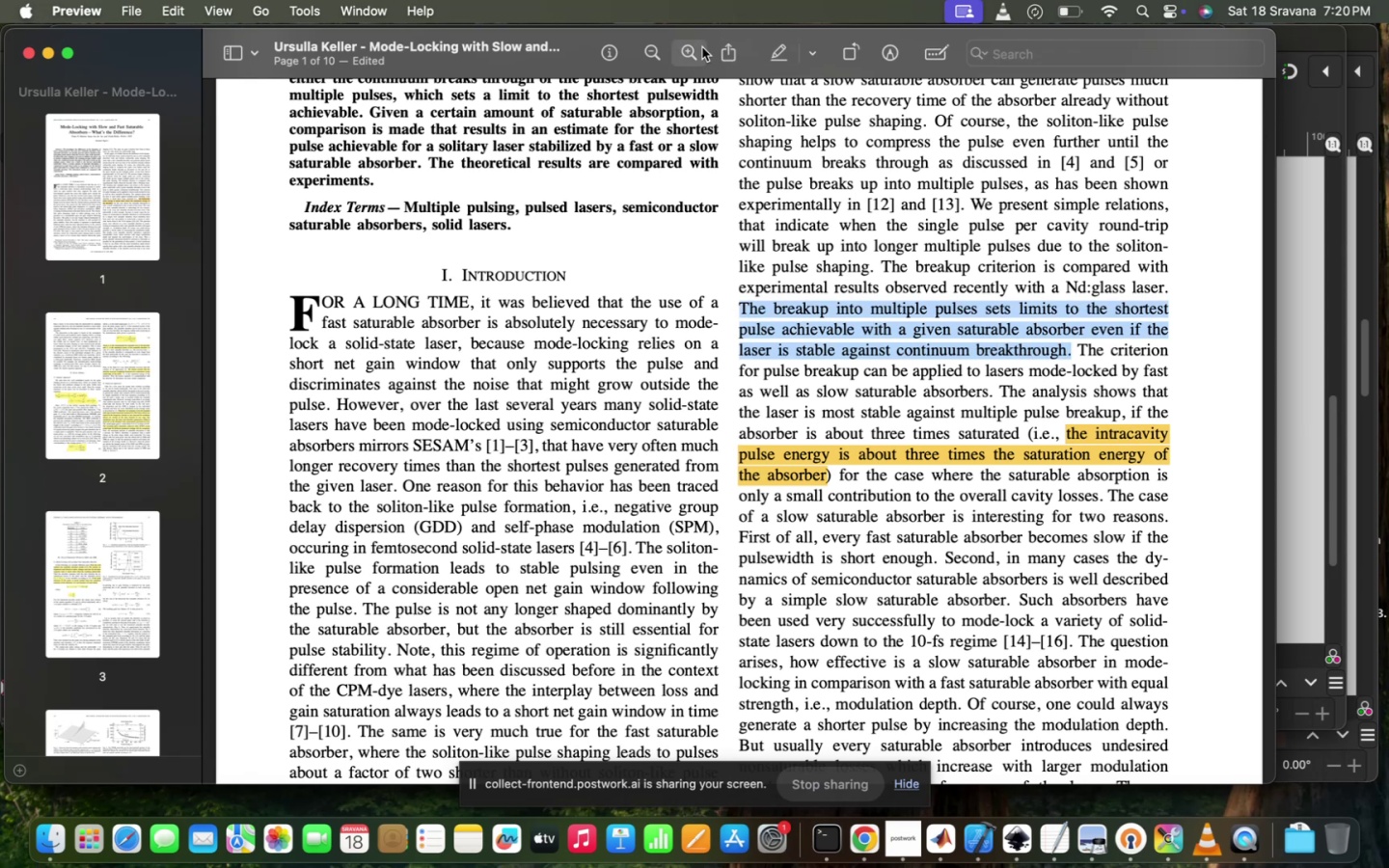 
left_click([772, 44])
 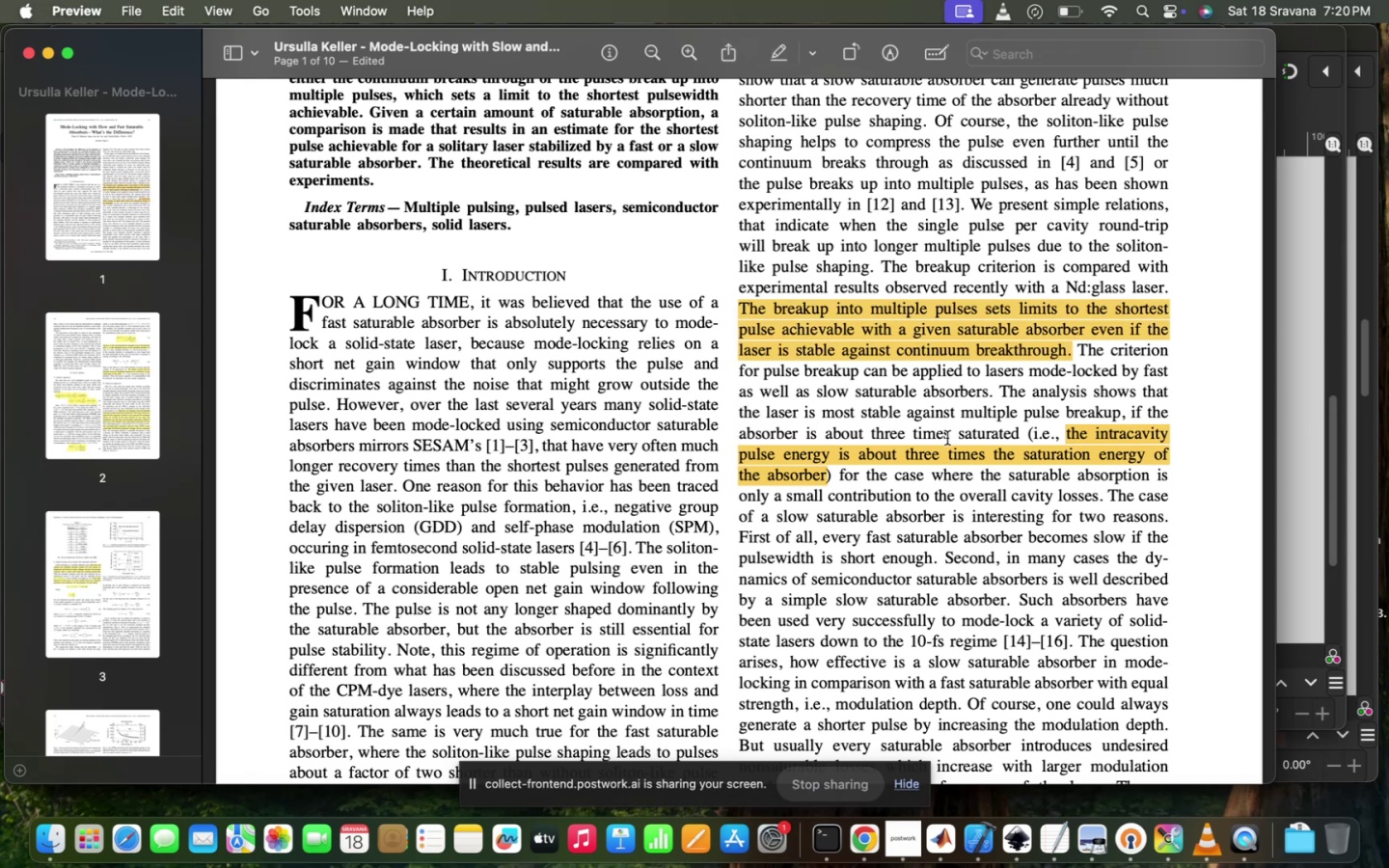 
scroll: coordinate [947, 438], scroll_direction: down, amount: 17.0
 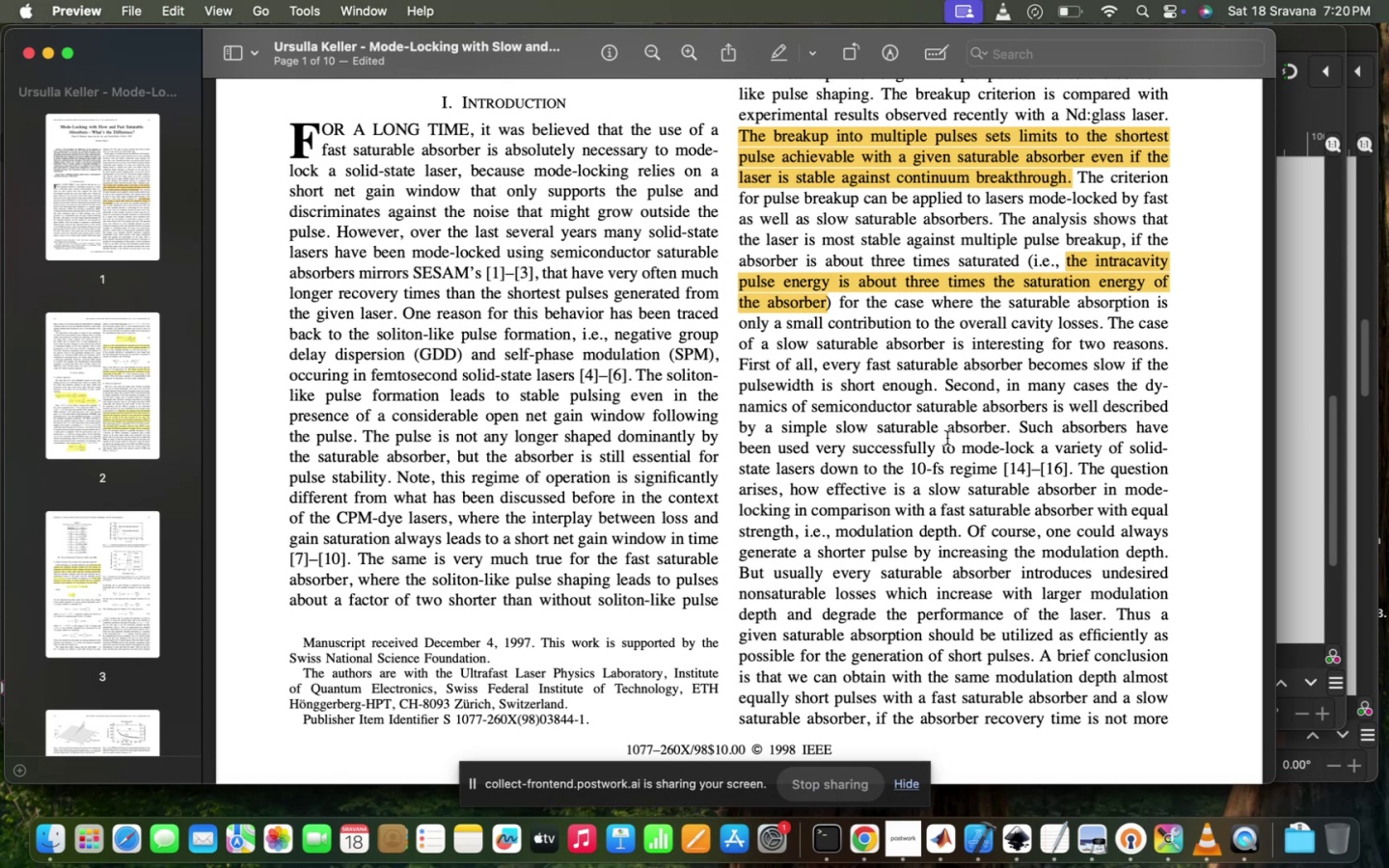 
wait(11.53)
 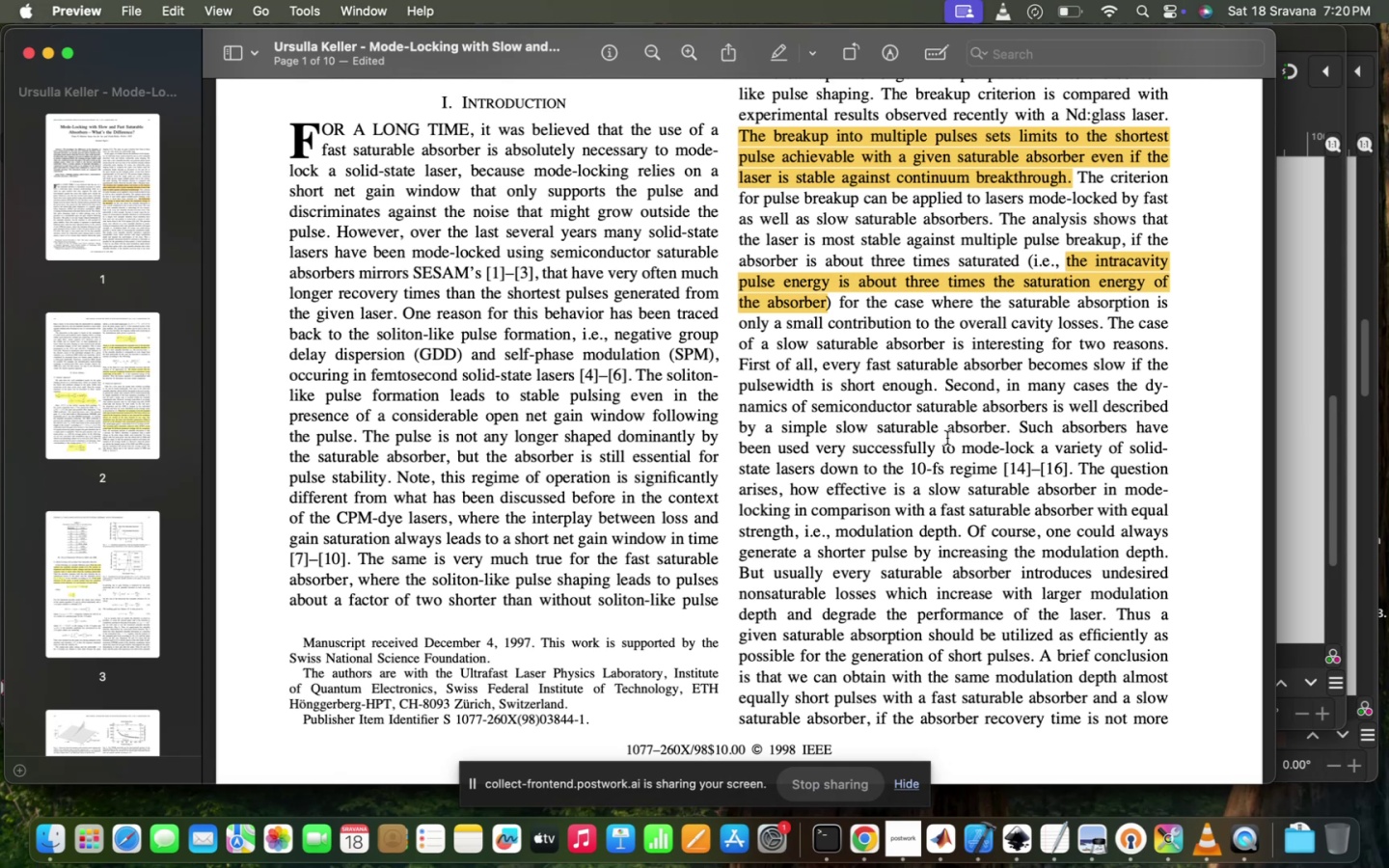 
scroll: coordinate [364, 545], scroll_direction: down, amount: 48.0
 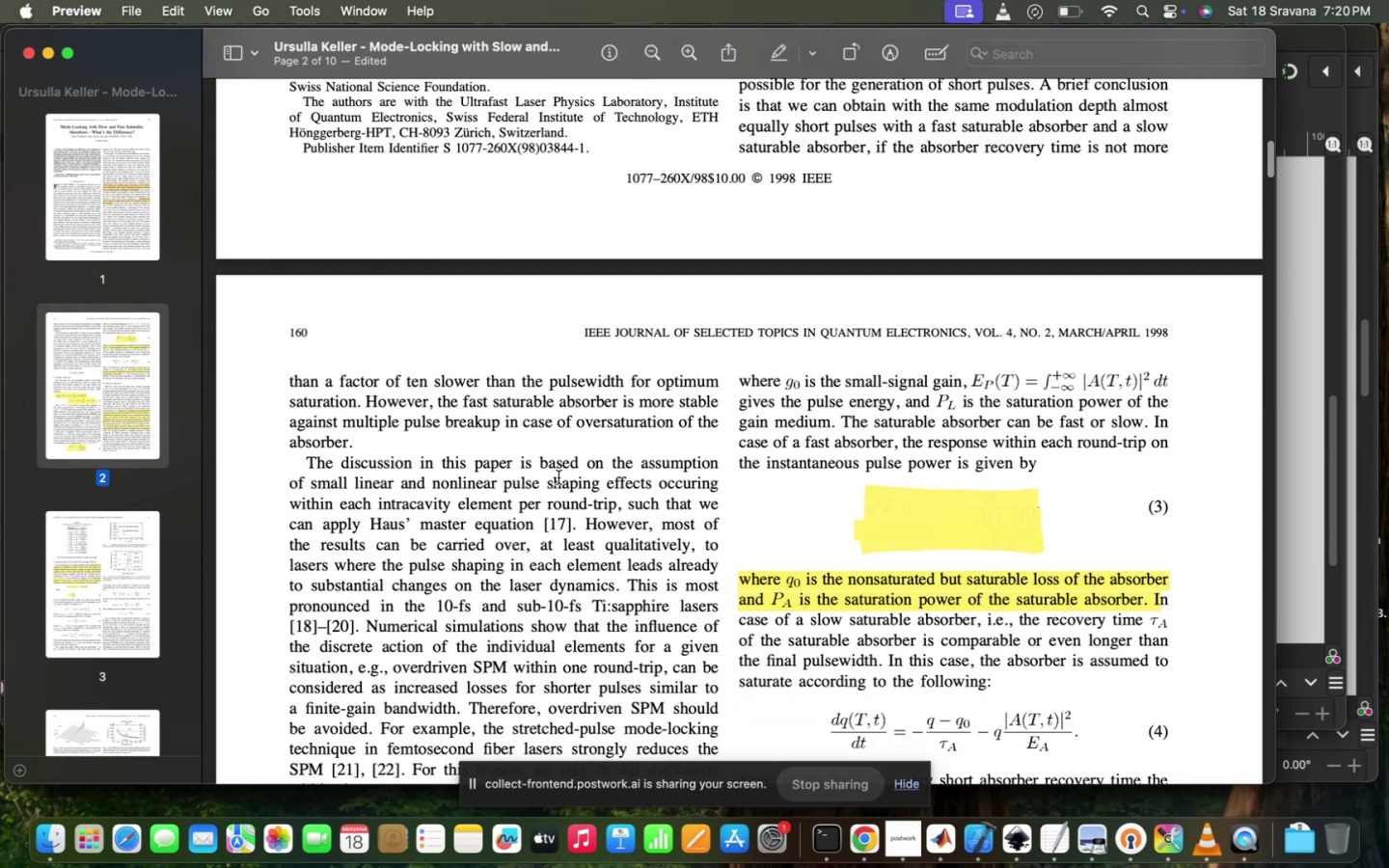 
scroll: coordinate [686, 512], scroll_direction: down, amount: 6.0
 